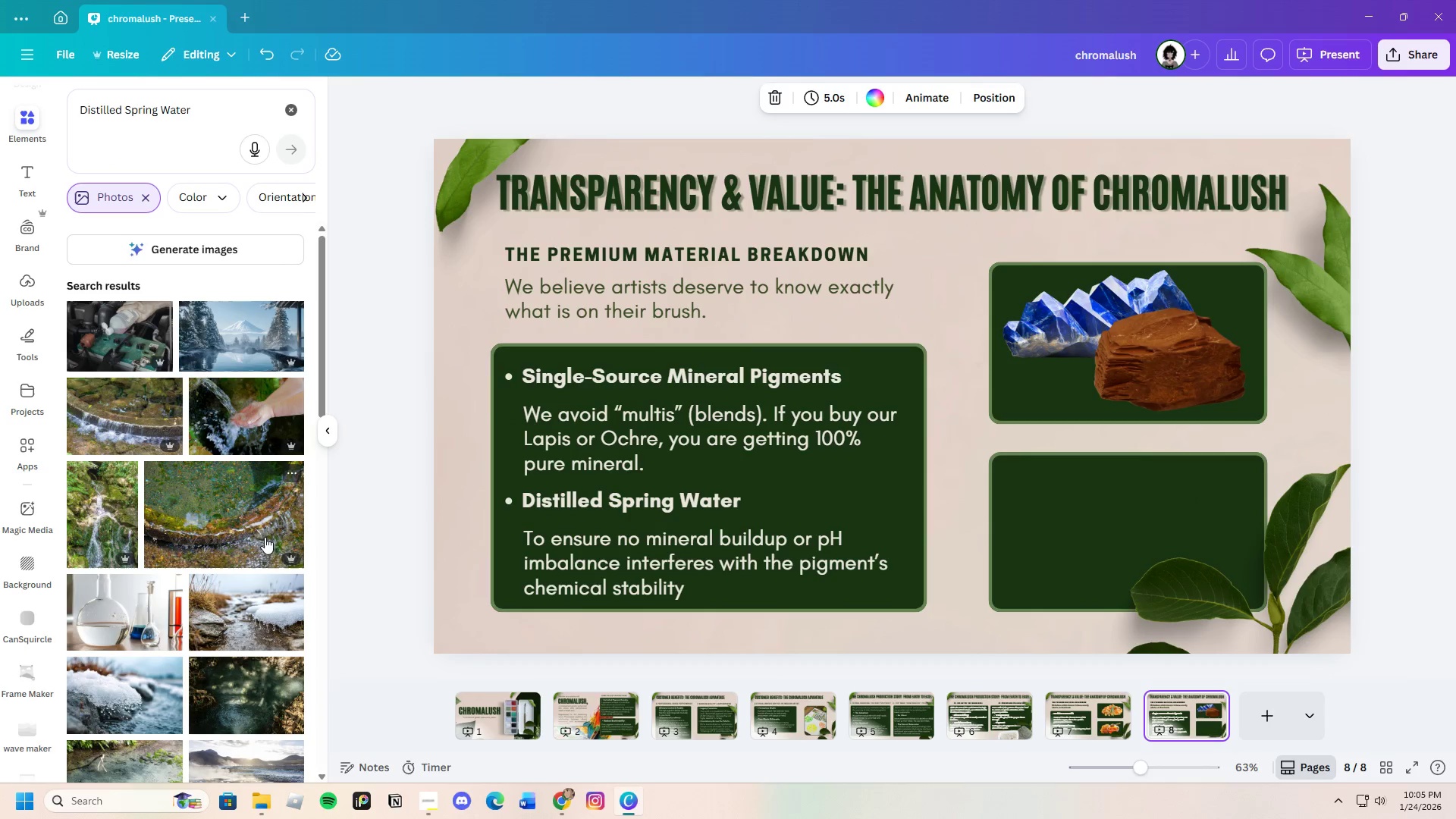 
scroll: coordinate [251, 587], scroll_direction: down, amount: 12.0
 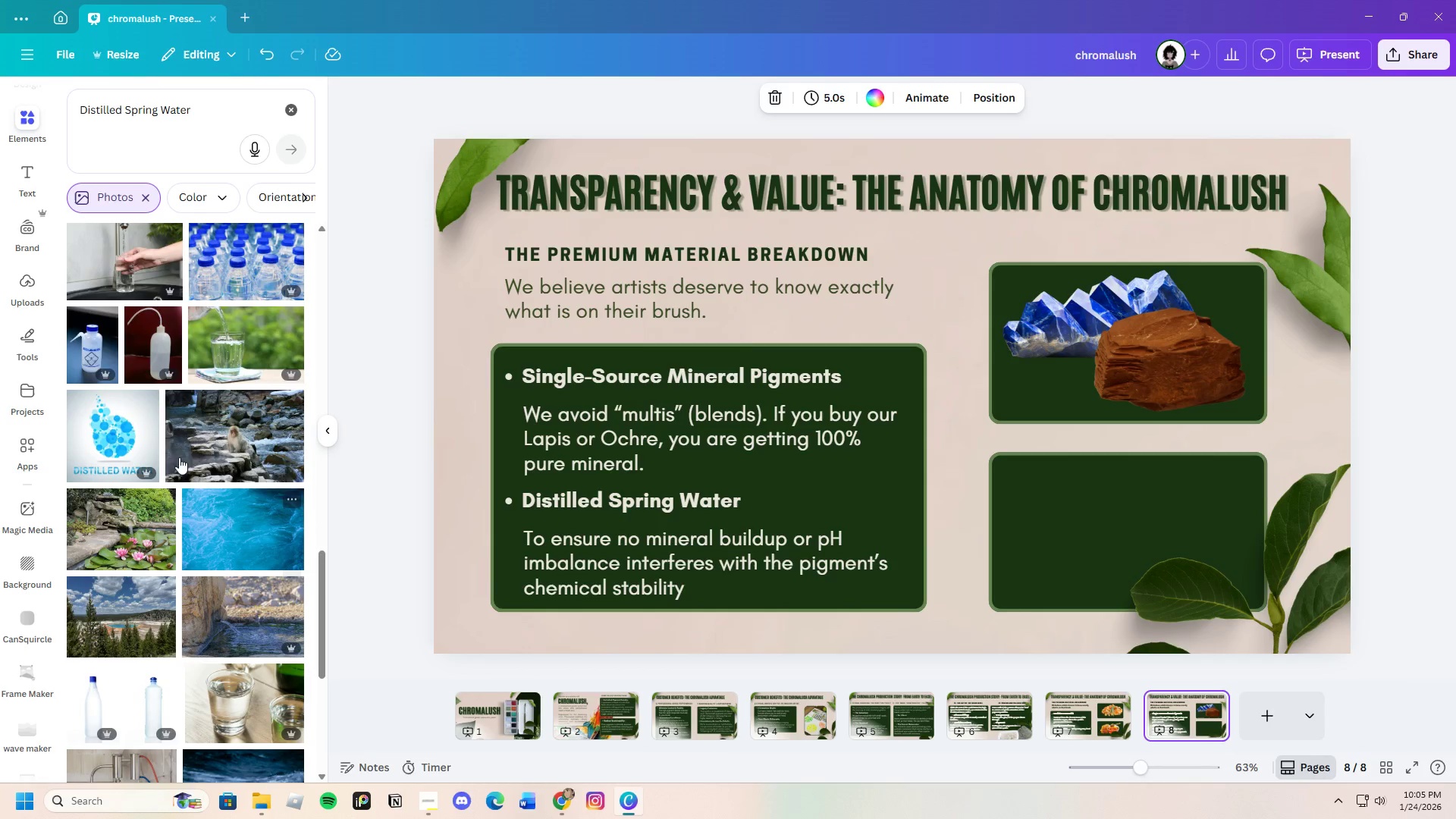 
left_click([99, 359])
 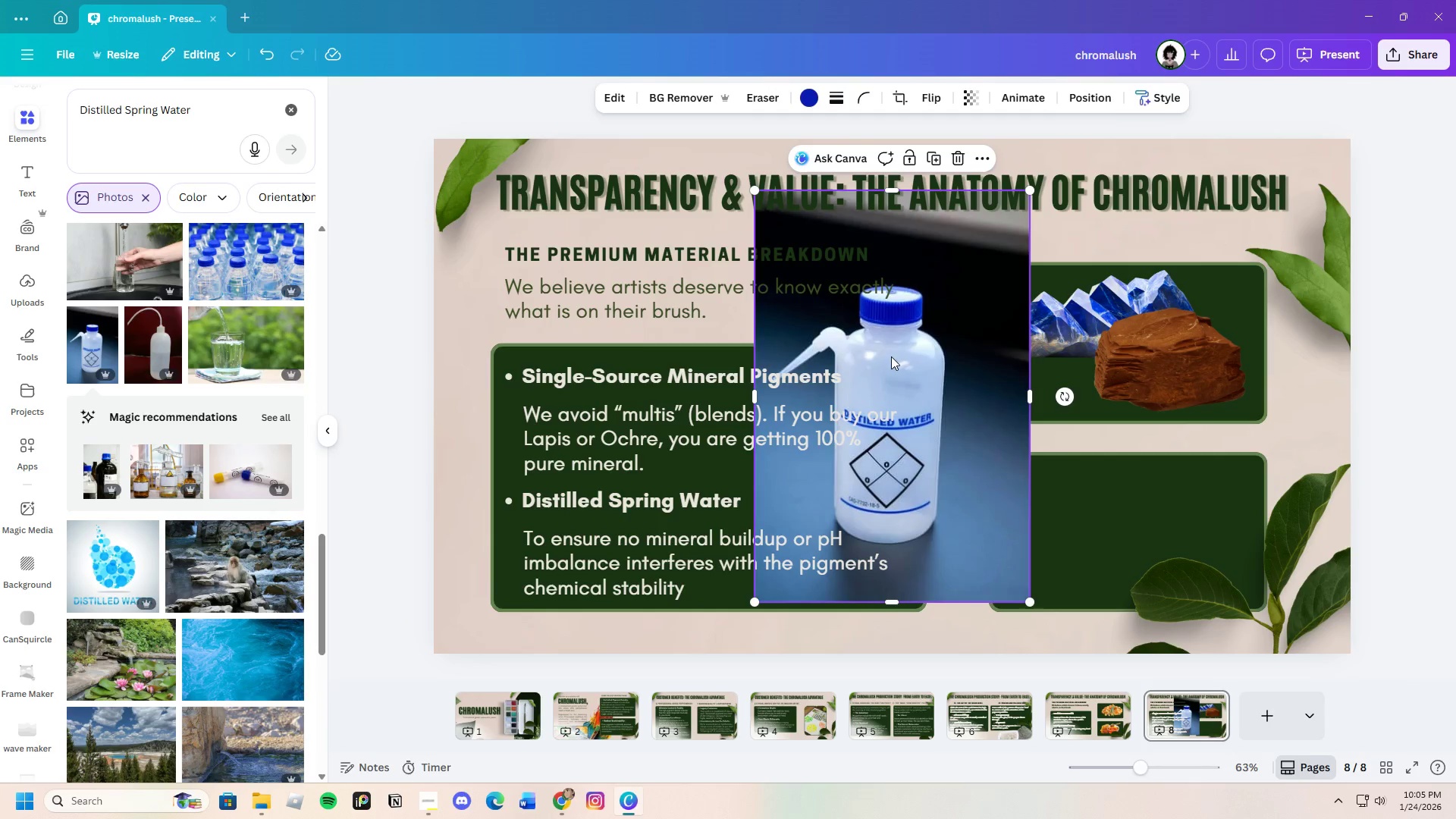 
left_click_drag(start_coordinate=[902, 352], to_coordinate=[1135, 366])
 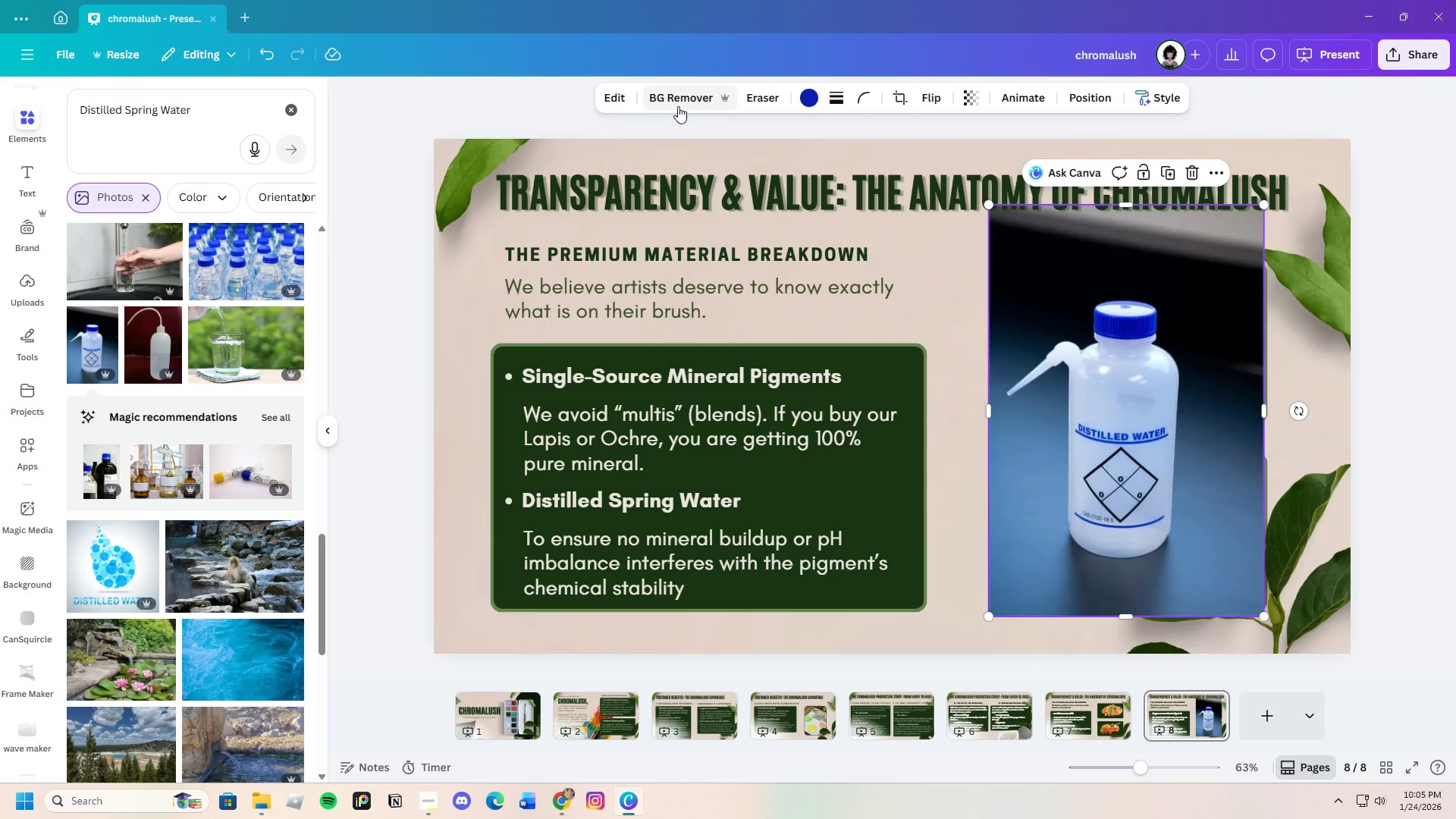 
left_click([679, 103])
 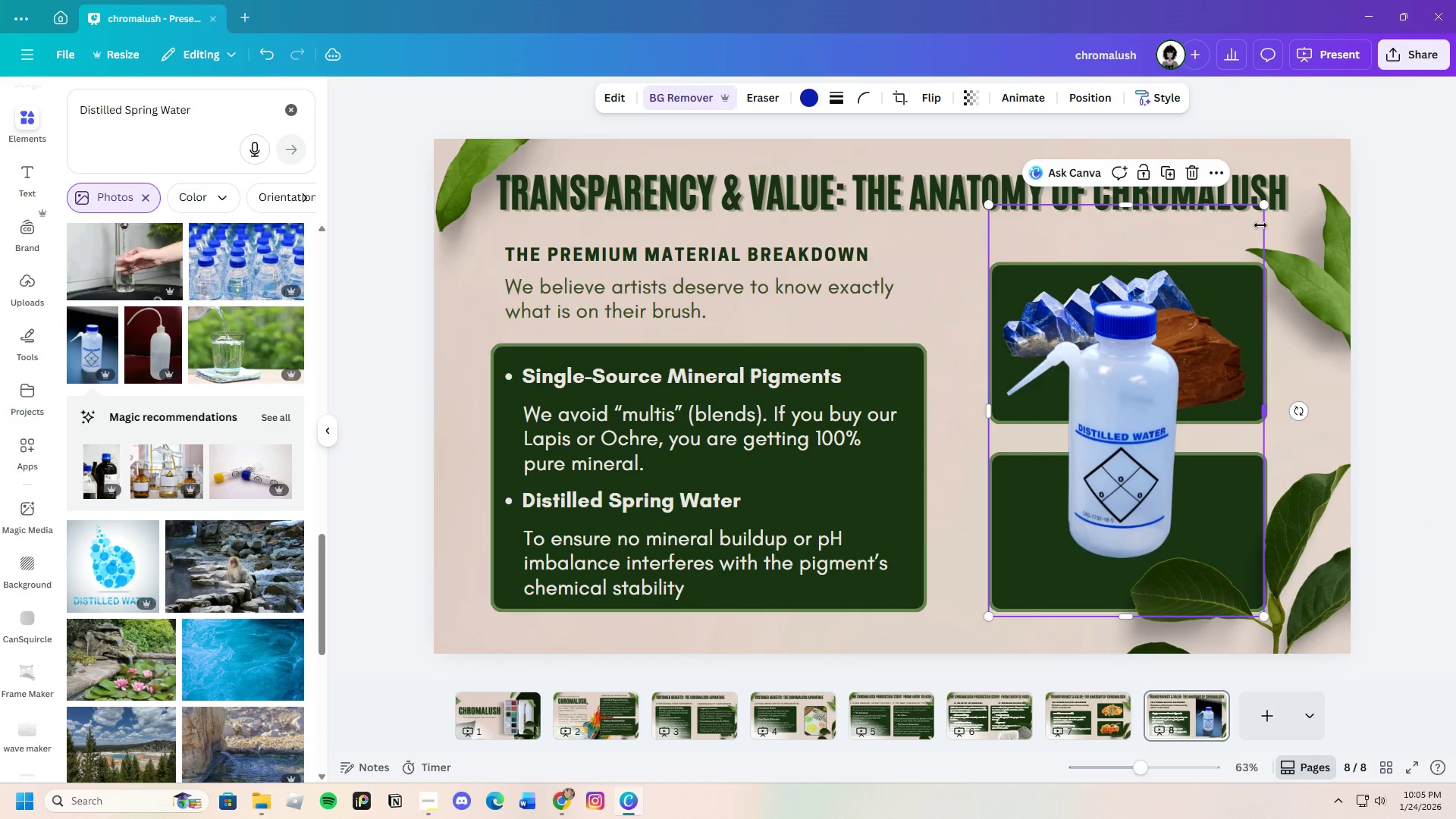 
left_click_drag(start_coordinate=[1267, 205], to_coordinate=[1244, 407])
 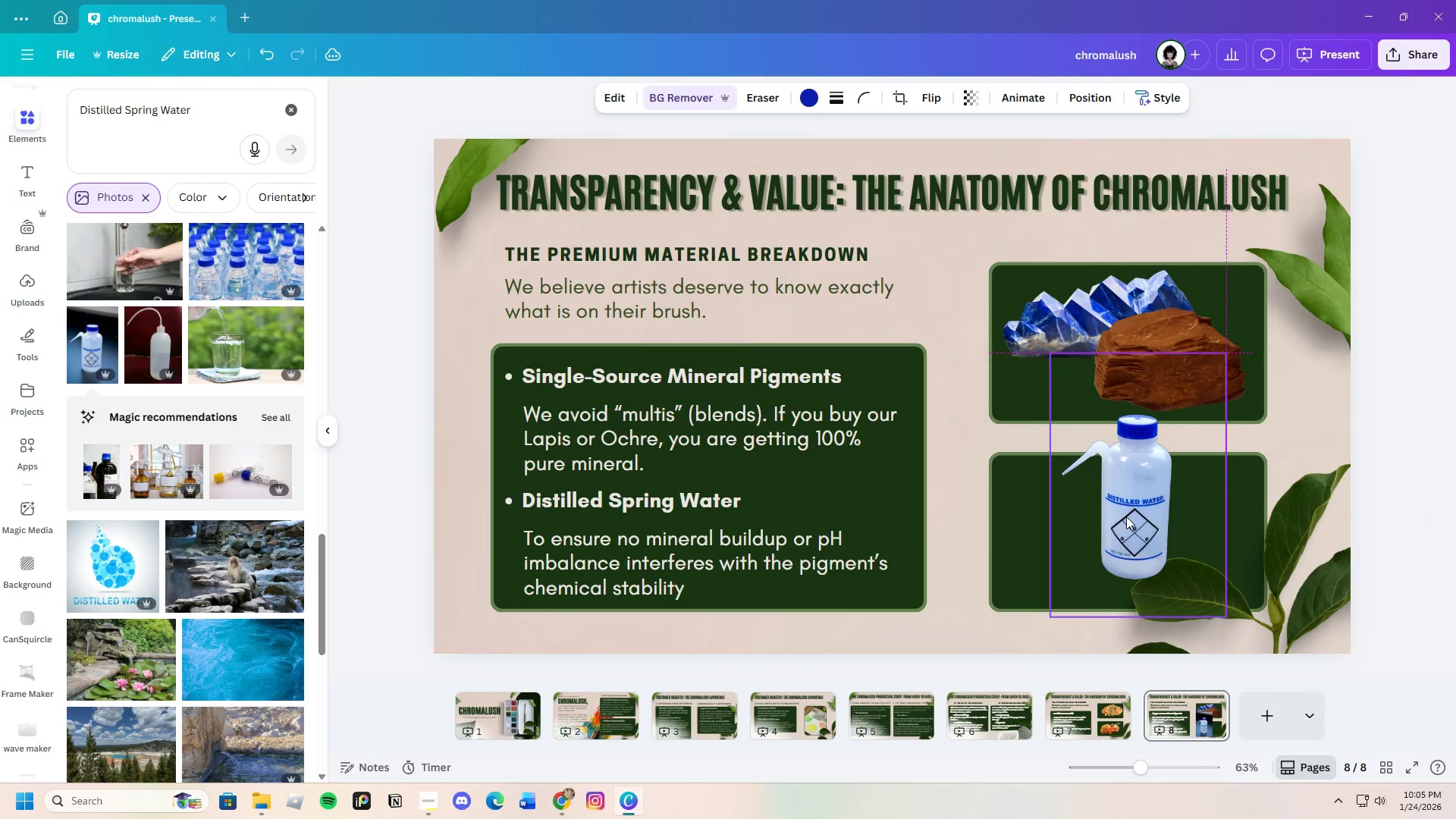 
left_click_drag(start_coordinate=[1064, 517], to_coordinate=[1119, 548])
 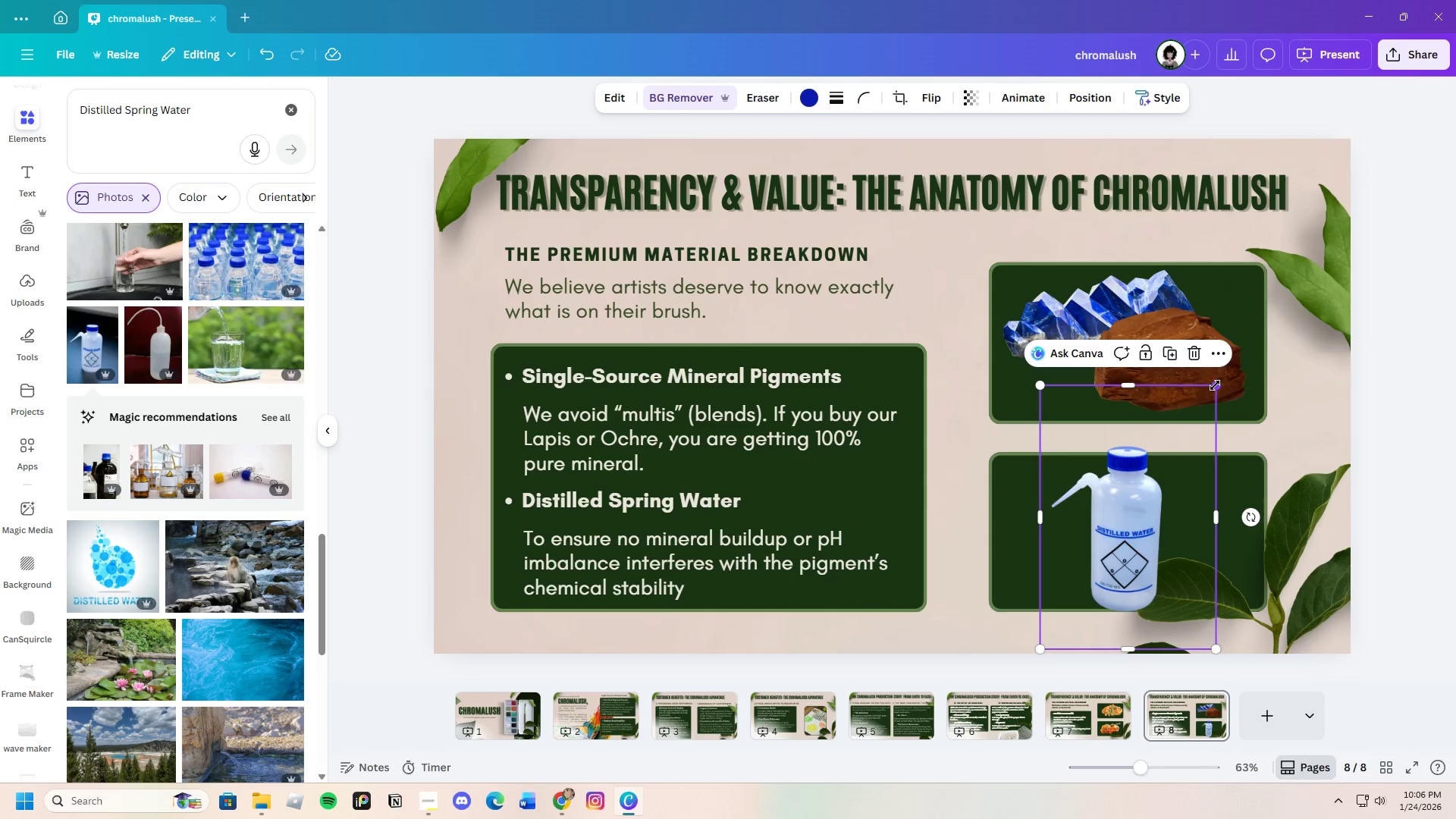 
left_click_drag(start_coordinate=[1215, 385], to_coordinate=[1203, 425])
 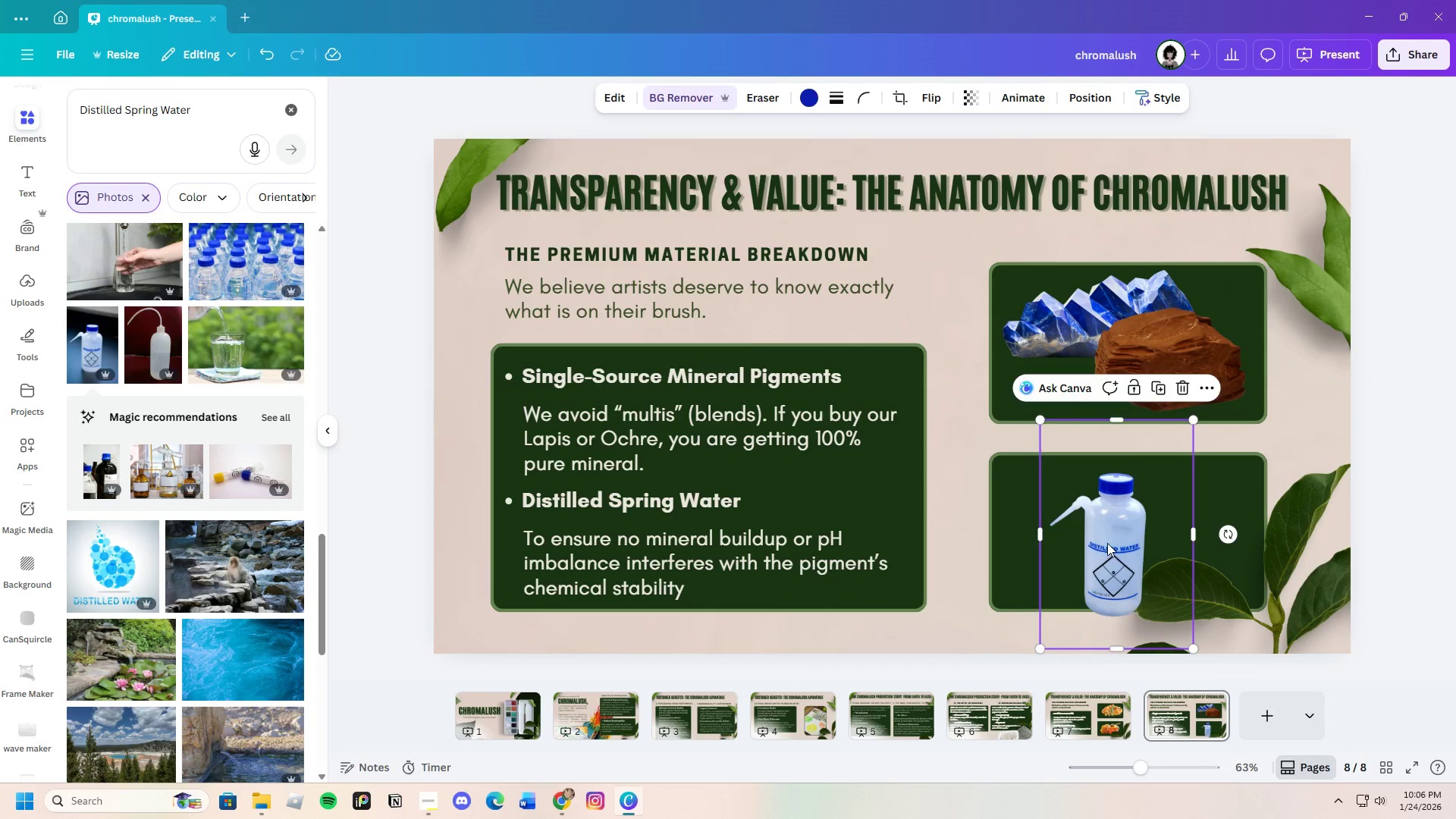 
left_click_drag(start_coordinate=[1104, 544], to_coordinate=[1117, 539])
 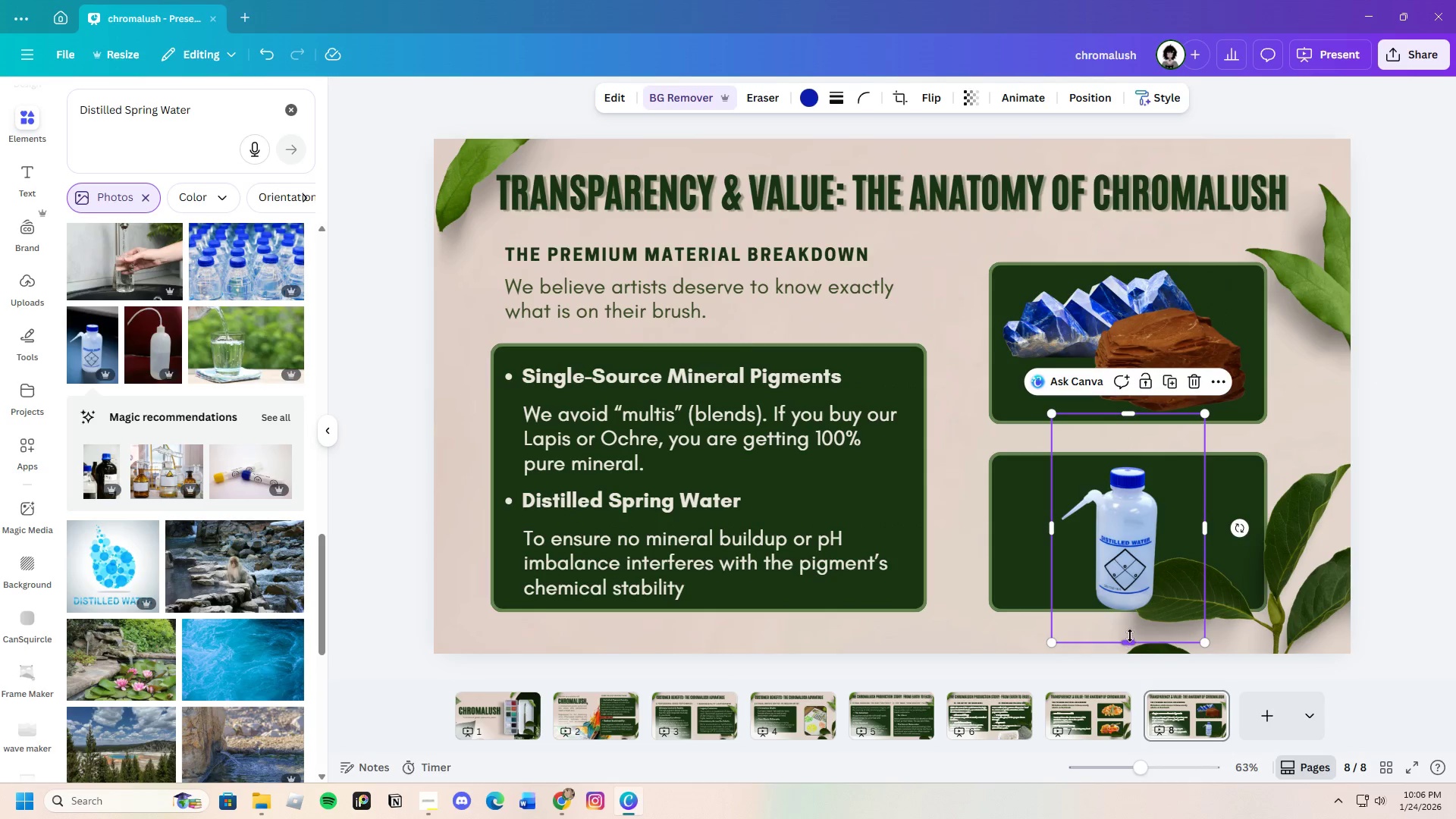 
left_click_drag(start_coordinate=[1129, 642], to_coordinate=[1131, 611])
 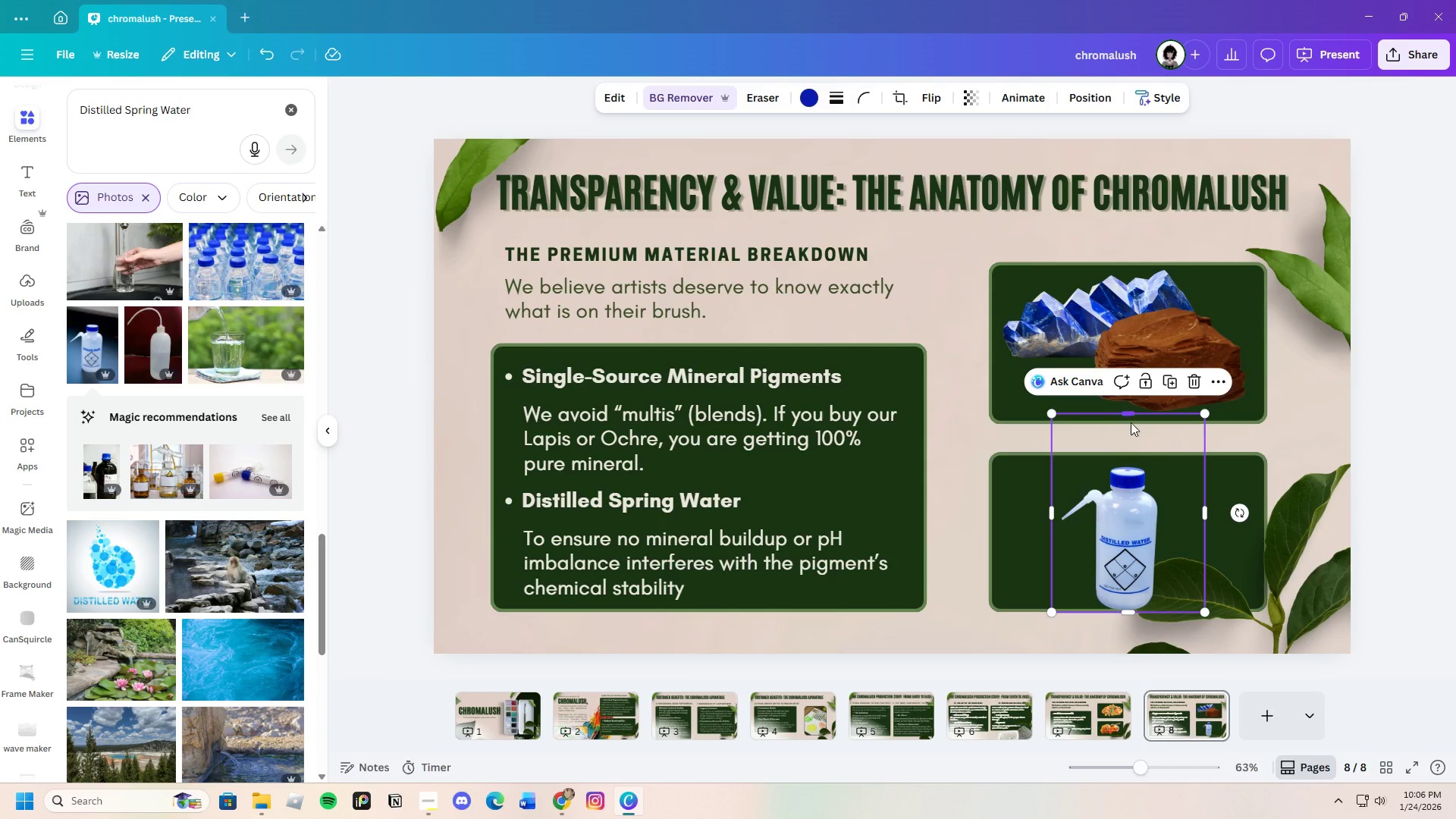 
left_click_drag(start_coordinate=[1128, 419], to_coordinate=[1143, 460])
 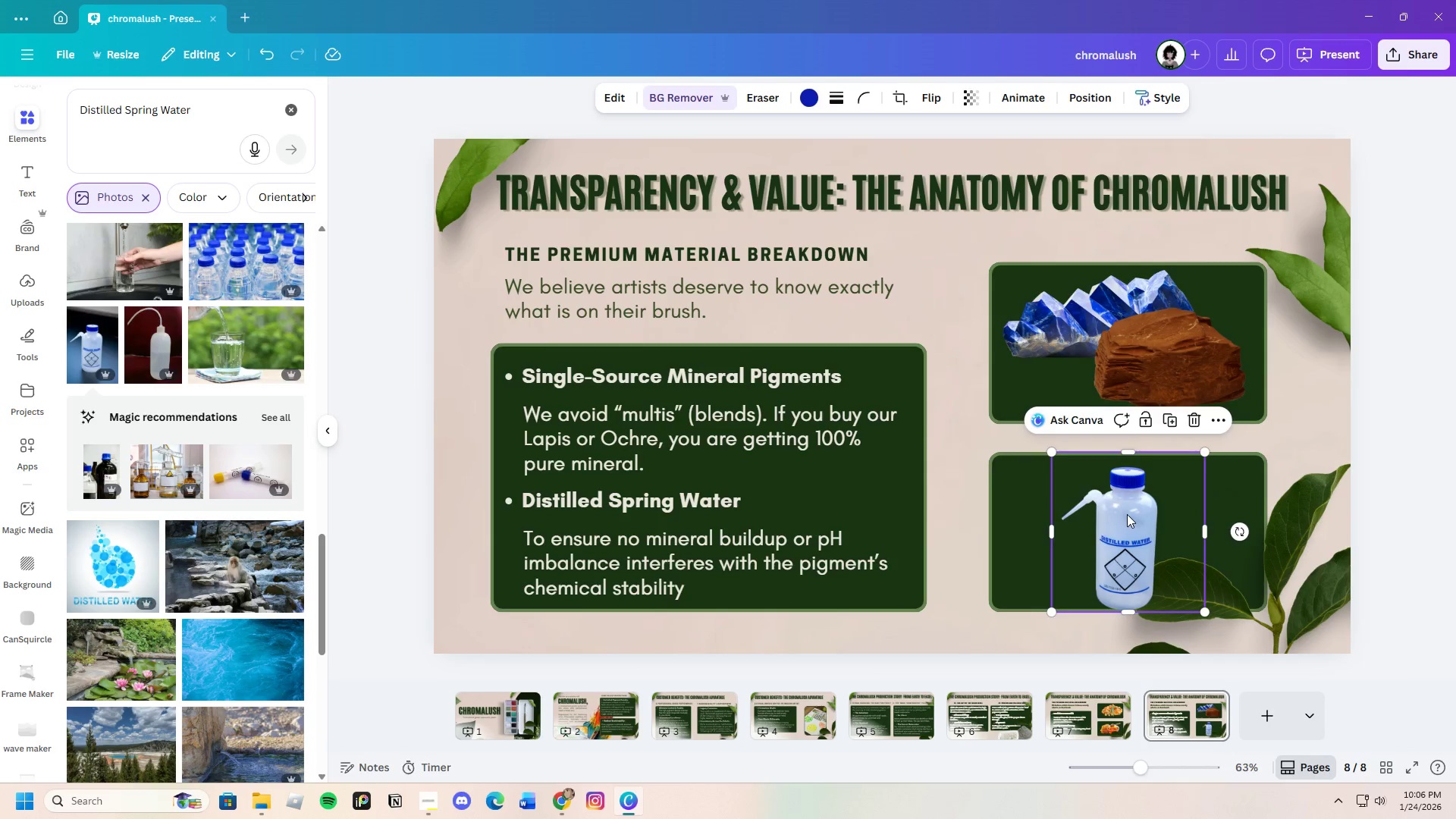 
left_click_drag(start_coordinate=[1128, 519], to_coordinate=[1127, 511])
 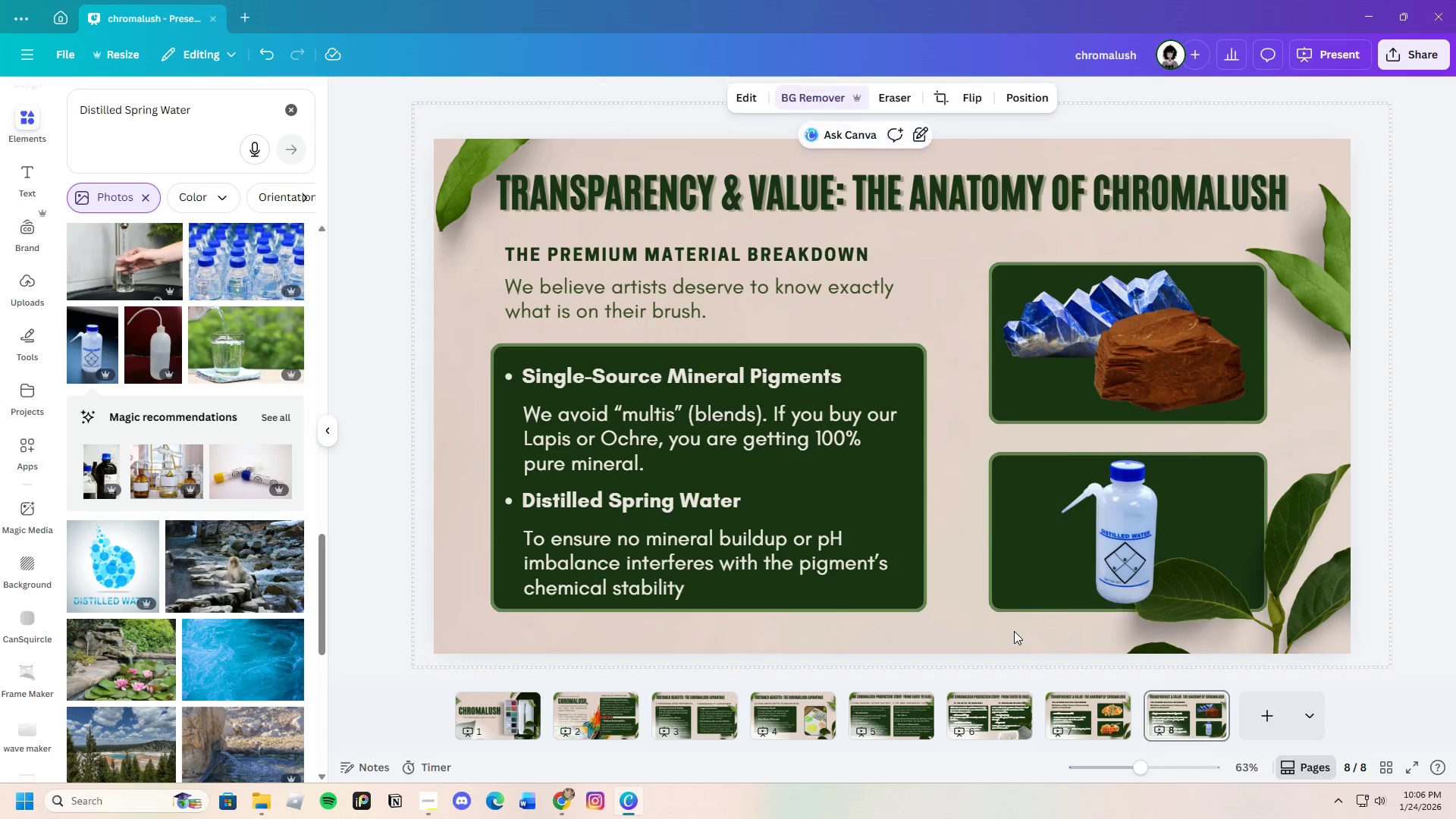 
left_click([1014, 631])
 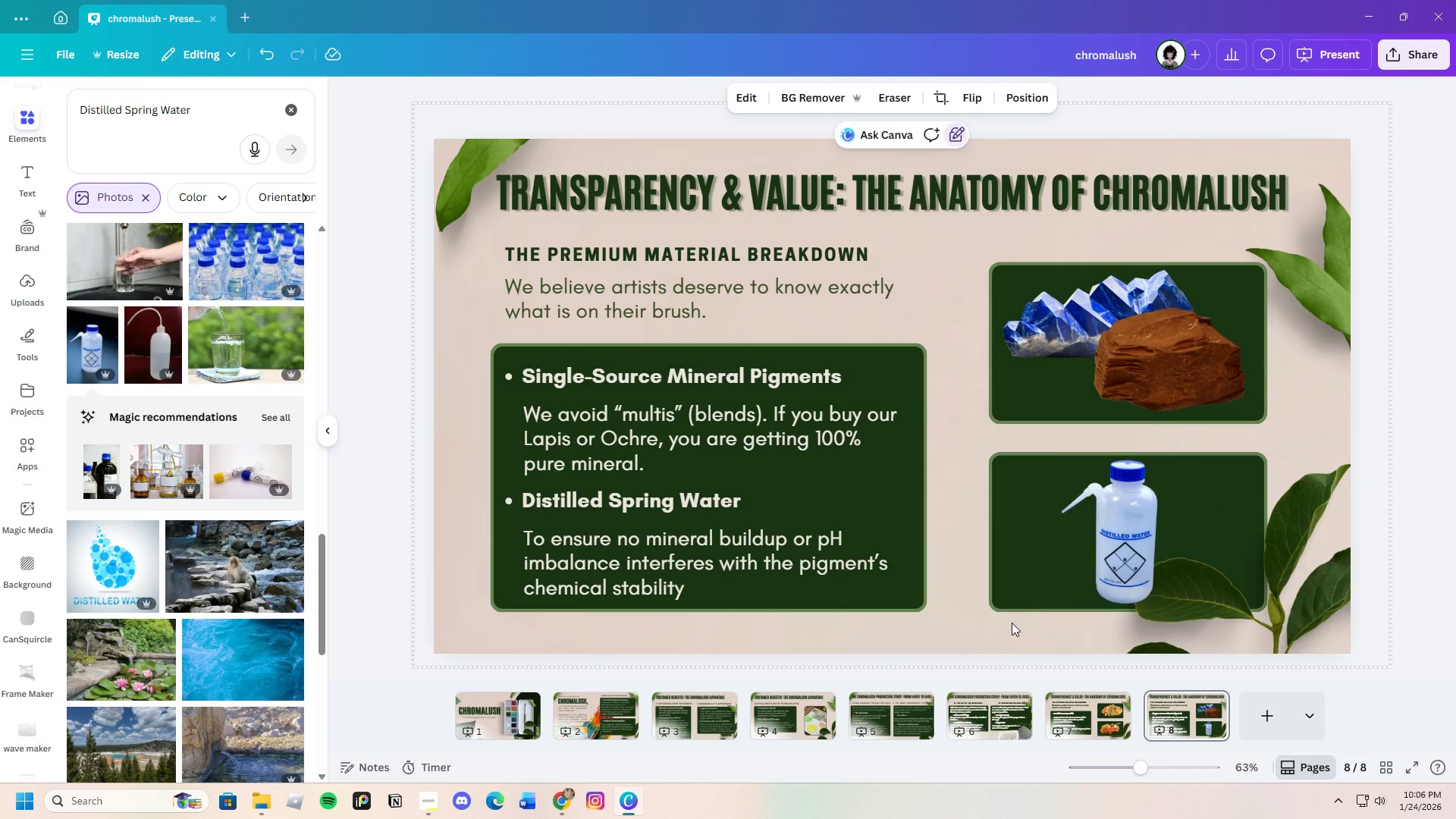 
wait(12.8)
 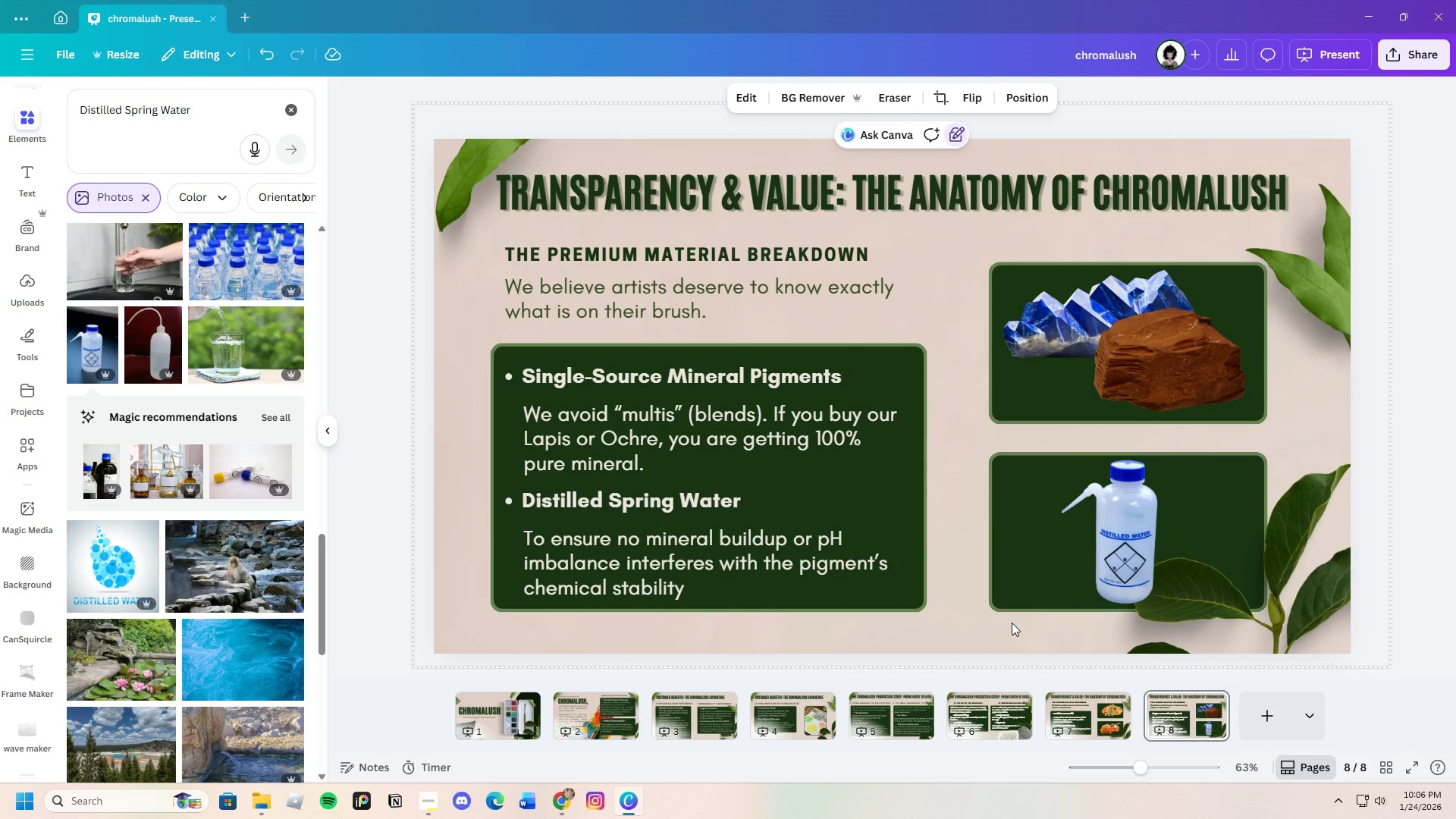 
scroll: coordinate [196, 585], scroll_direction: up, amount: 12.0
 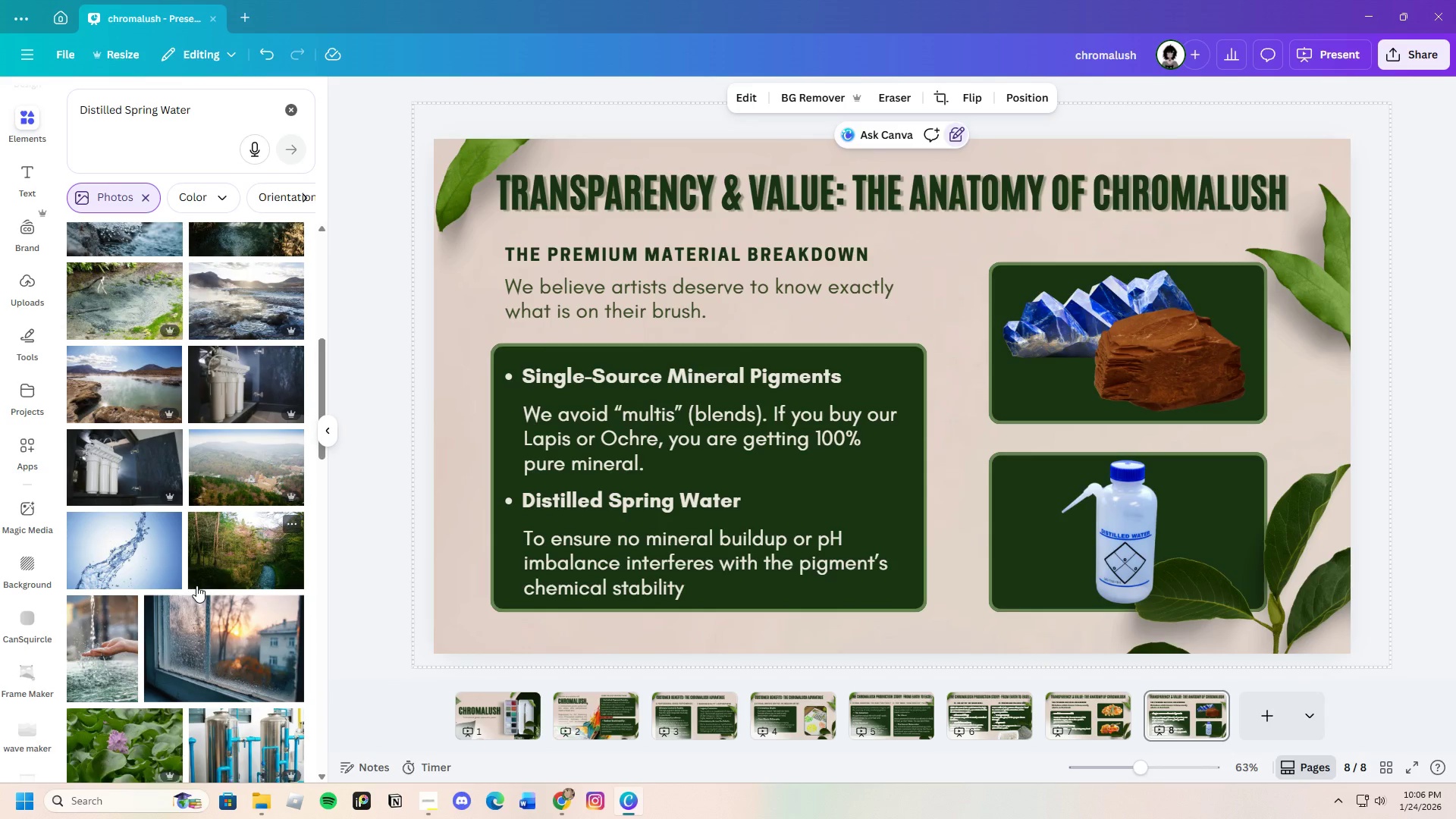 
scroll: coordinate [196, 585], scroll_direction: down, amount: 4.0
 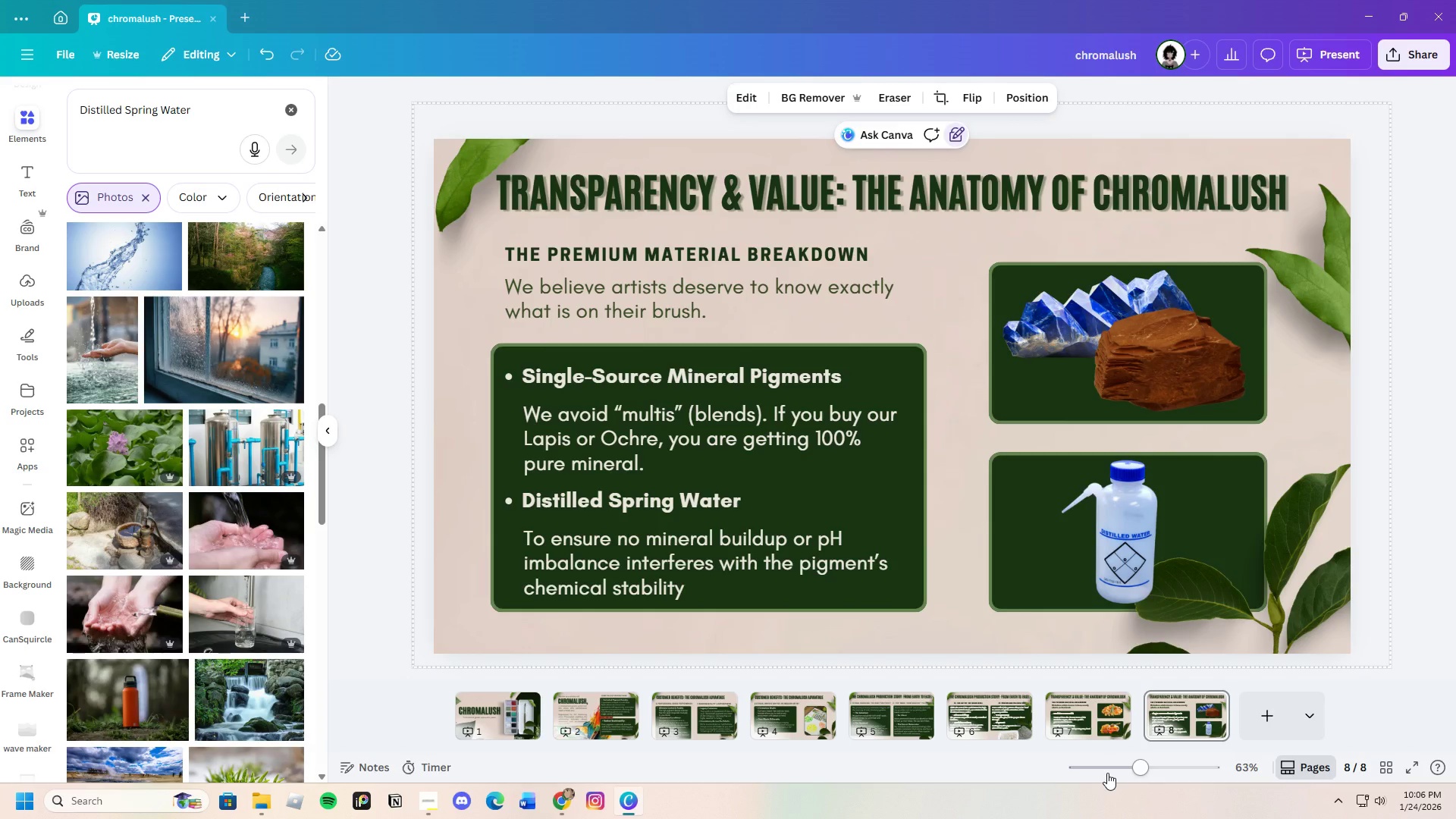 
wait(15.25)
 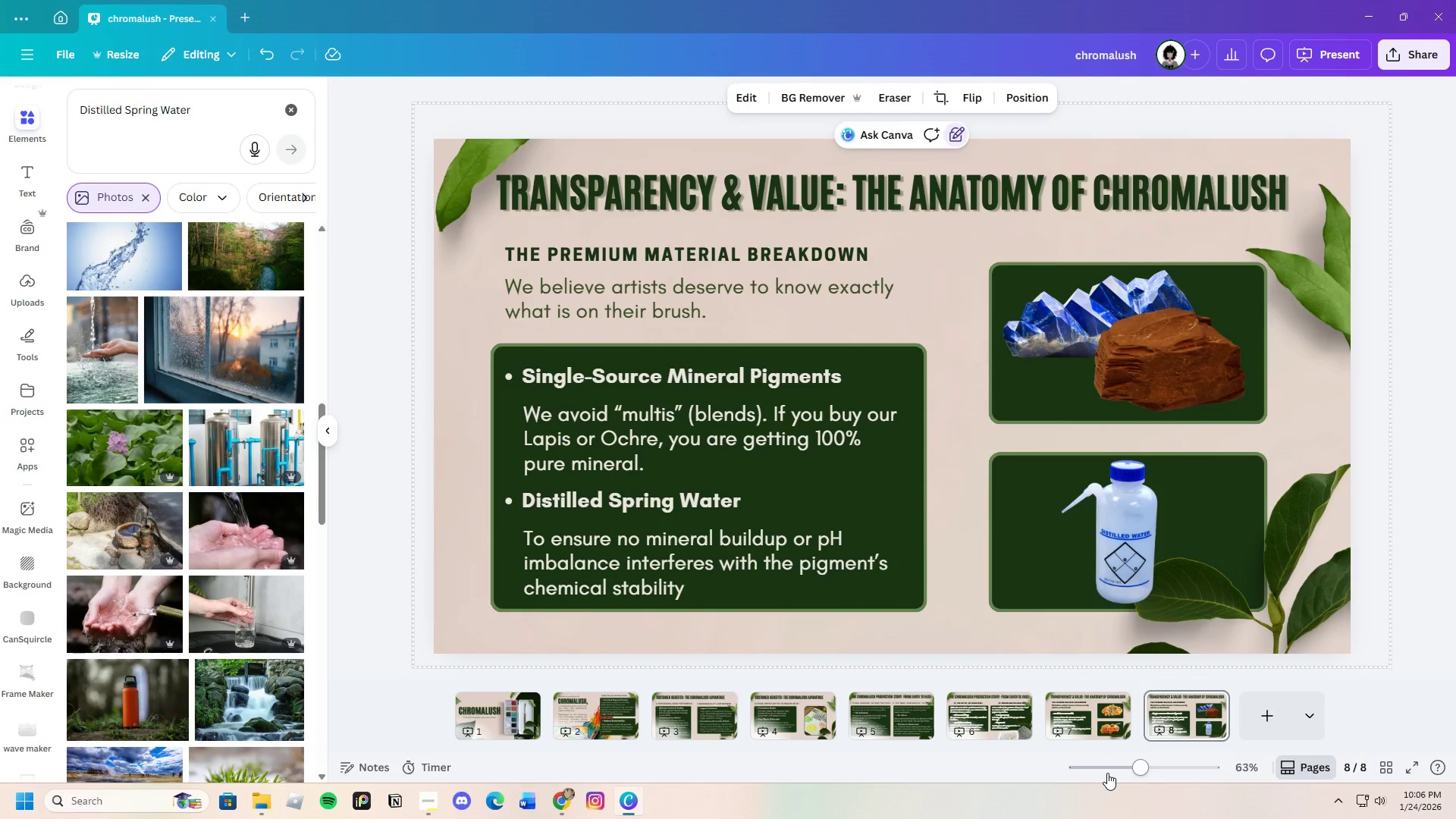 
left_click([1214, 708])
 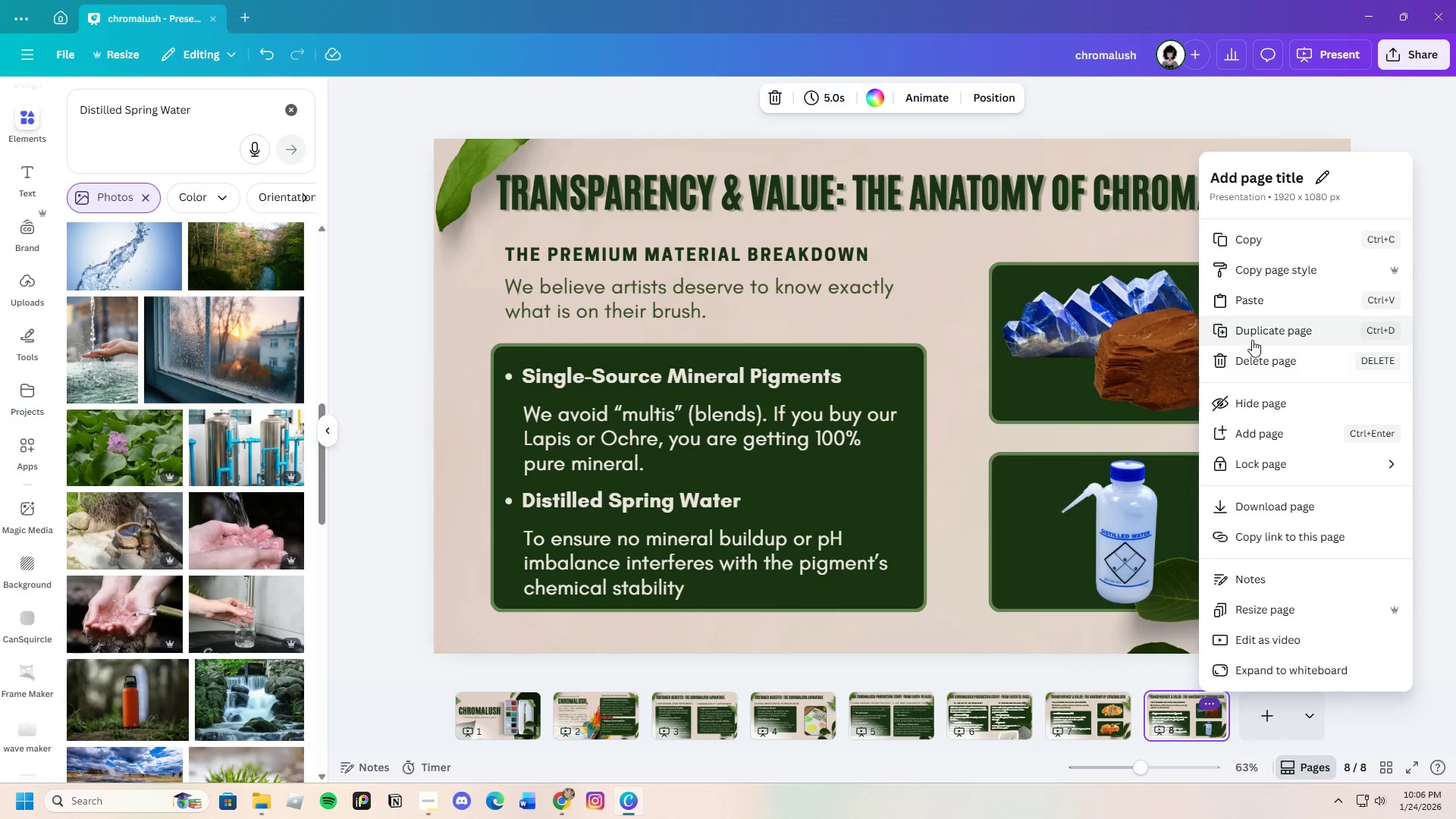 
left_click([1255, 337])
 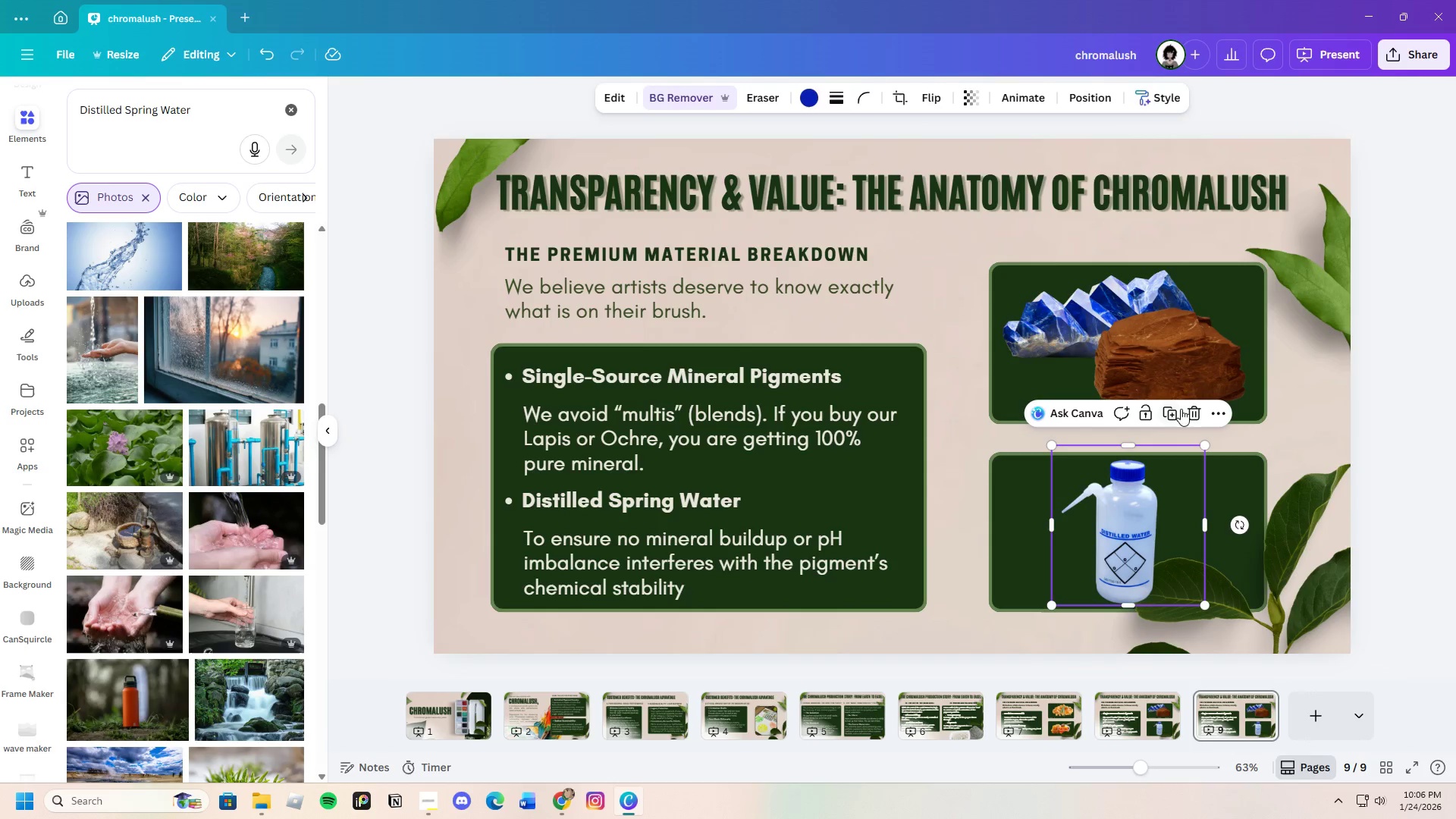 
double_click([1131, 334])
 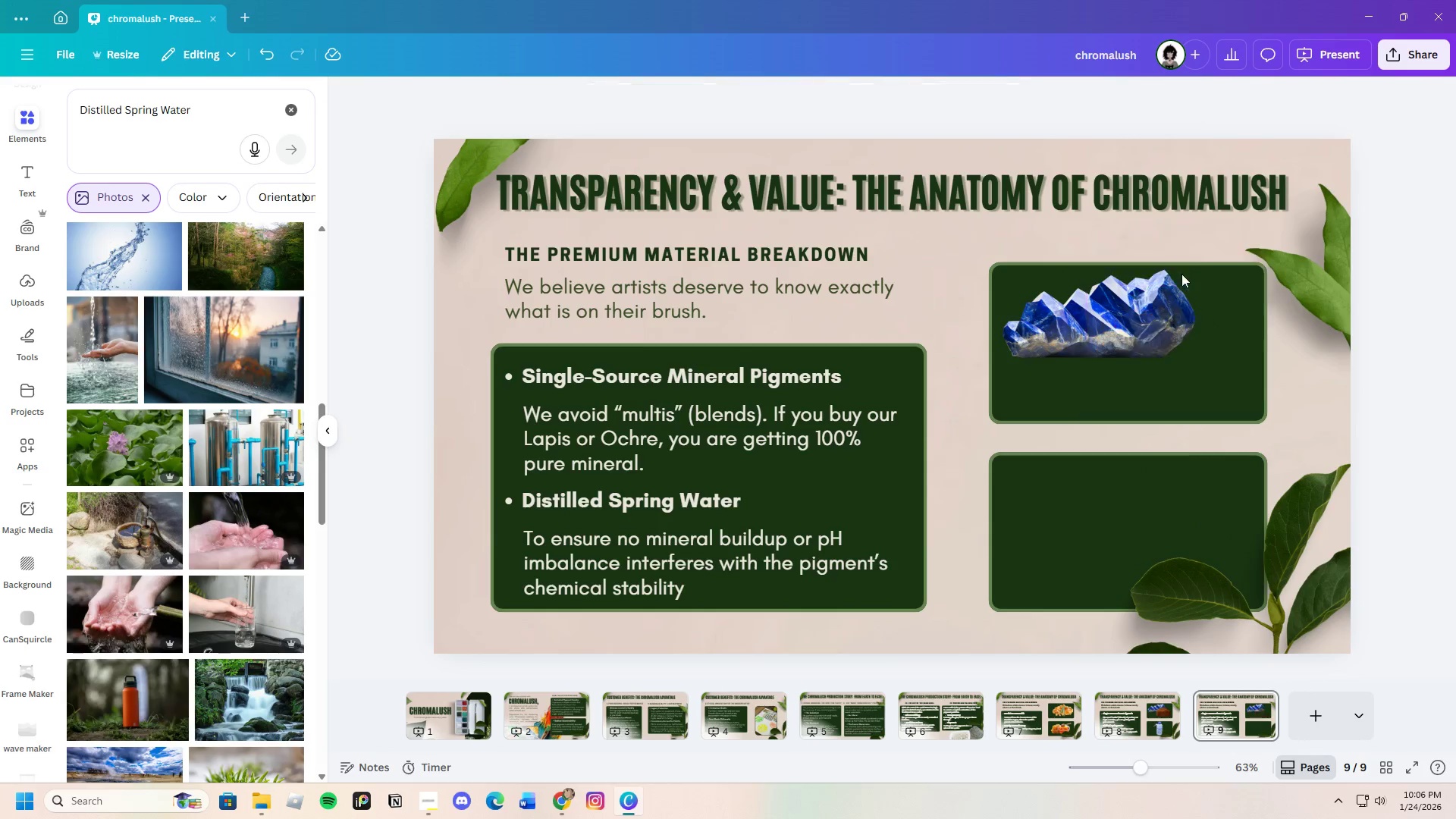 
double_click([1133, 297])
 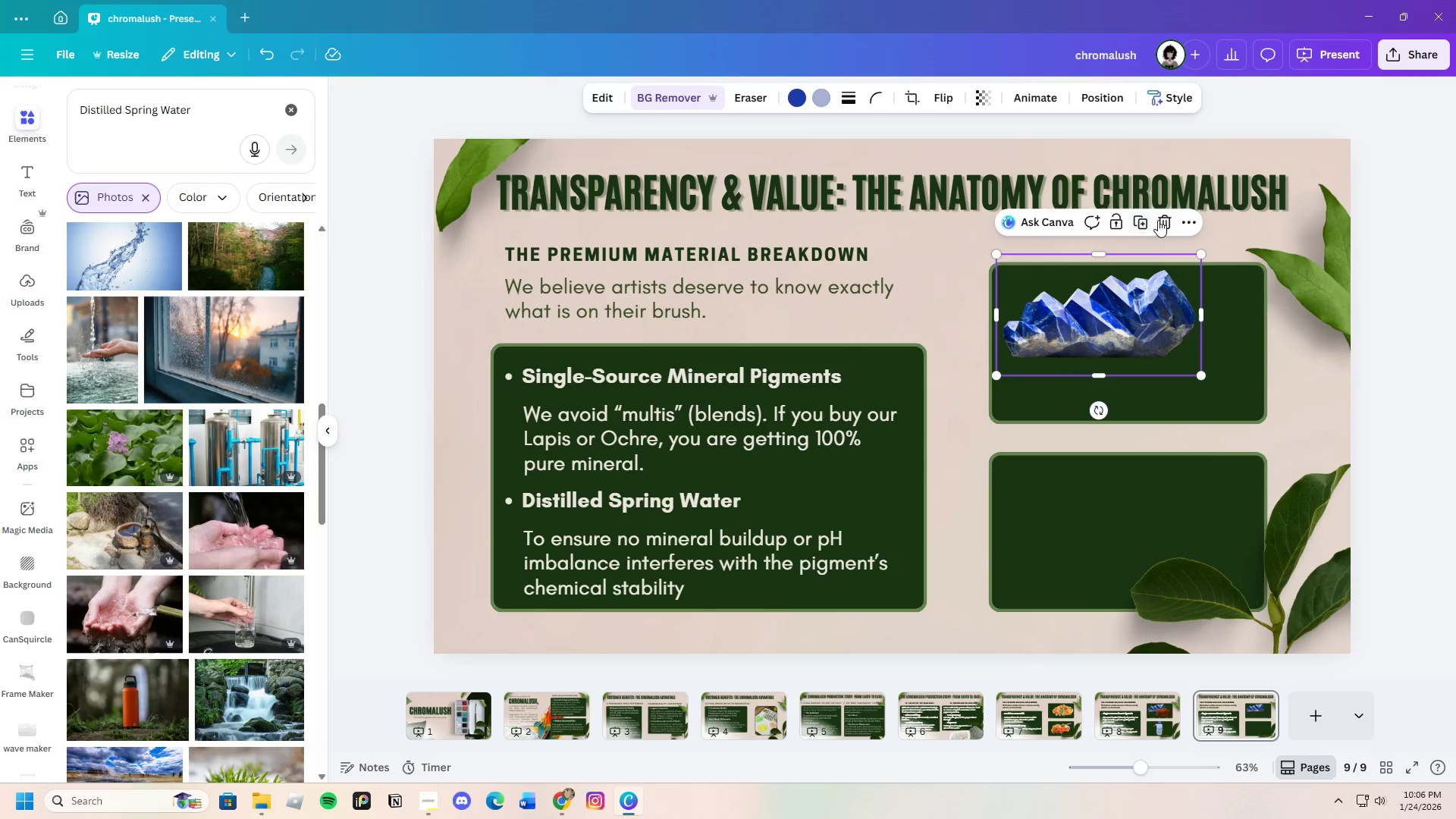 
left_click([1163, 218])
 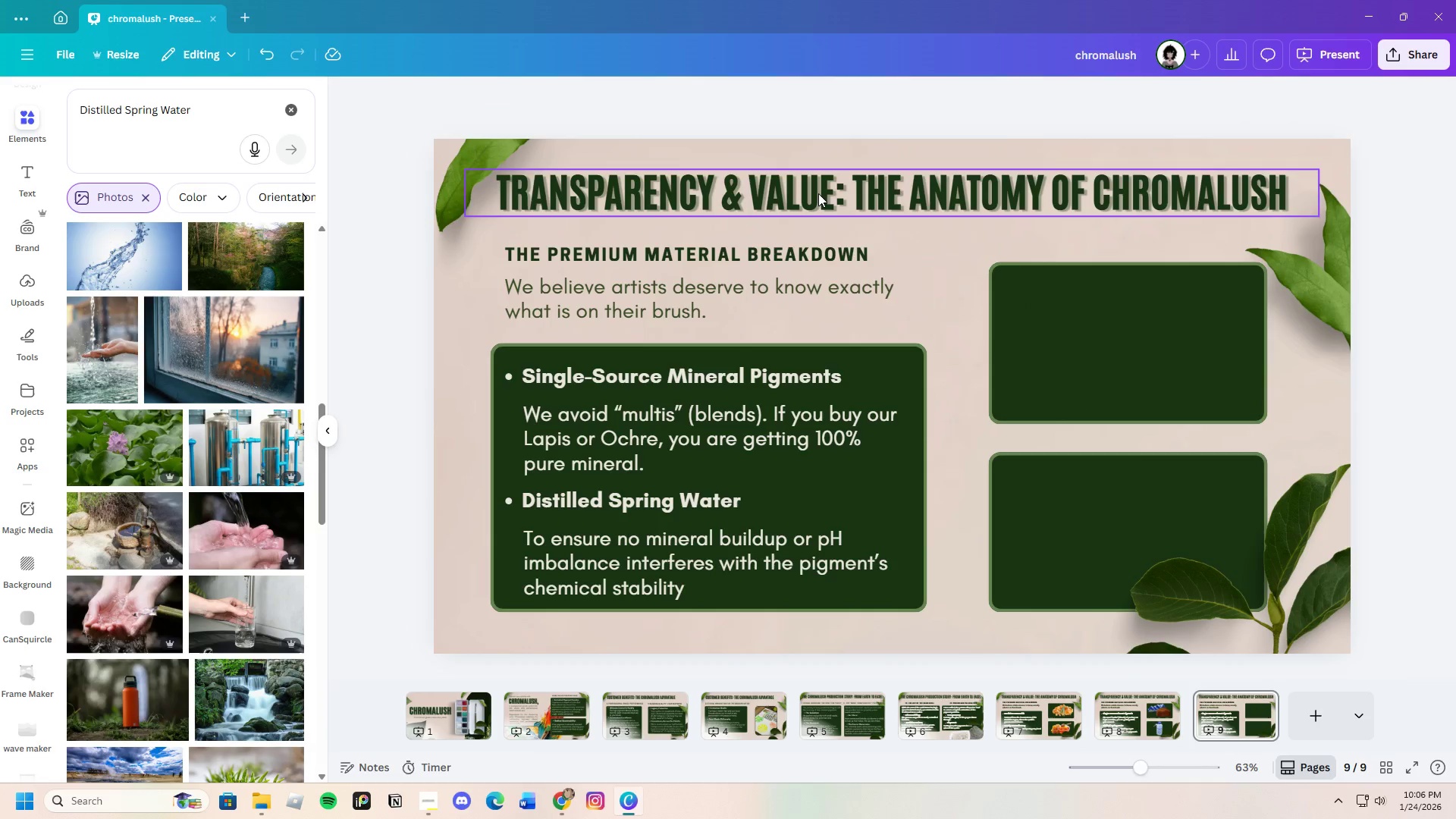 
double_click([818, 193])
 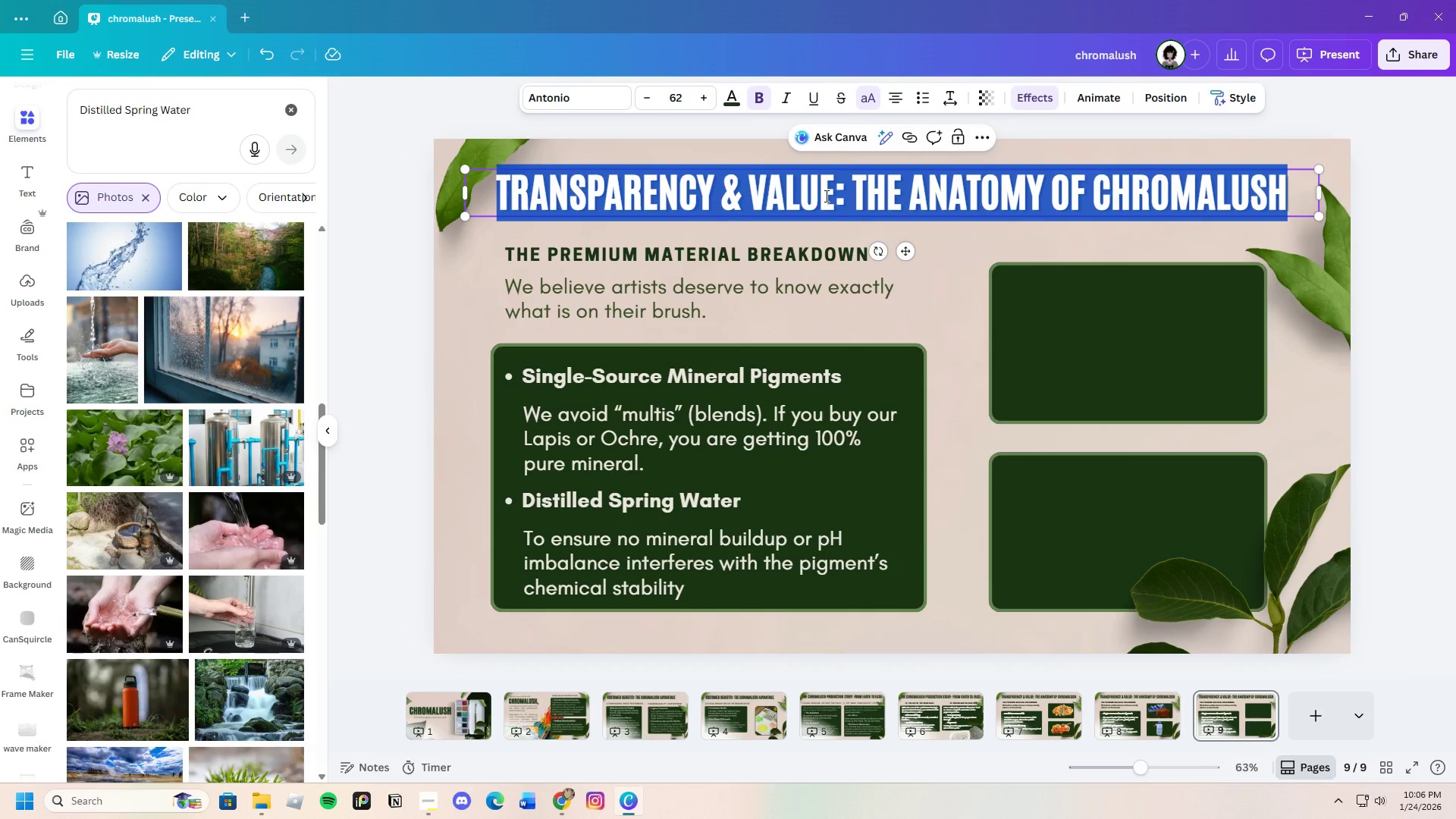 
key(Backspace)
type(Value)
 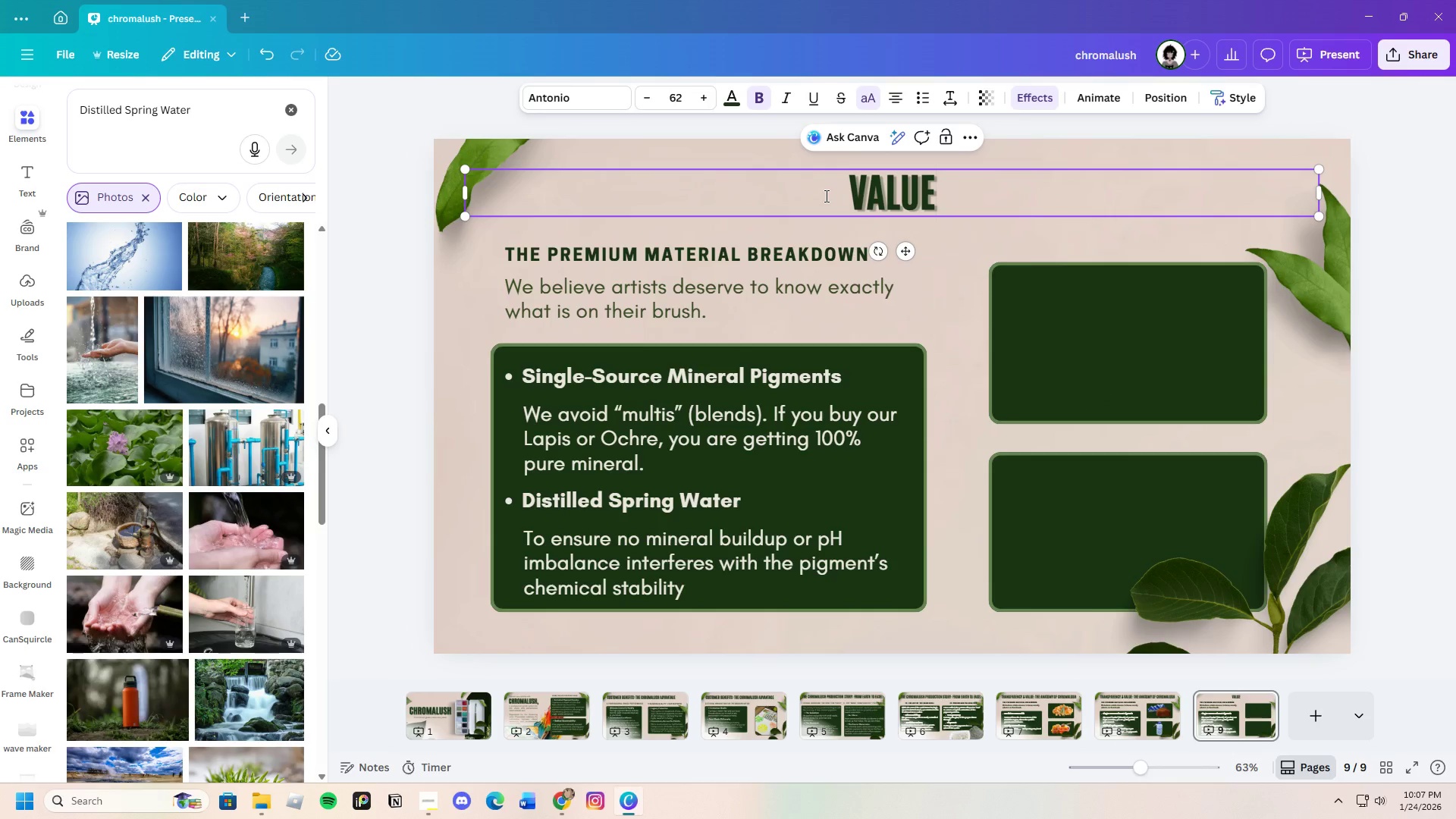 
wait(30.88)
 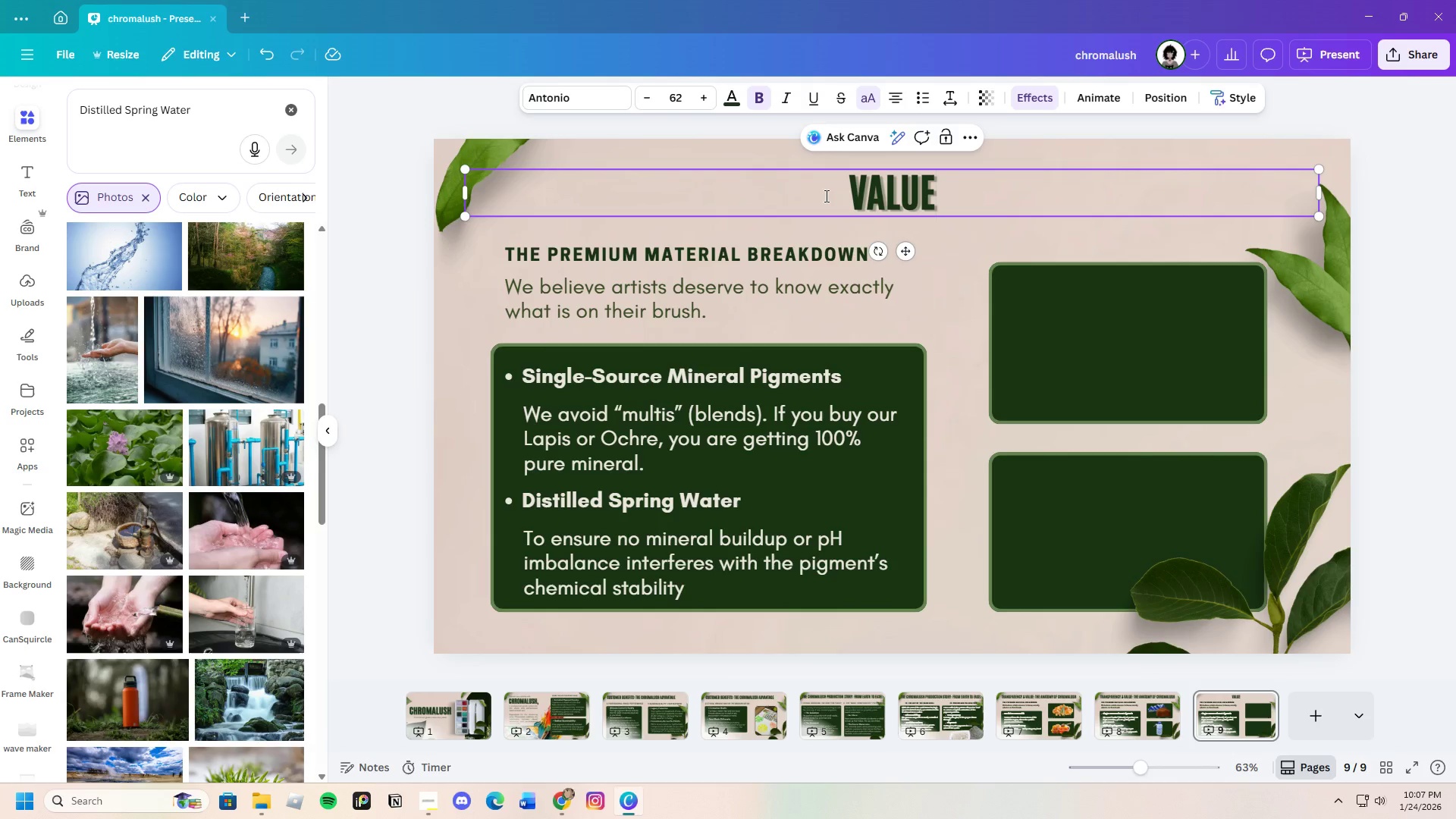 
double_click([257, 55])
 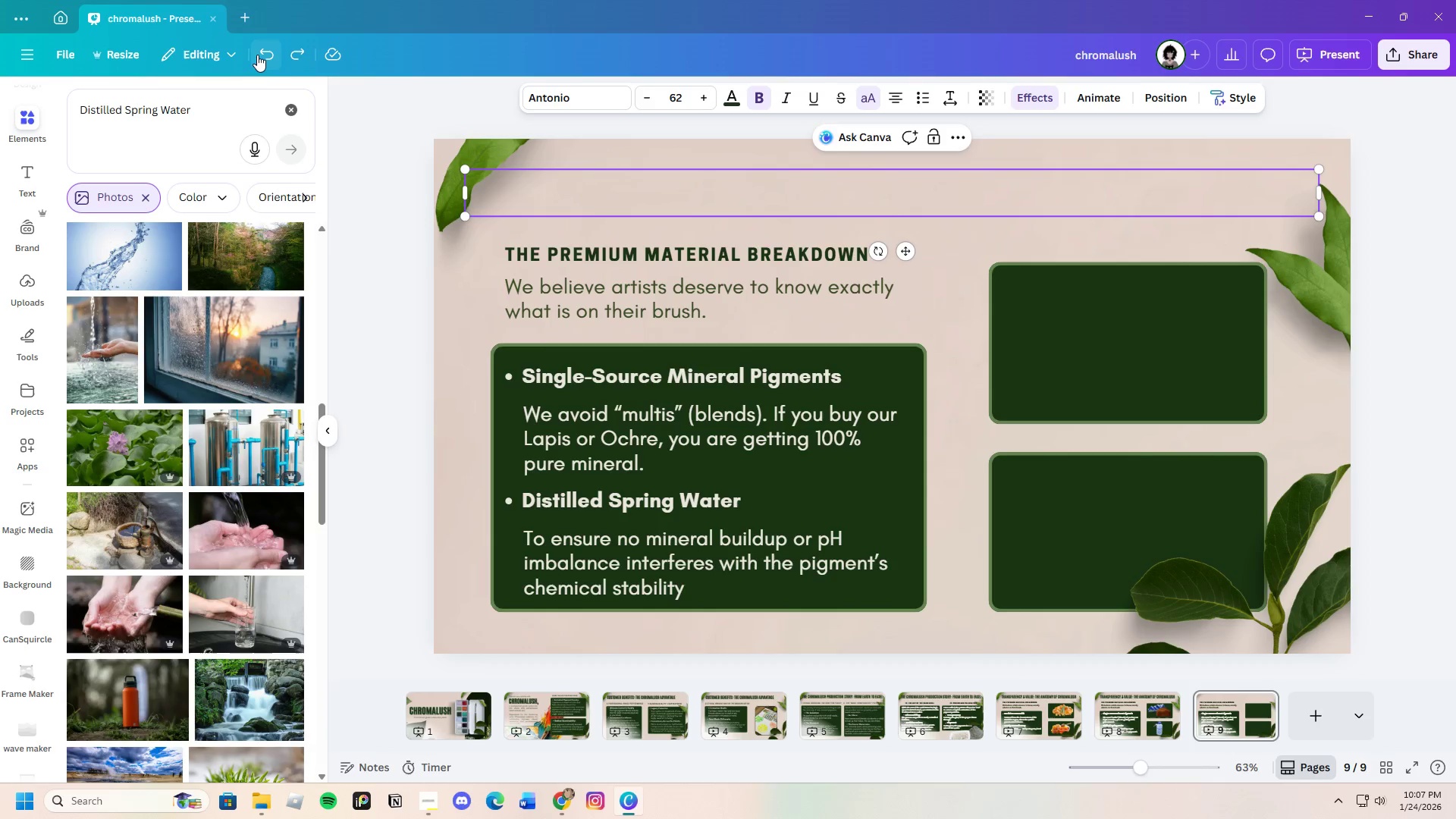 
triple_click([257, 55])
 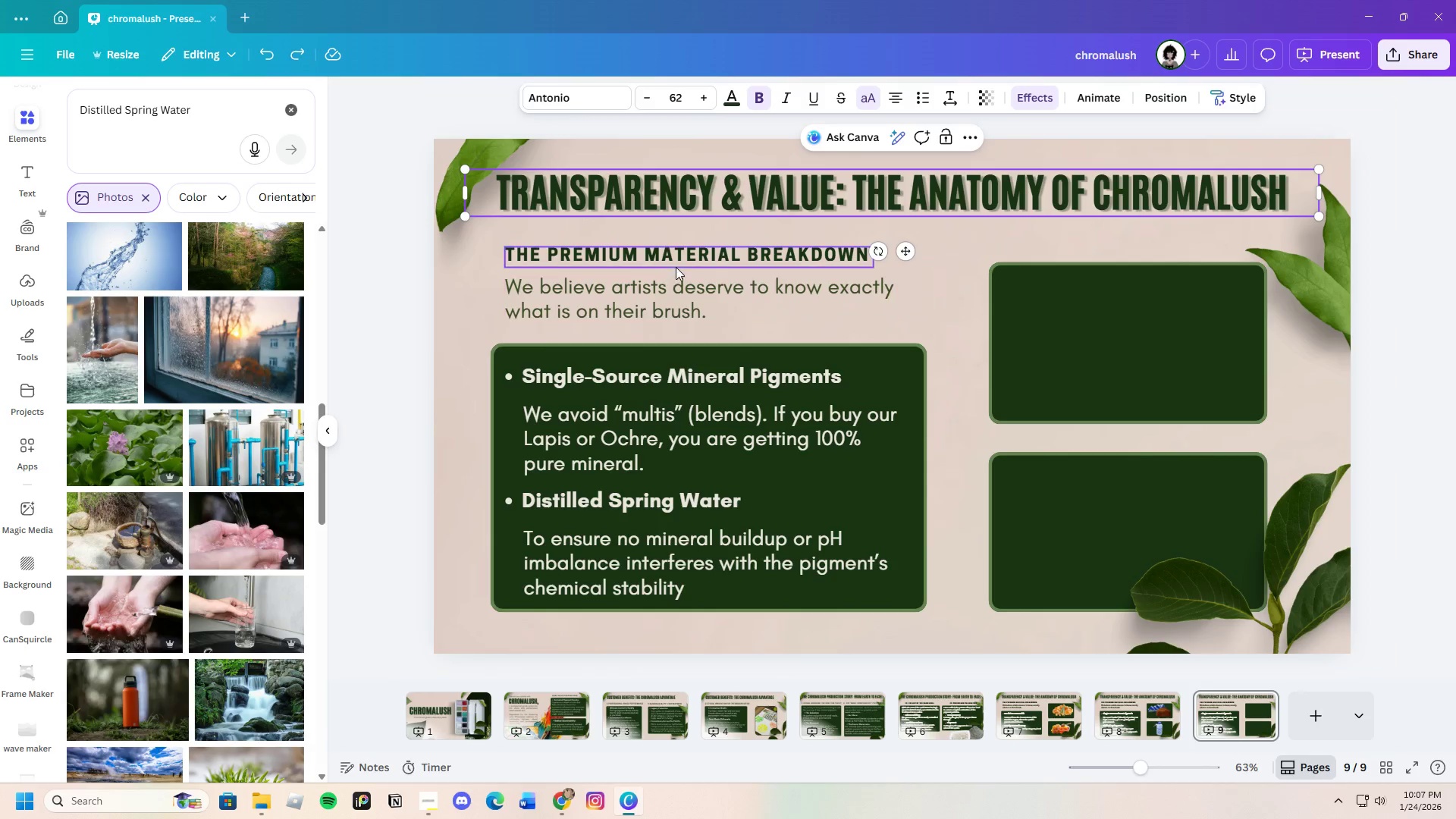 
left_click([676, 265])
 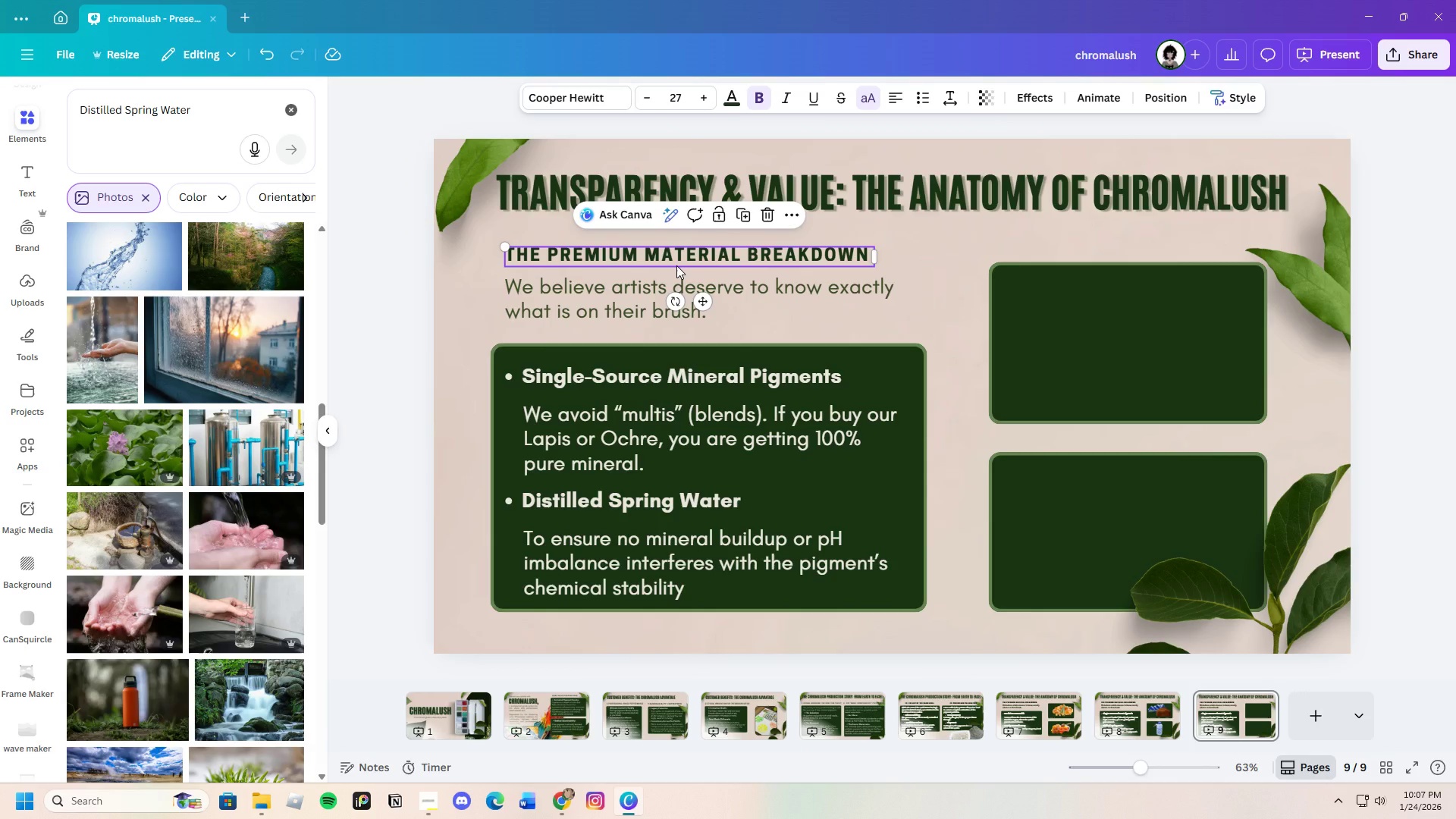 
wait(11.55)
 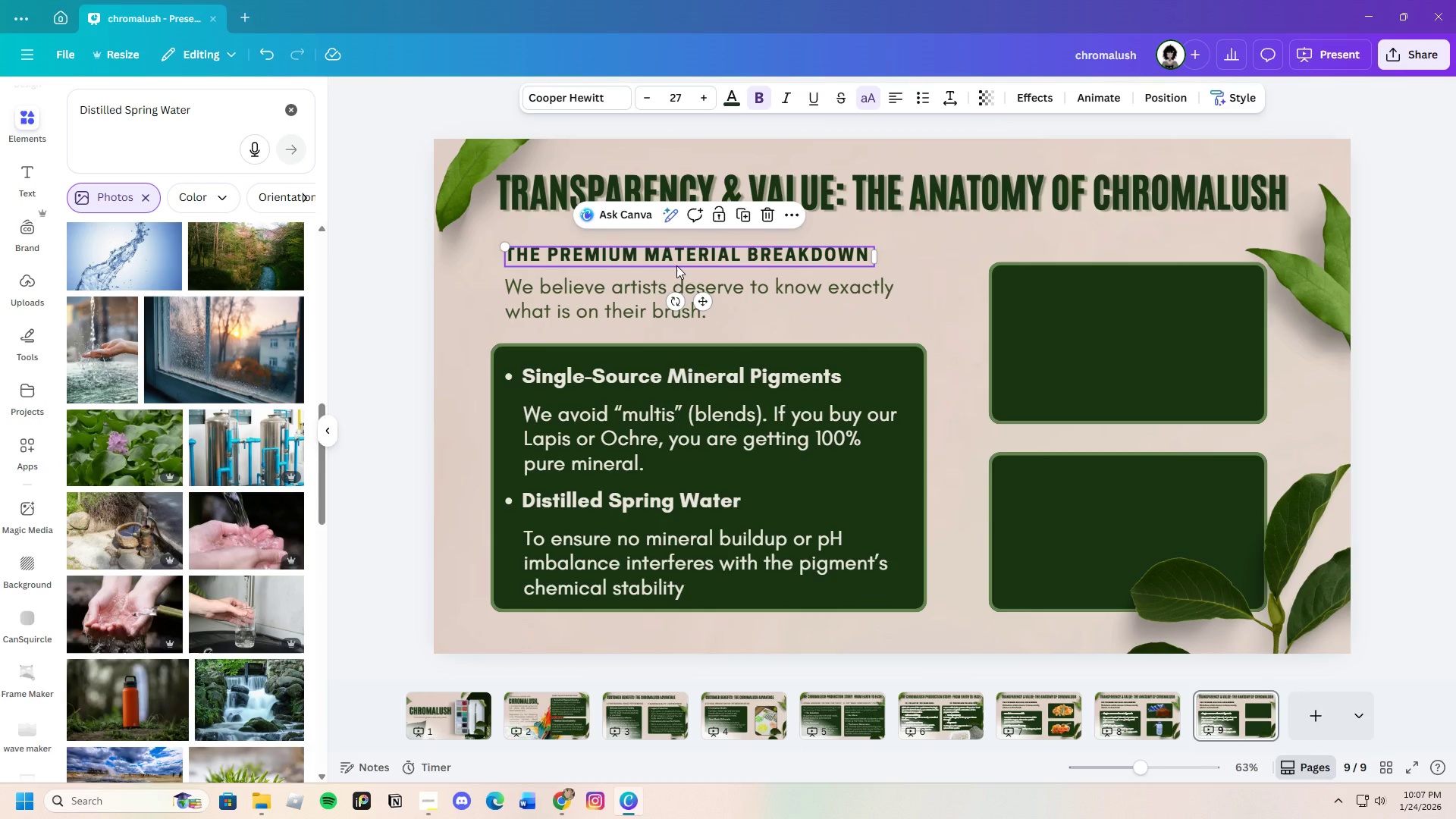 
left_click([756, 254])
 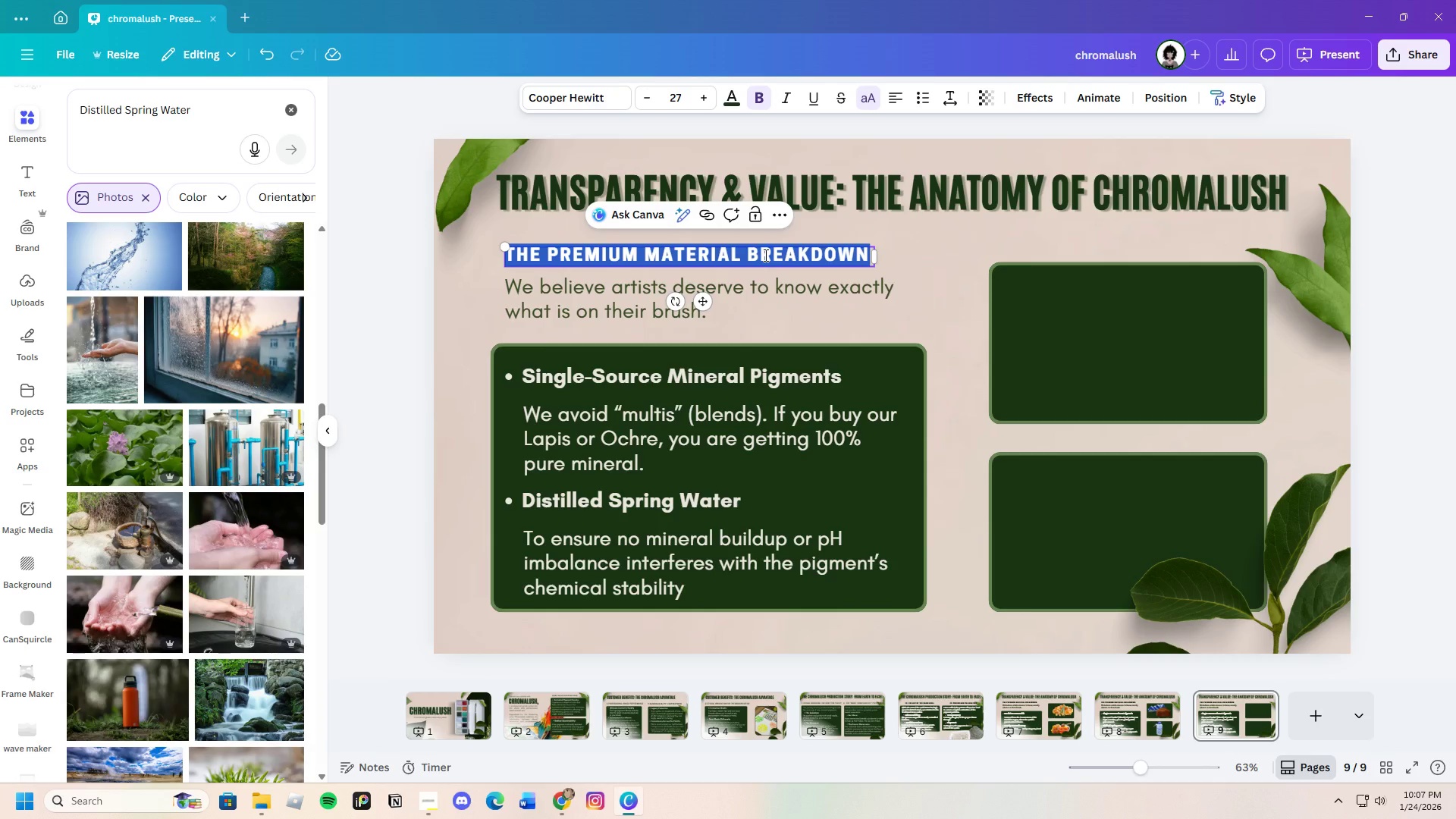 
key(Backspace)
type(Va)
 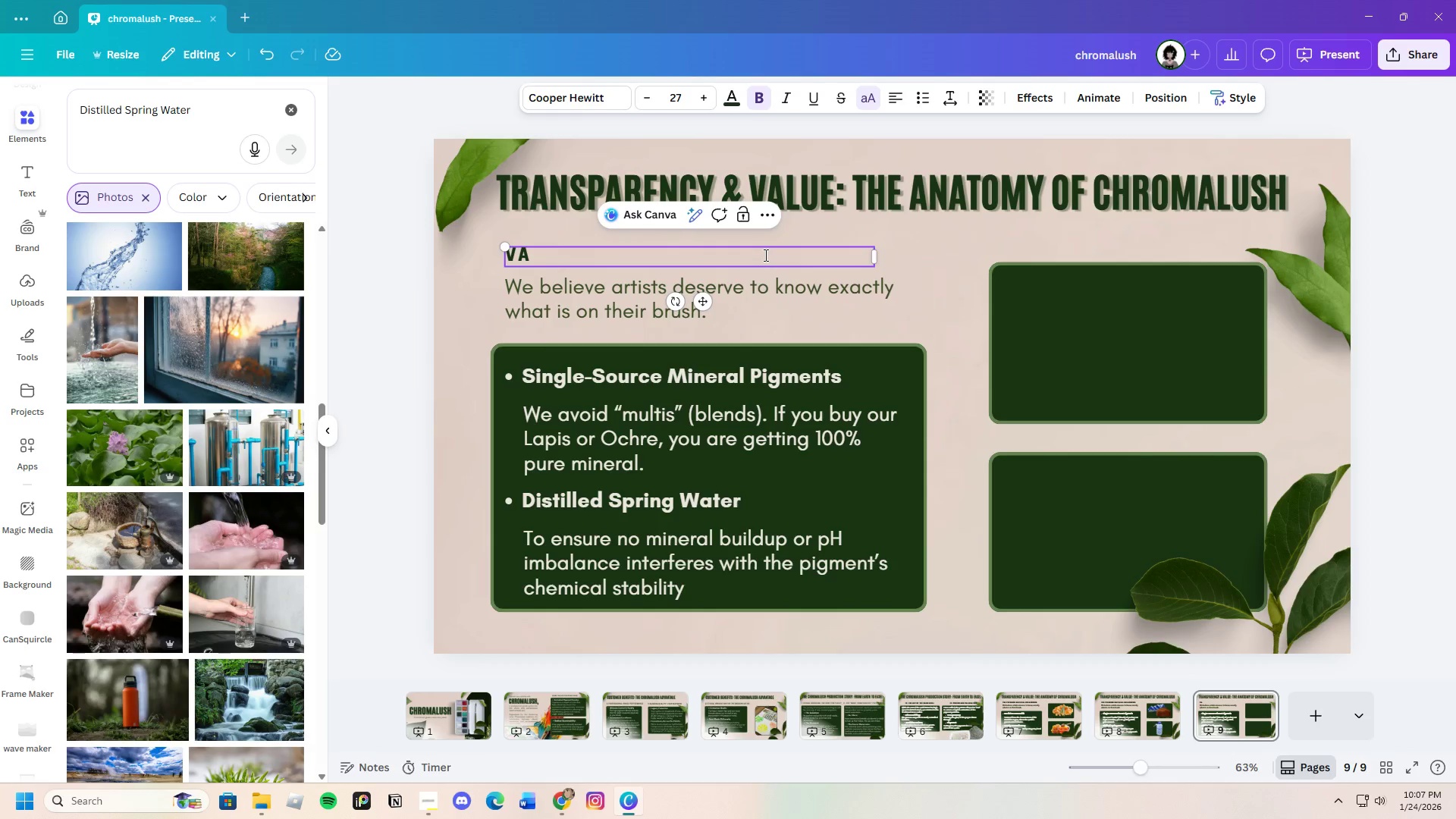 
wait(9.44)
 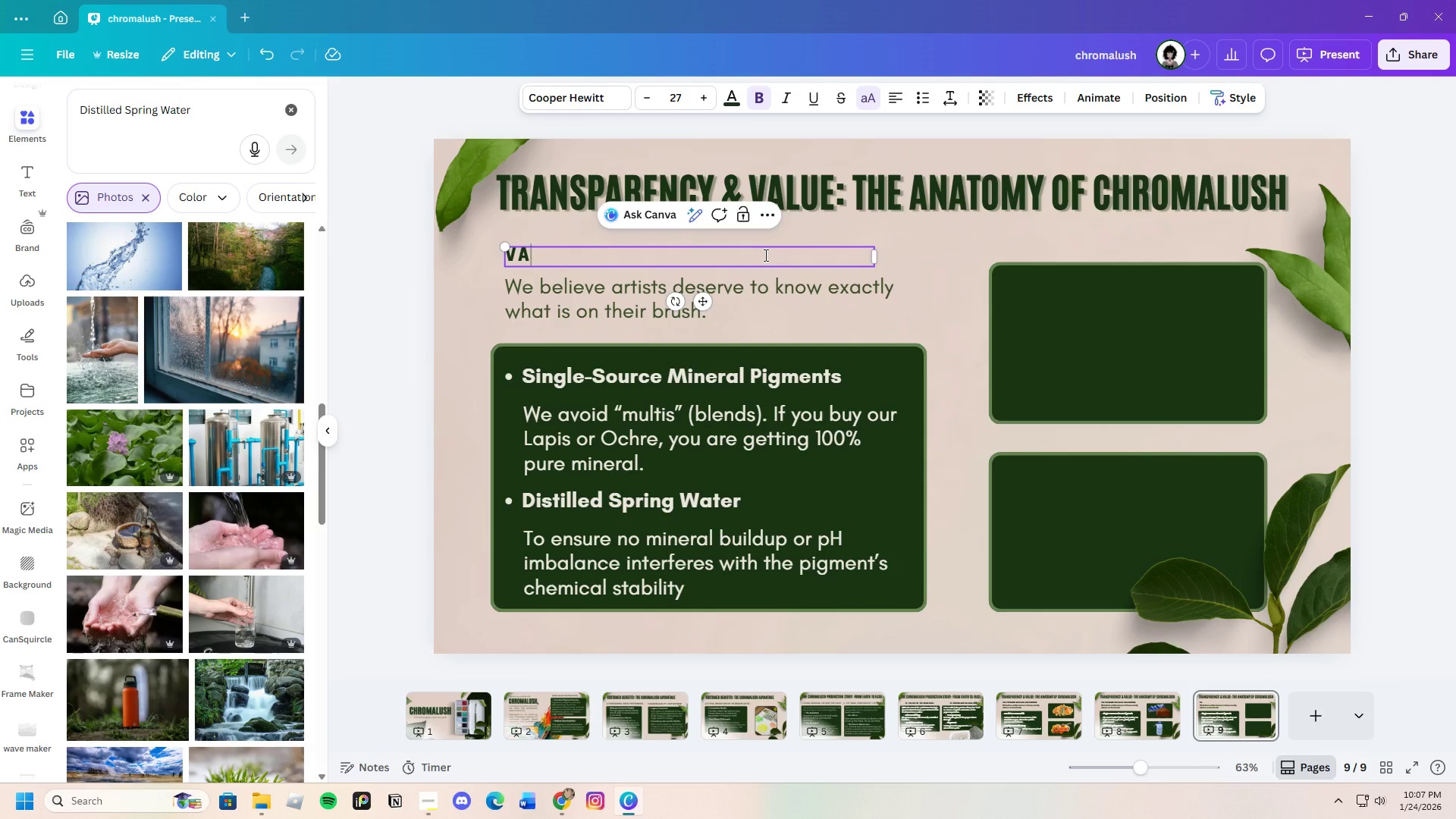 
type(lue analysis)
 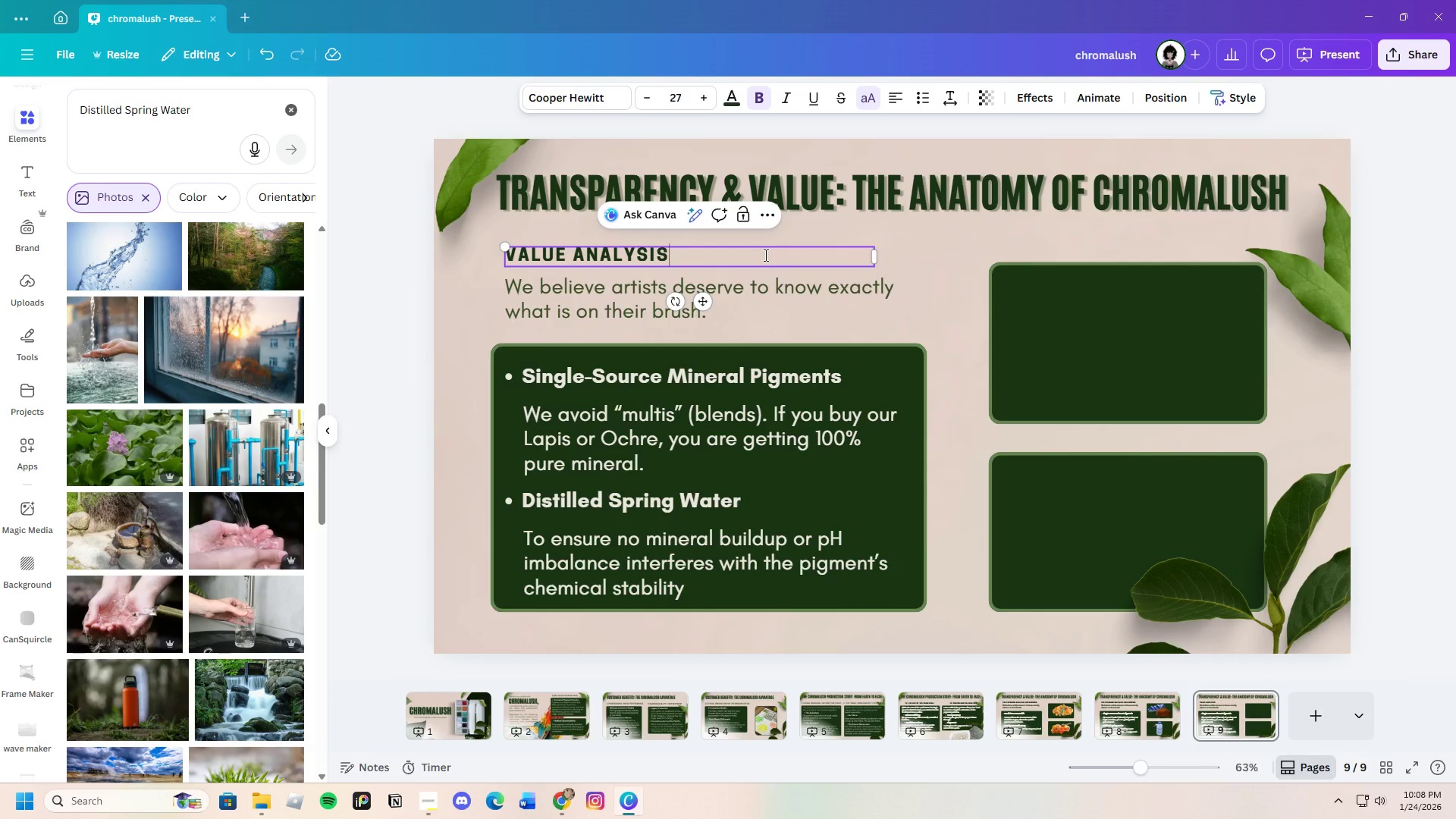 
type(: Cost vs. investment)
 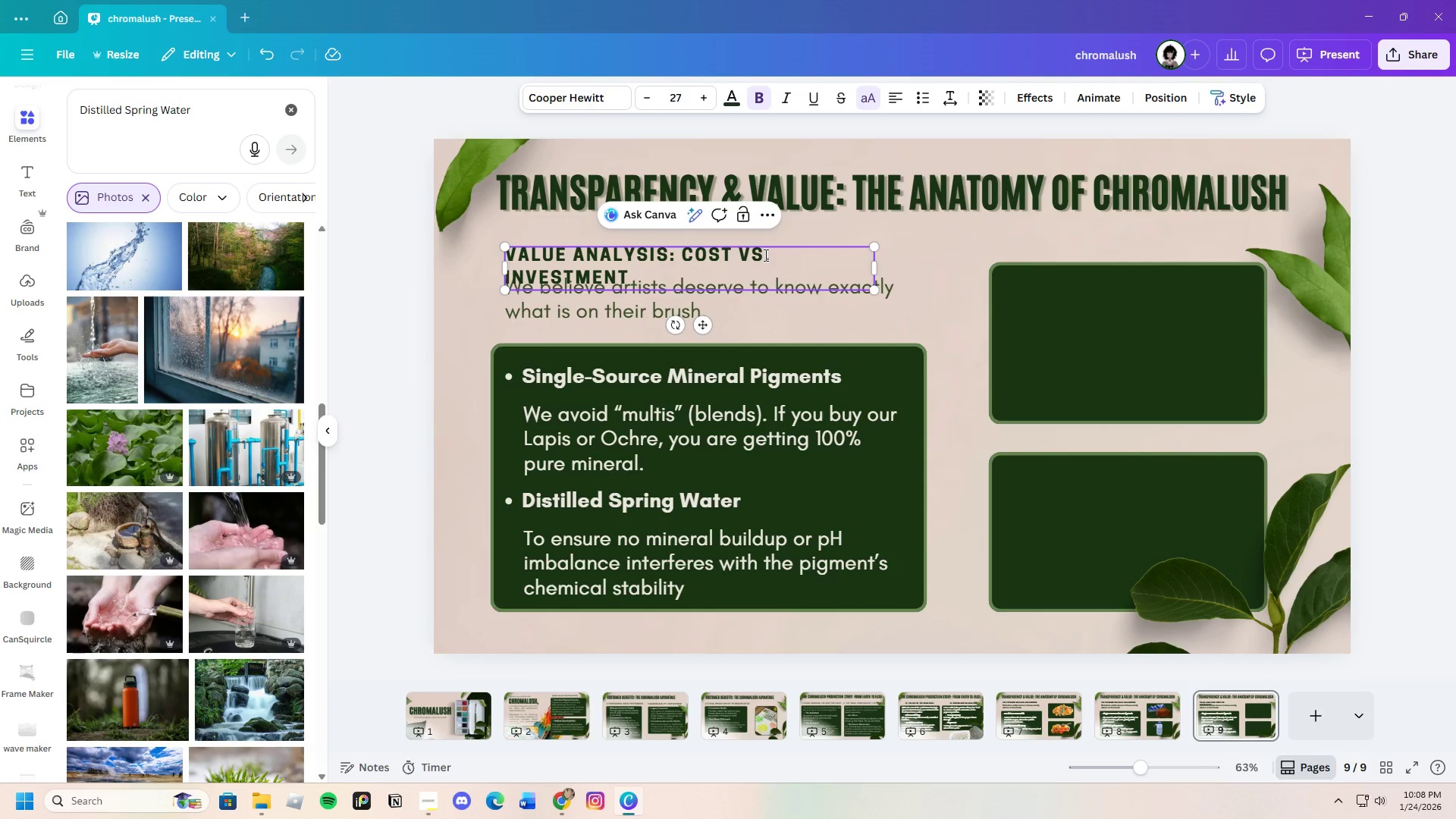 
left_click_drag(start_coordinate=[876, 262], to_coordinate=[963, 257])
 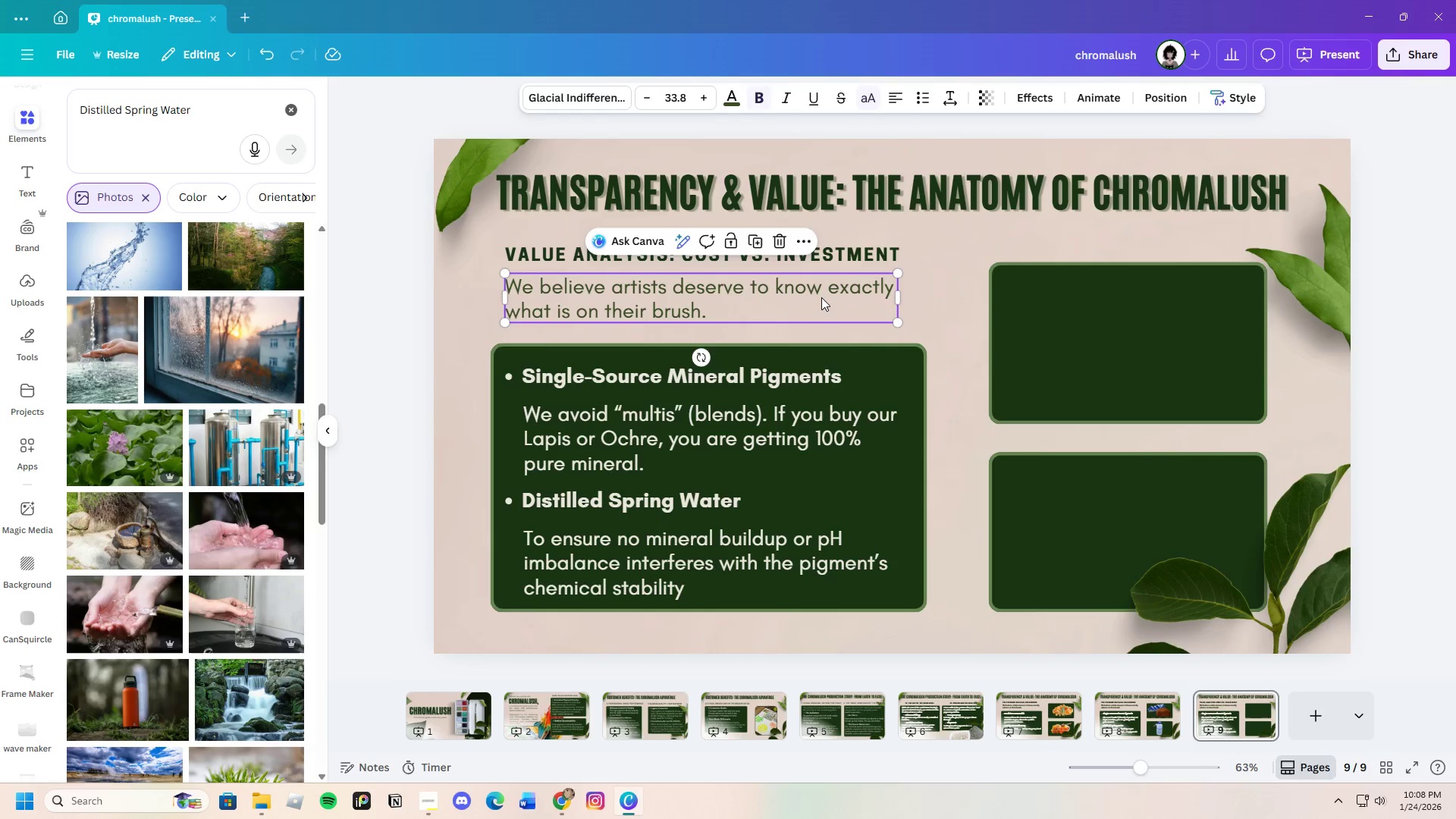 
left_click([821, 297])
 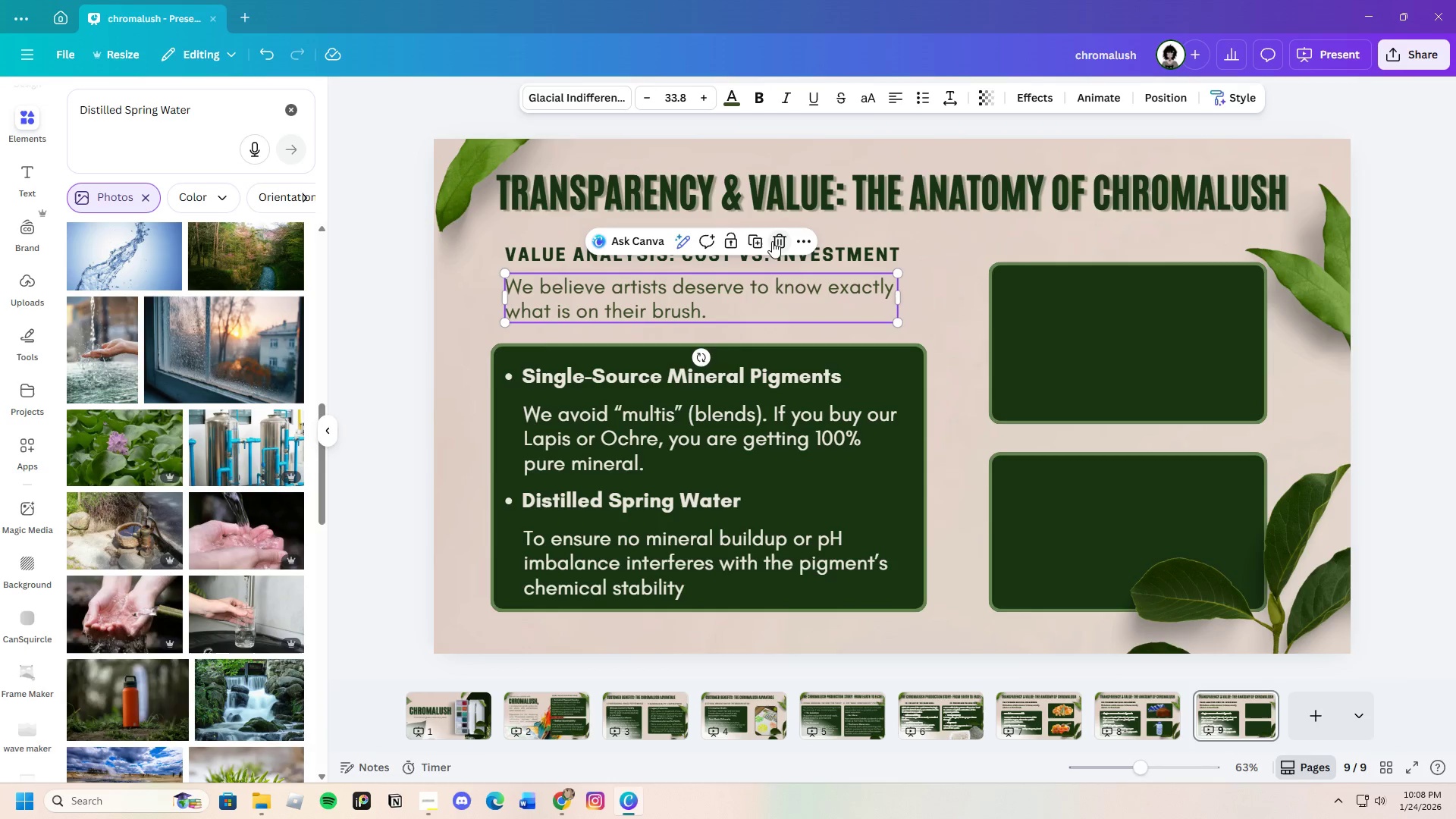 
left_click([772, 240])
 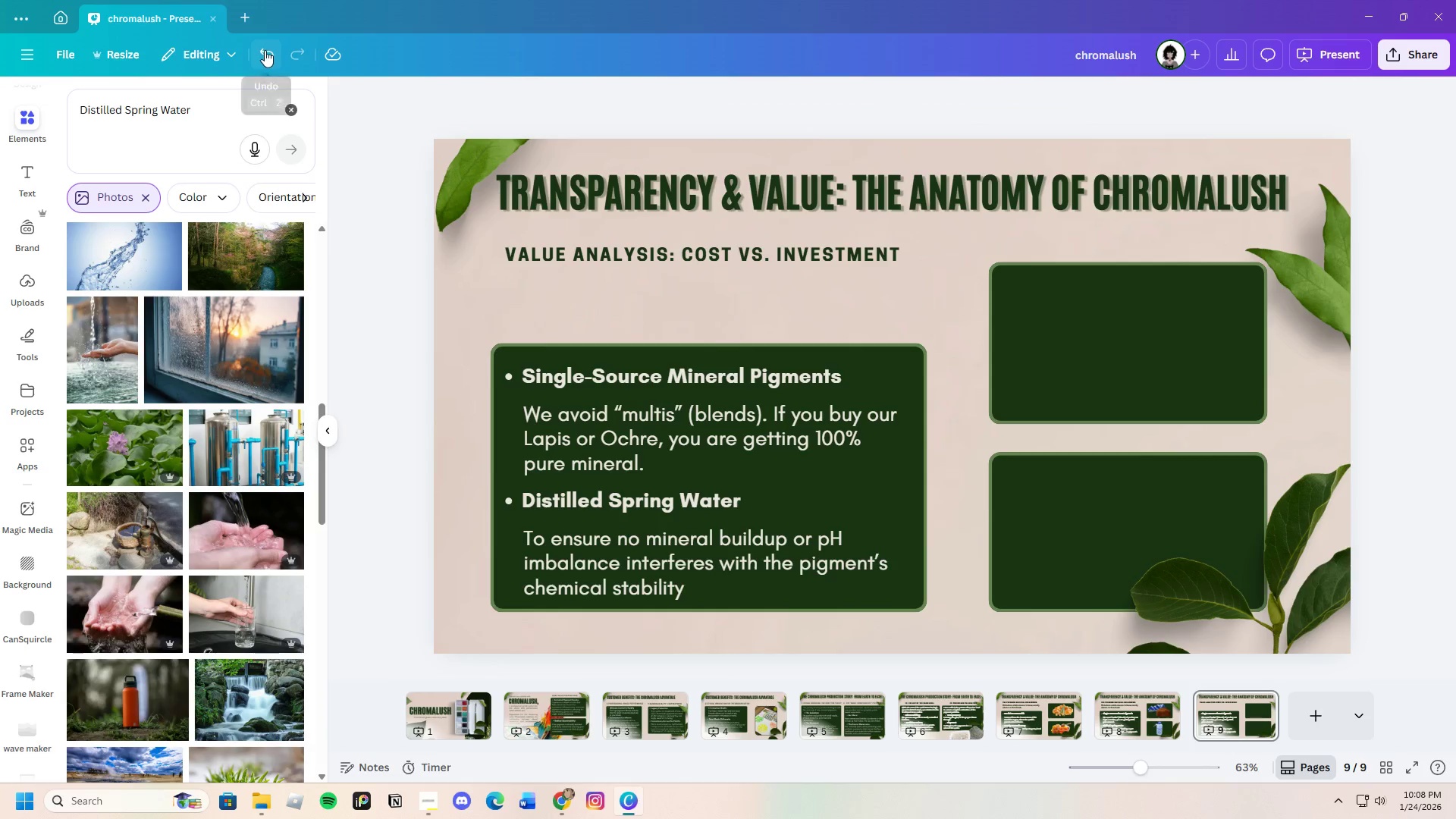 
wait(5.83)
 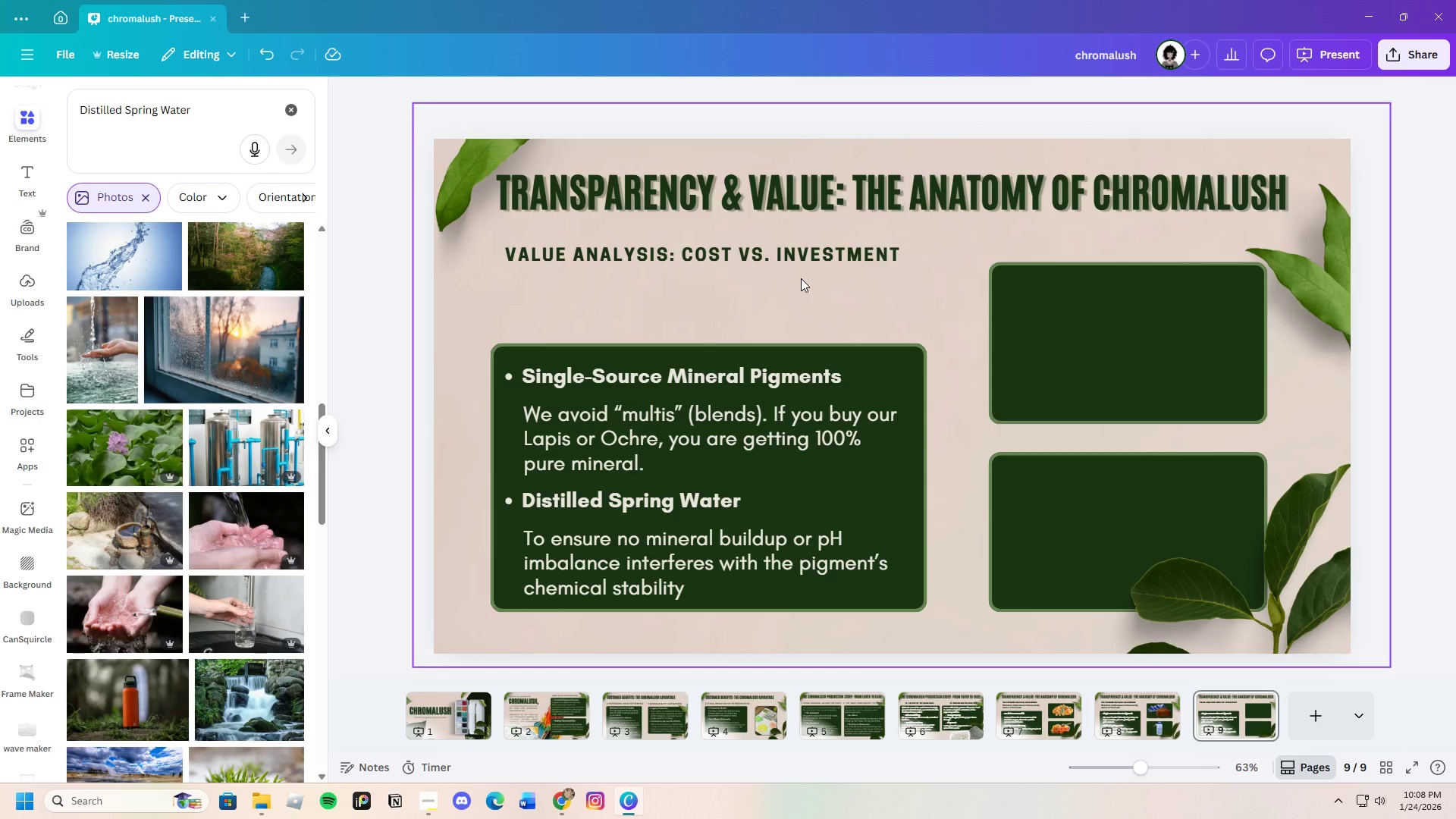 
left_click([1044, 324])
 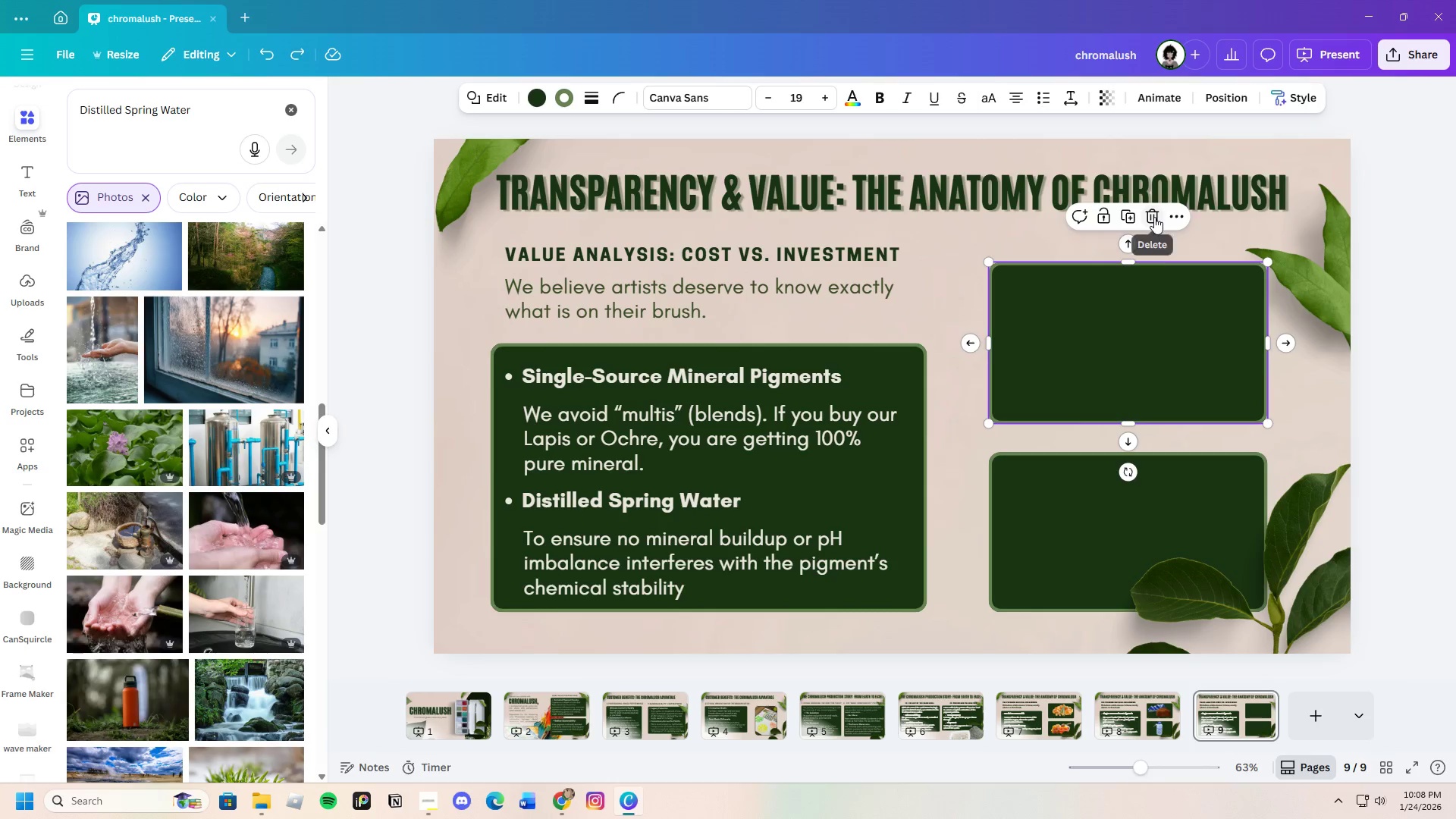 
left_click([1154, 217])
 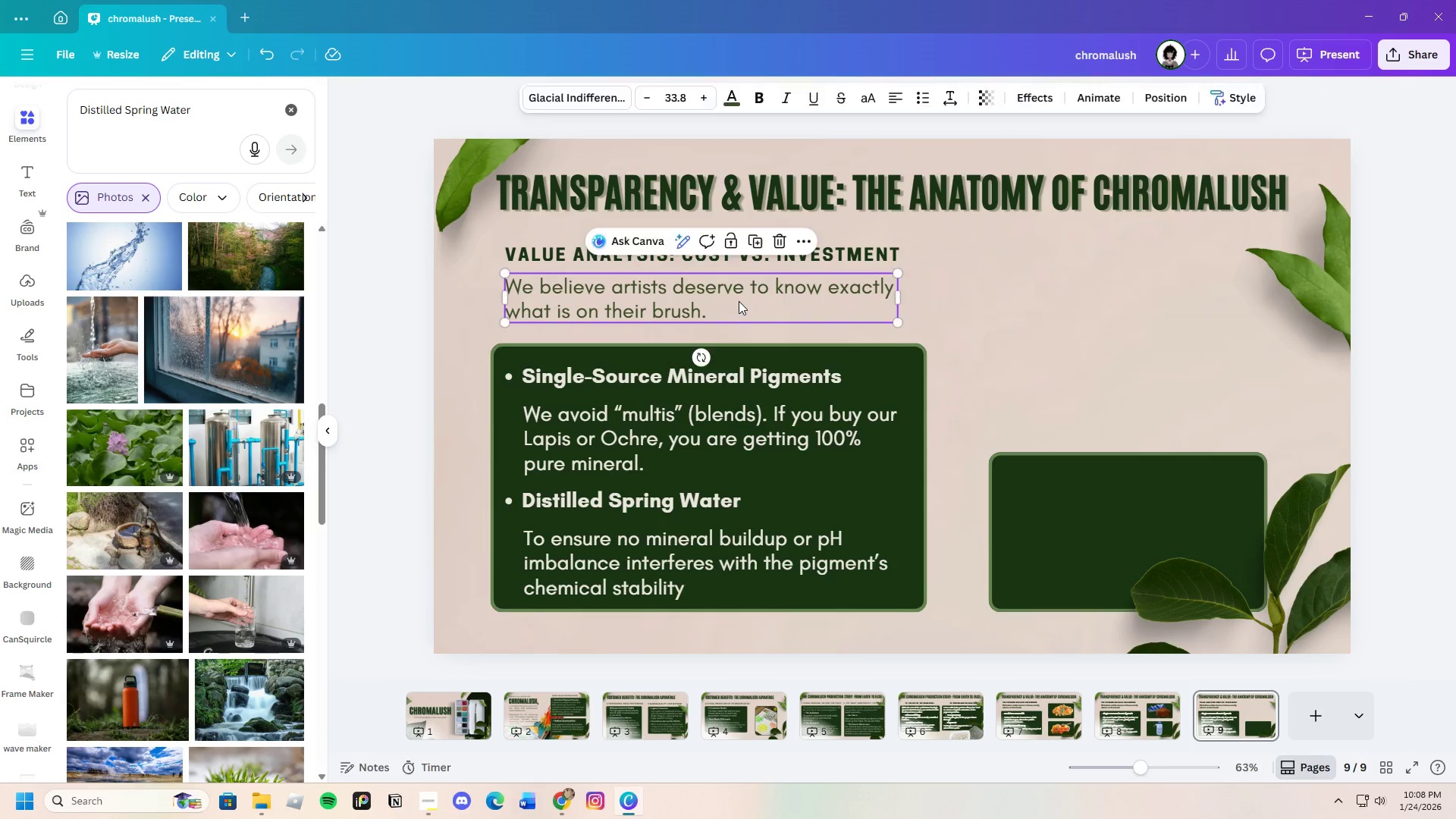 
double_click([739, 301])
 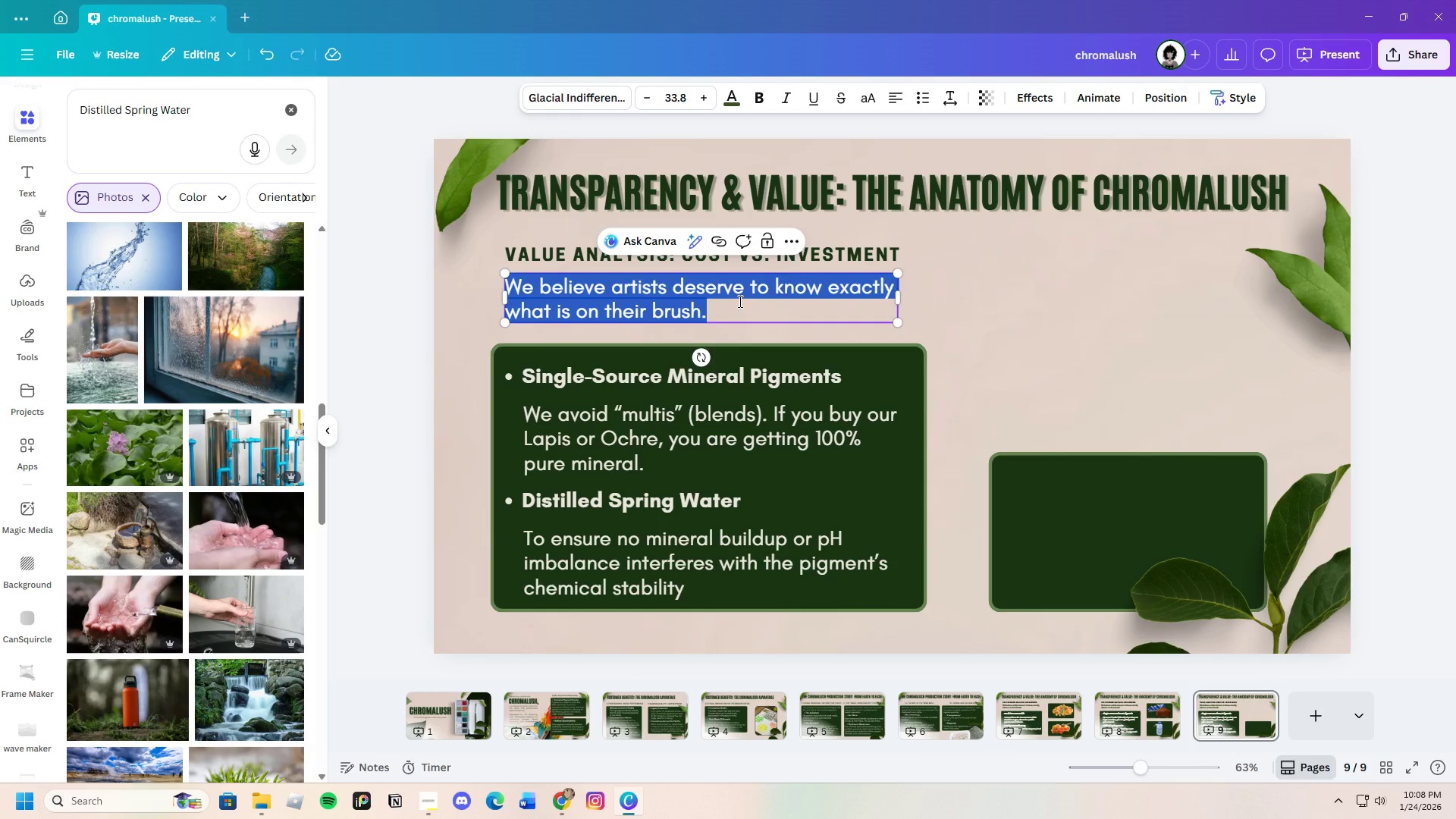 
key(Backspace)
type(Chromalush is priced for the )
 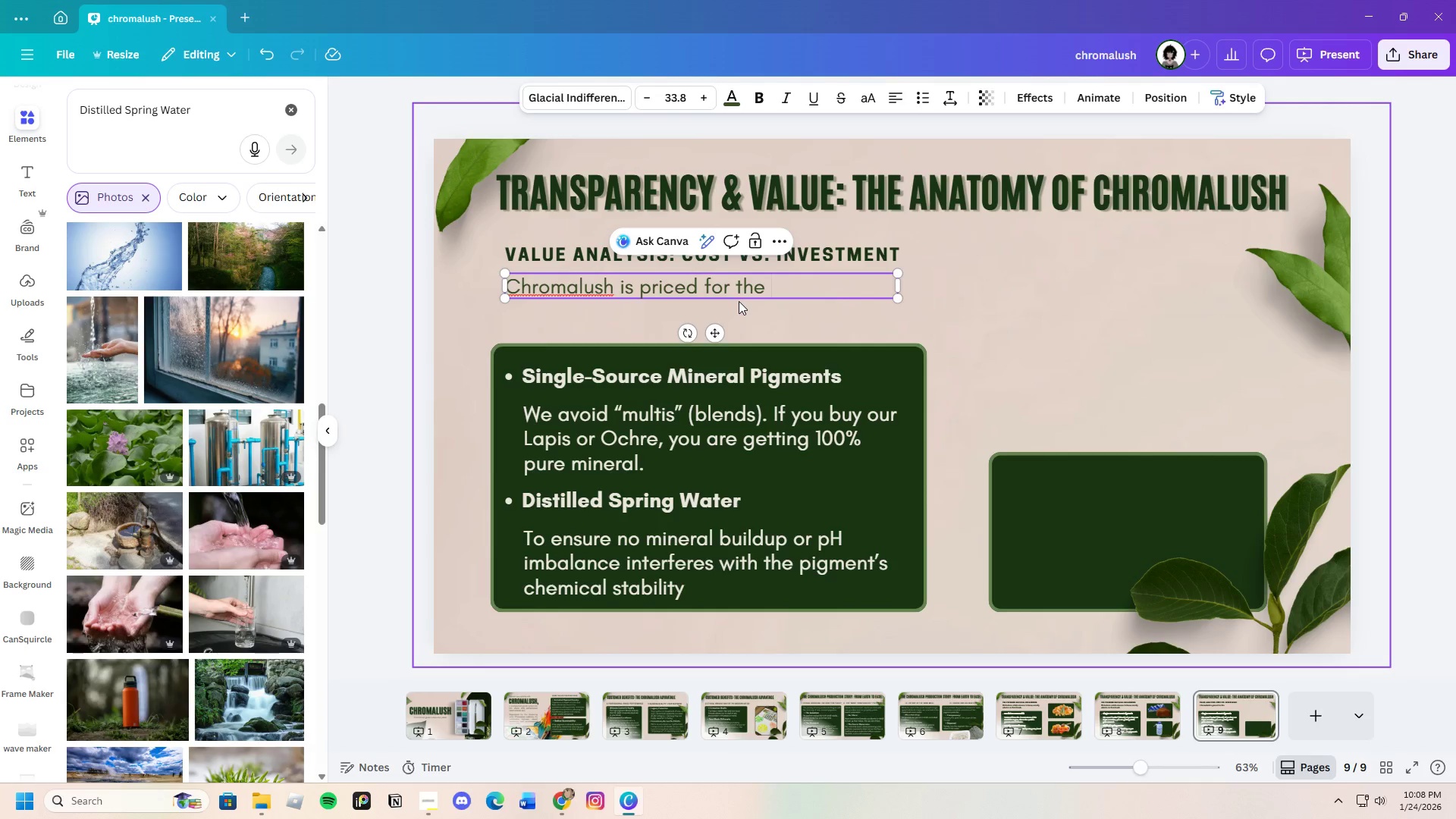 
type(profesu)
key(Backspace)
type(sional )
 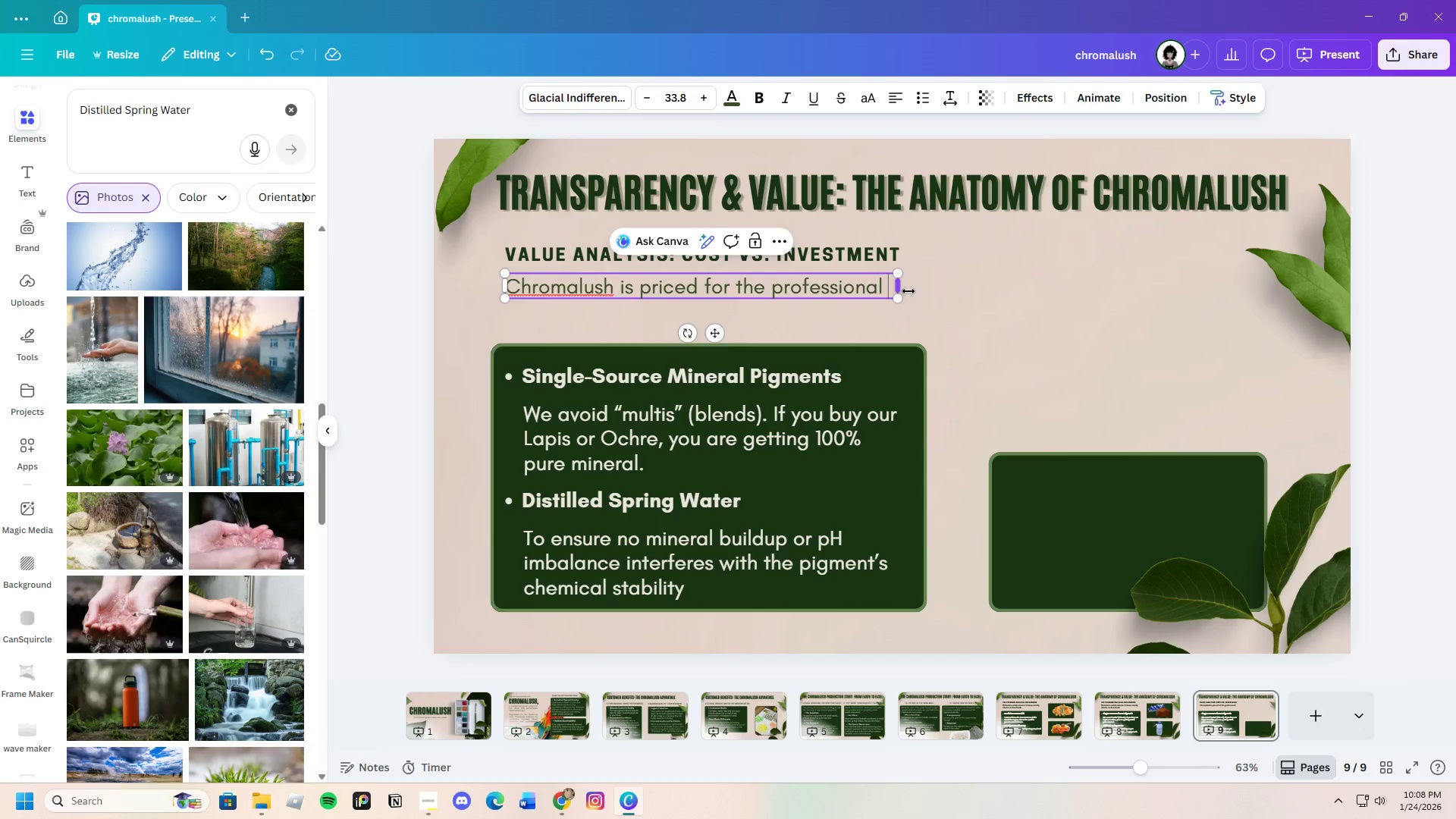 
left_click_drag(start_coordinate=[903, 290], to_coordinate=[1245, 290])
 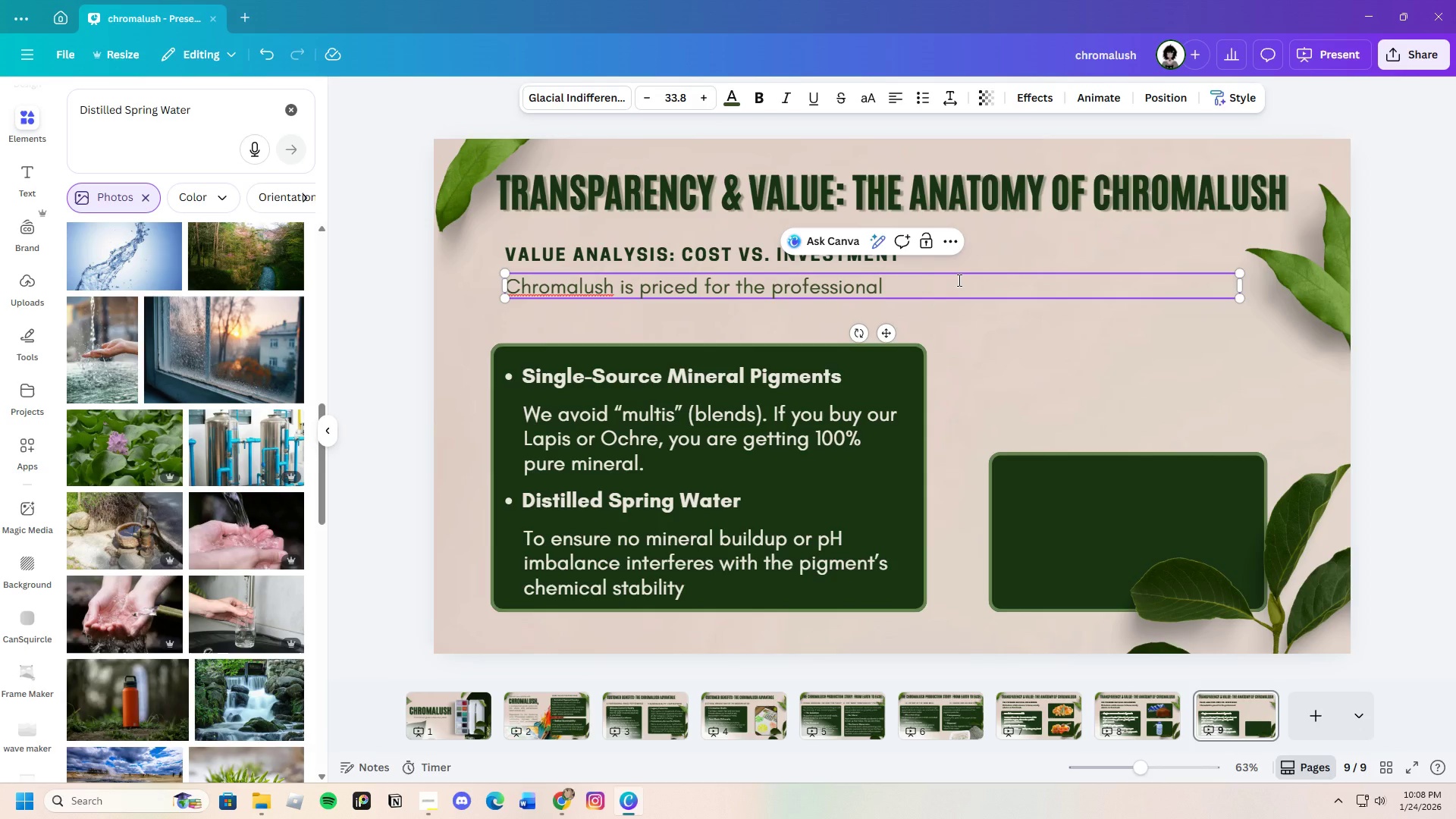 
type(markey)
key(Backspace)
type(t. While the retail )
 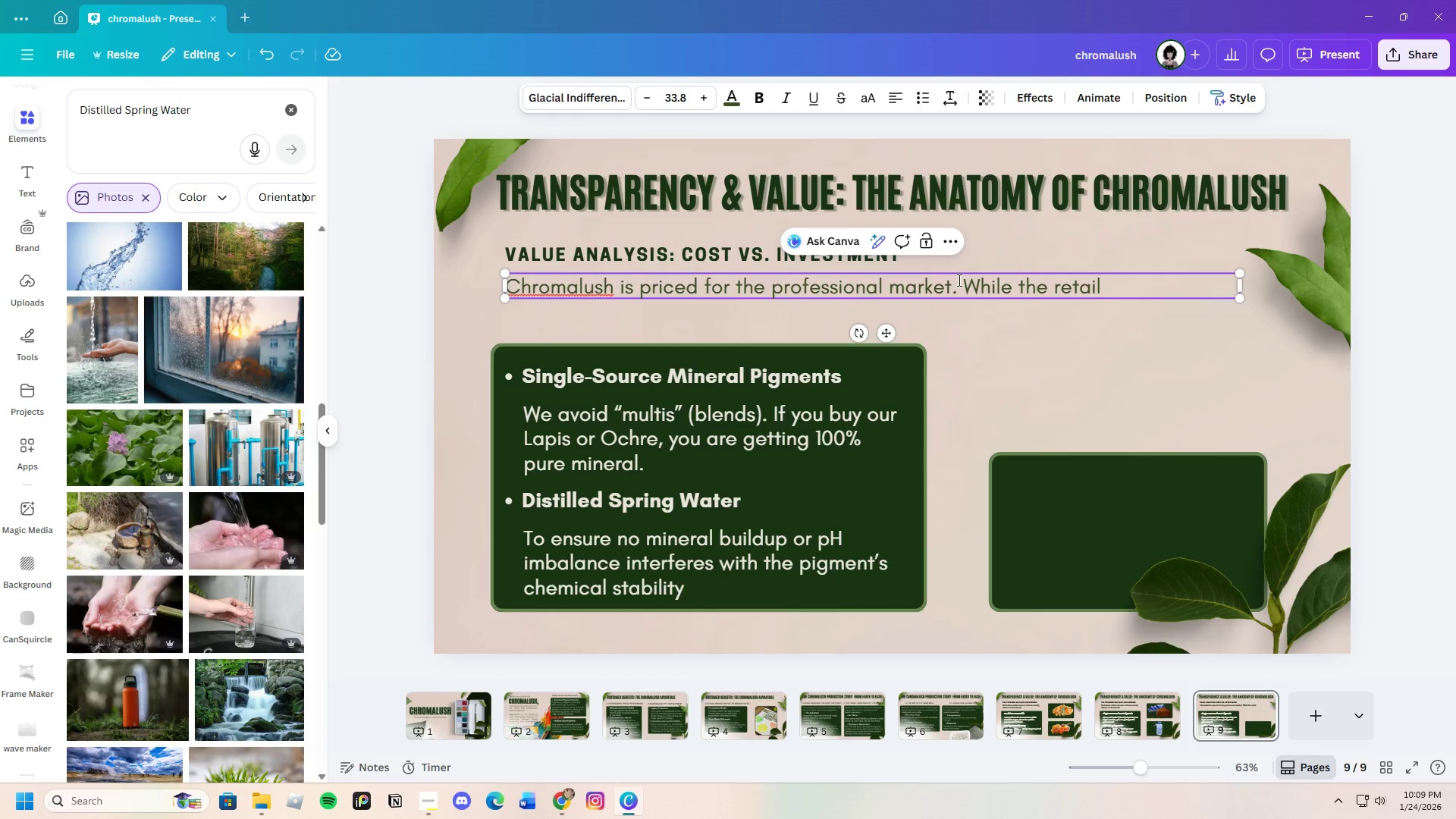 
wait(5.19)
 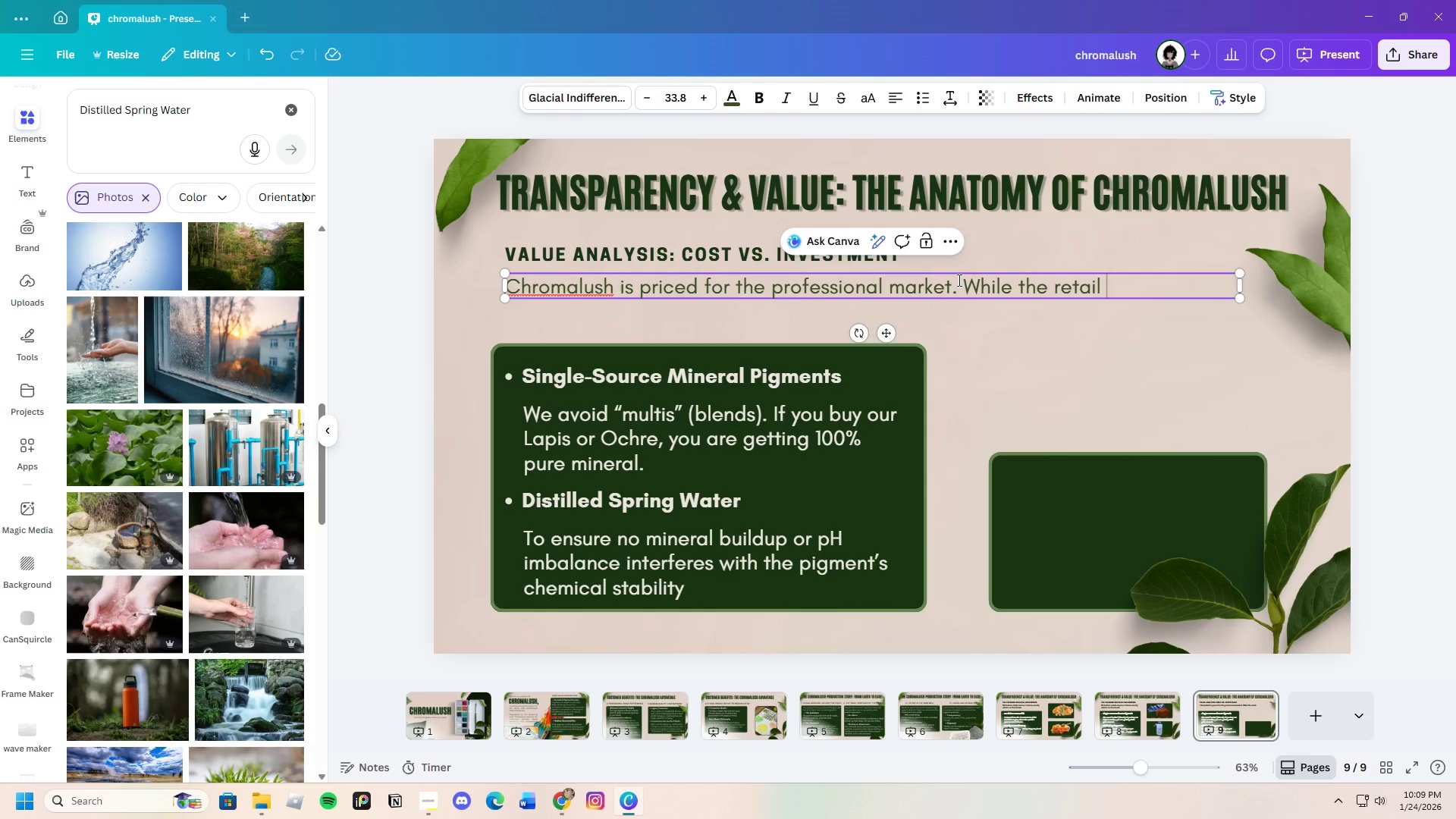 
type(price is higher than the )
key(Backspace)
key(Backspace)
key(Backspace)
key(Backspace)
type(student or "prosumemr )
key(Backspace)
key(Backspace)
key(Backspace)
type(e)
key(Backspace)
type(r )
key(Backspace)
type(')
key(Backspace)
type(" gardes, )
key(Backspace)
key(Backspace)
key(Backspace)
key(Backspace)
key(Backspace)
key(Backspace)
key(Backspace)
type(rads)
key(Backspace)
type(es.)
key(Backspace)
type(, the Price )
key(Backspace)
type(-per-Pigment-Load actually )
 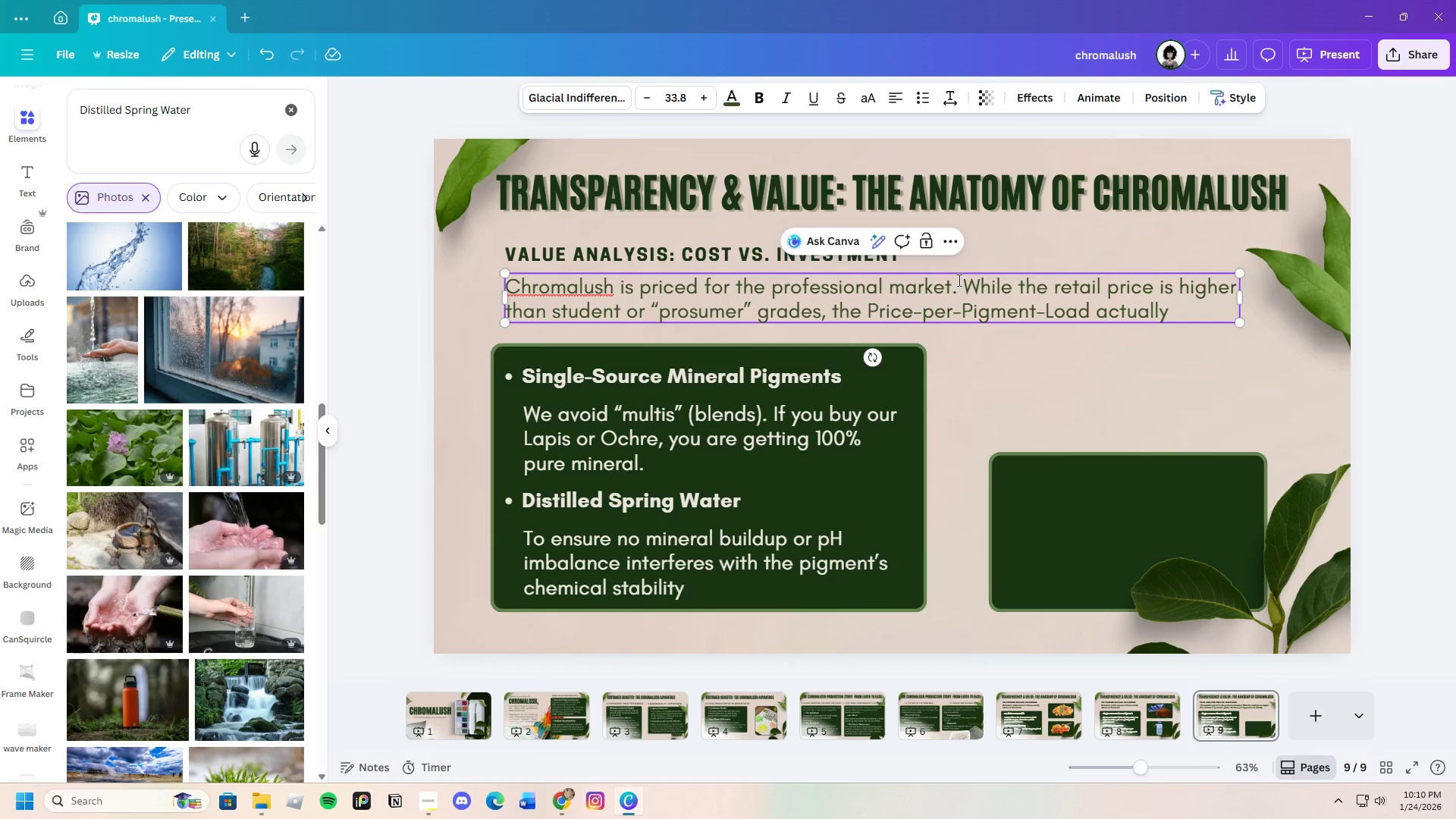 
type(offers better long-term value.)
 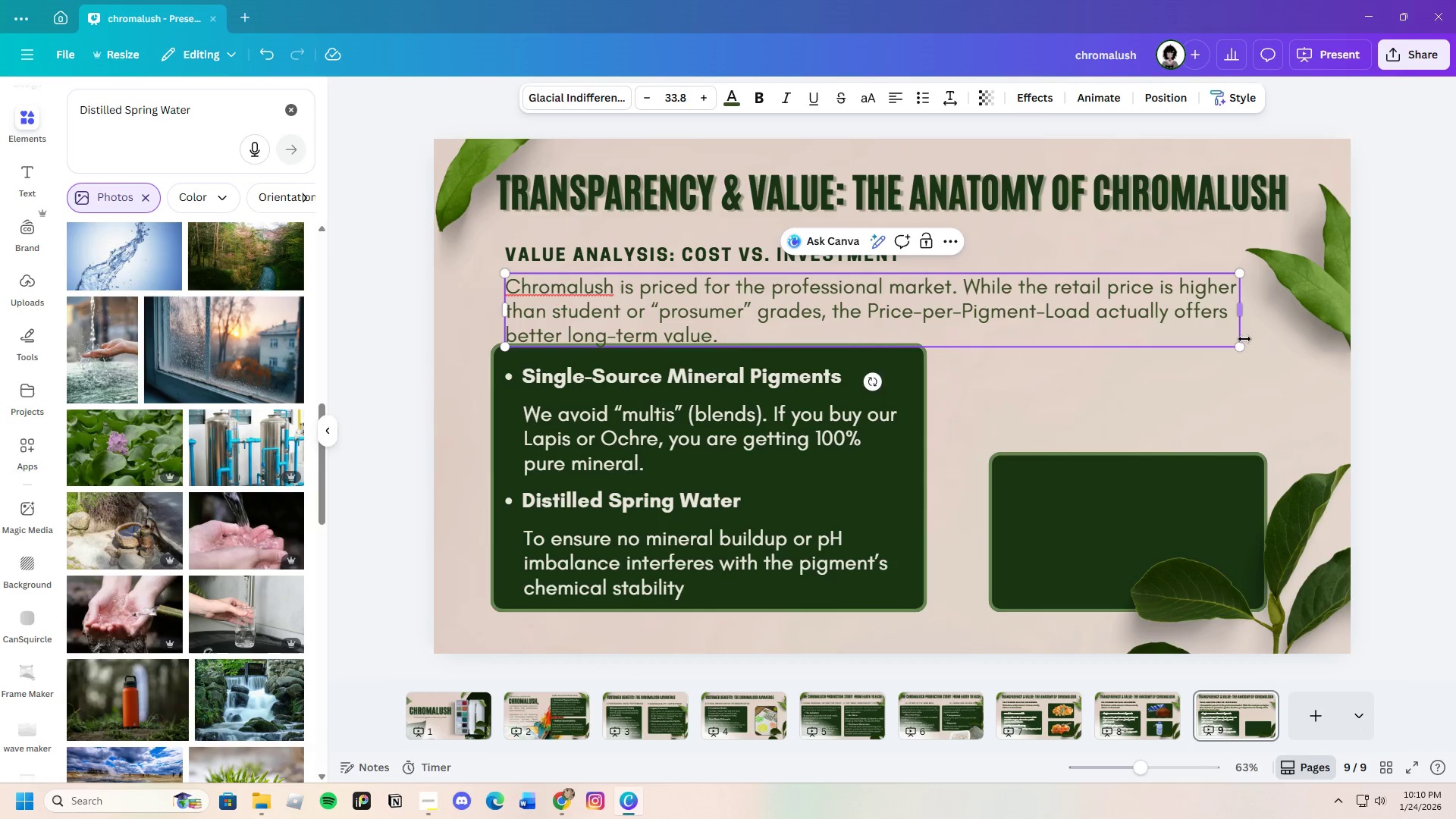 
left_click([1178, 398])
 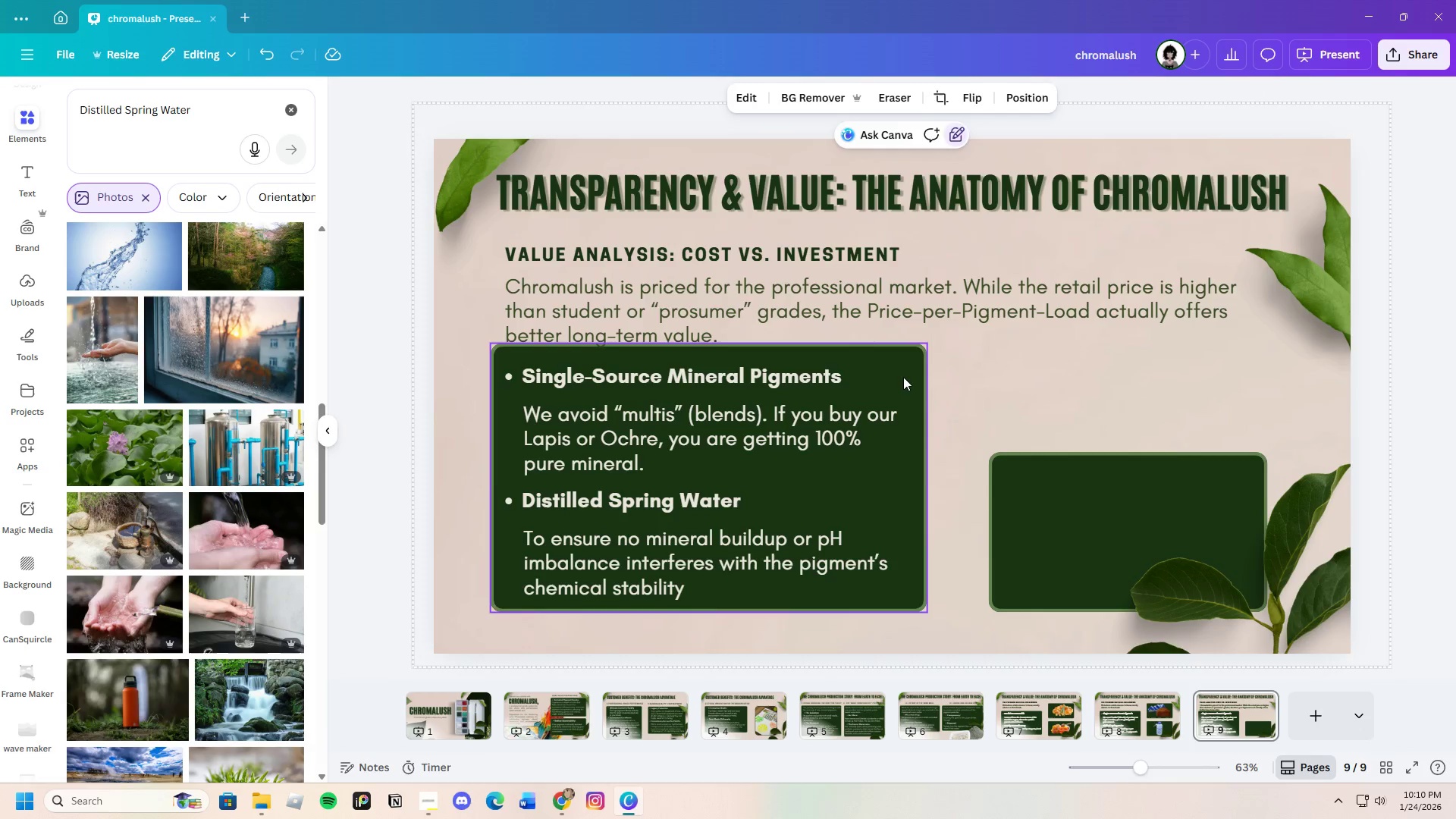 
left_click([903, 375])
 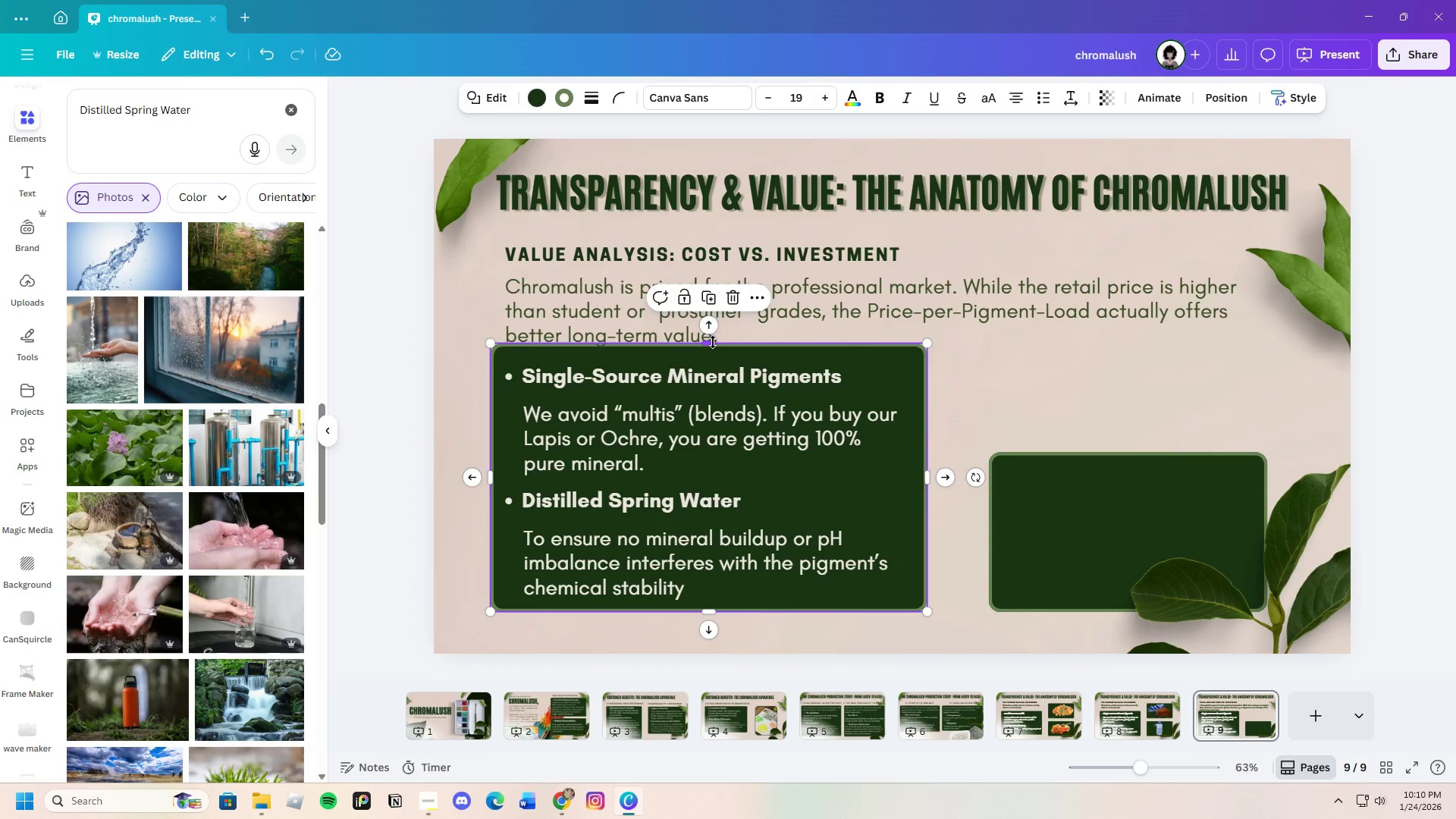 
left_click_drag(start_coordinate=[713, 342], to_coordinate=[713, 353])
 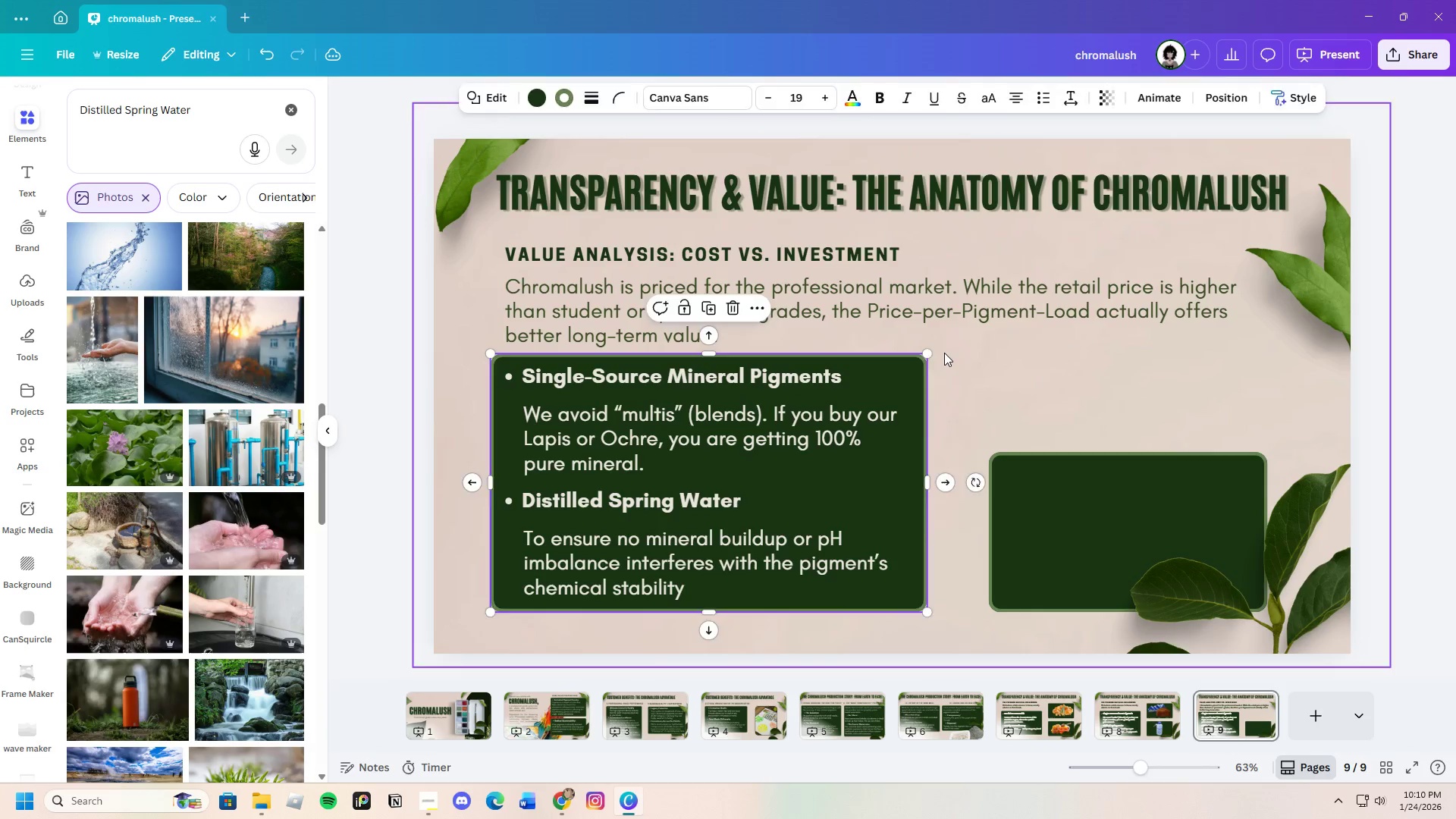 
left_click([944, 353])
 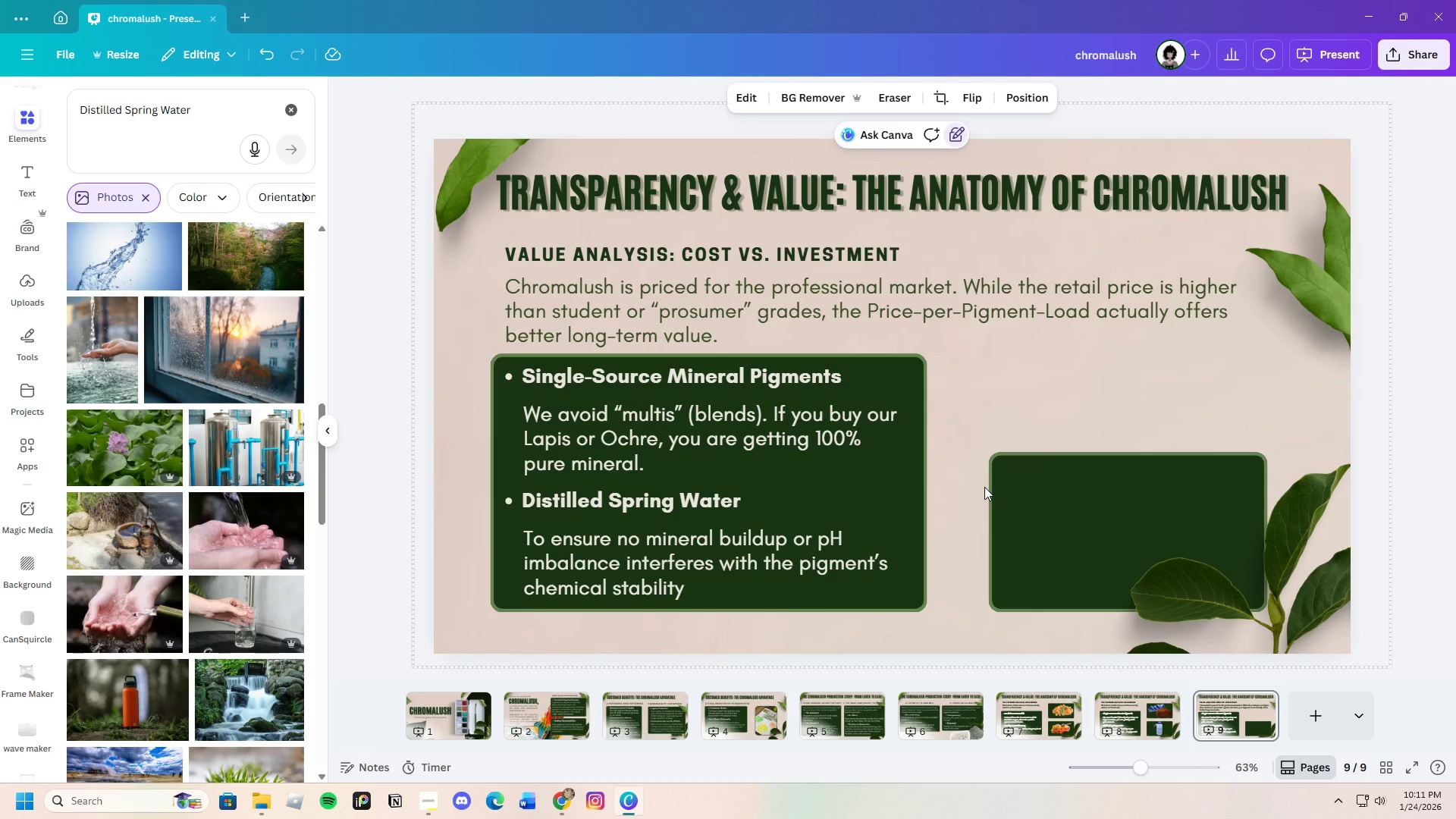 
wait(69.34)
 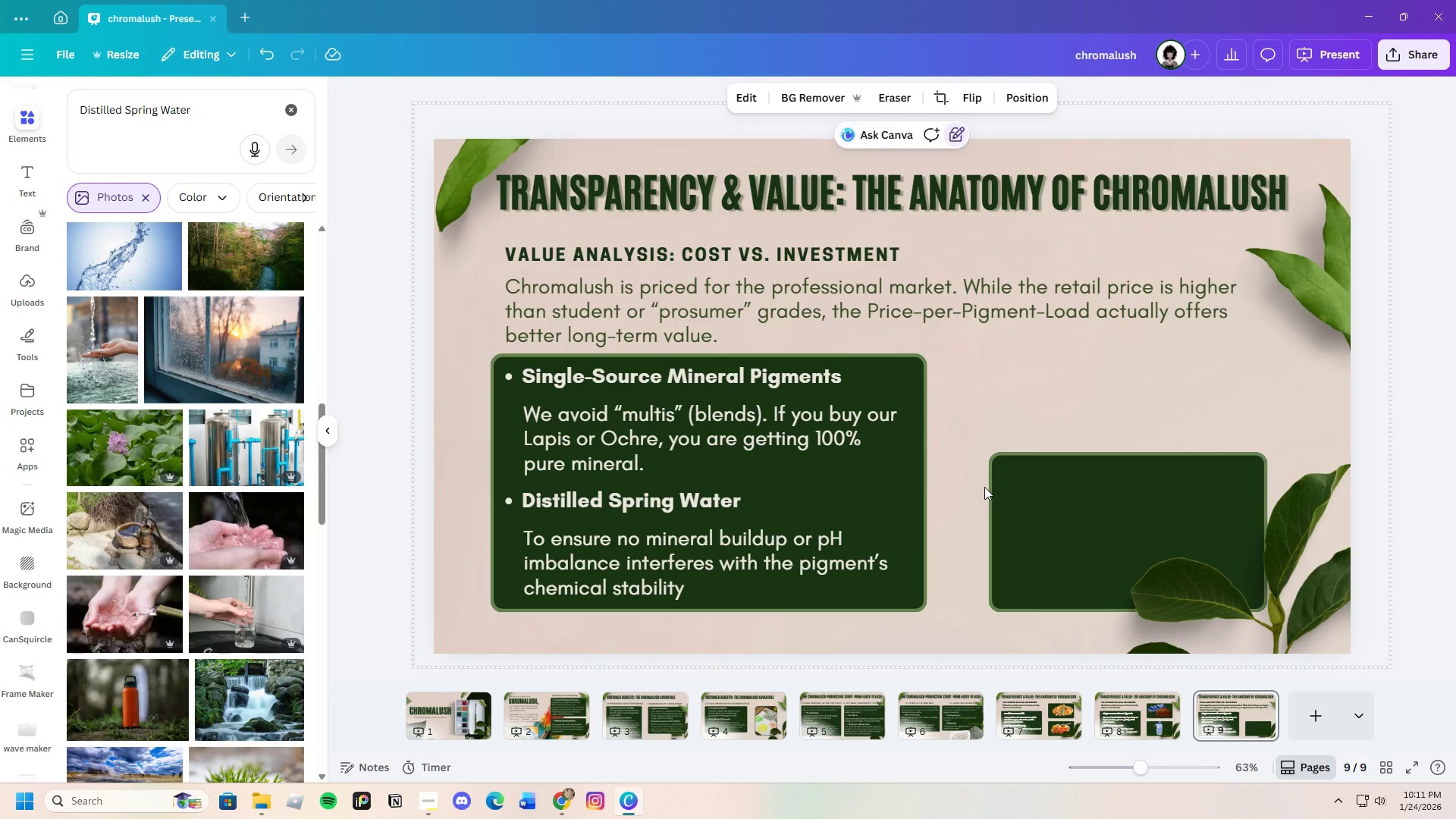 
left_click([1081, 494])
 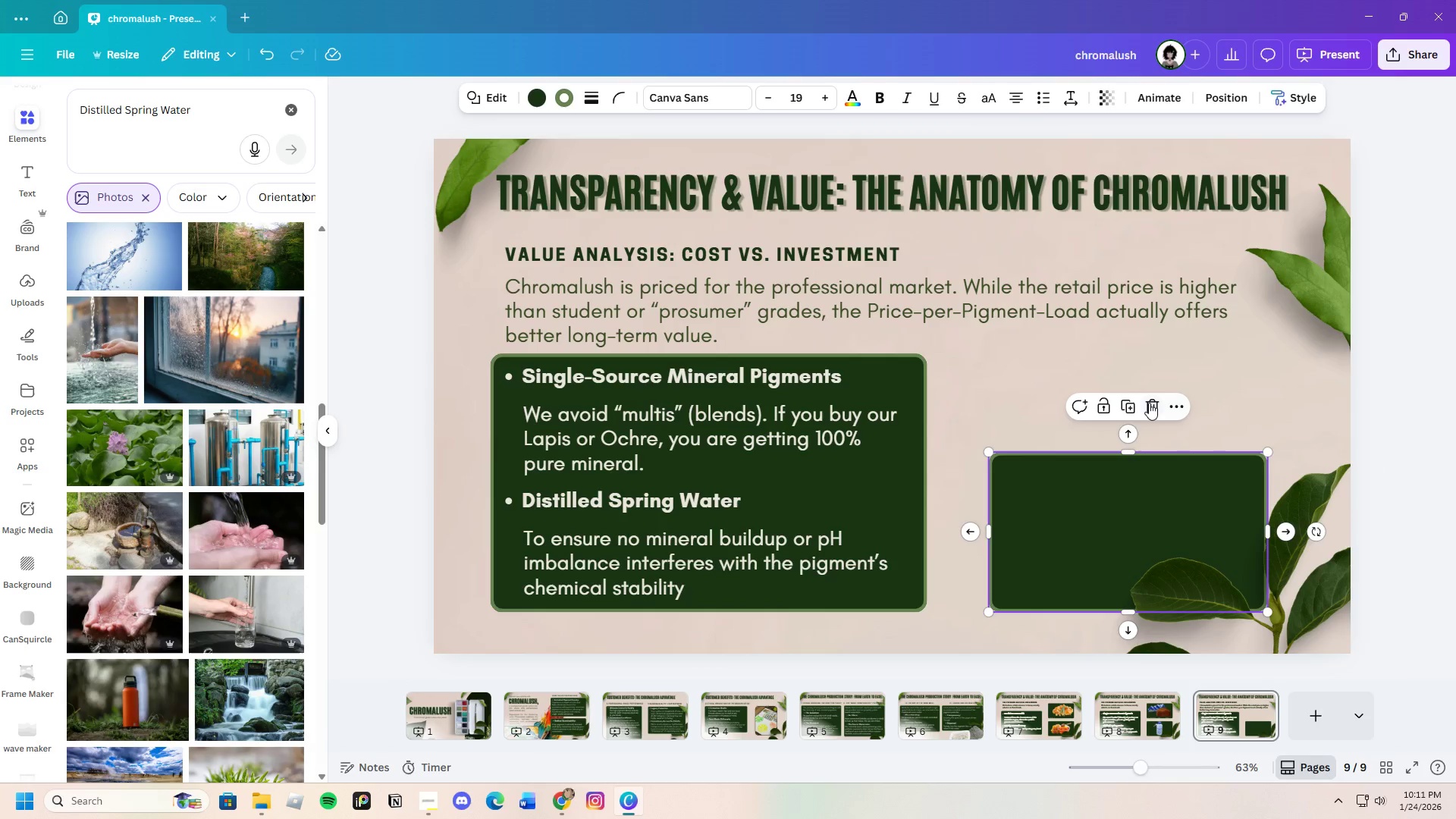 
left_click([1149, 403])
 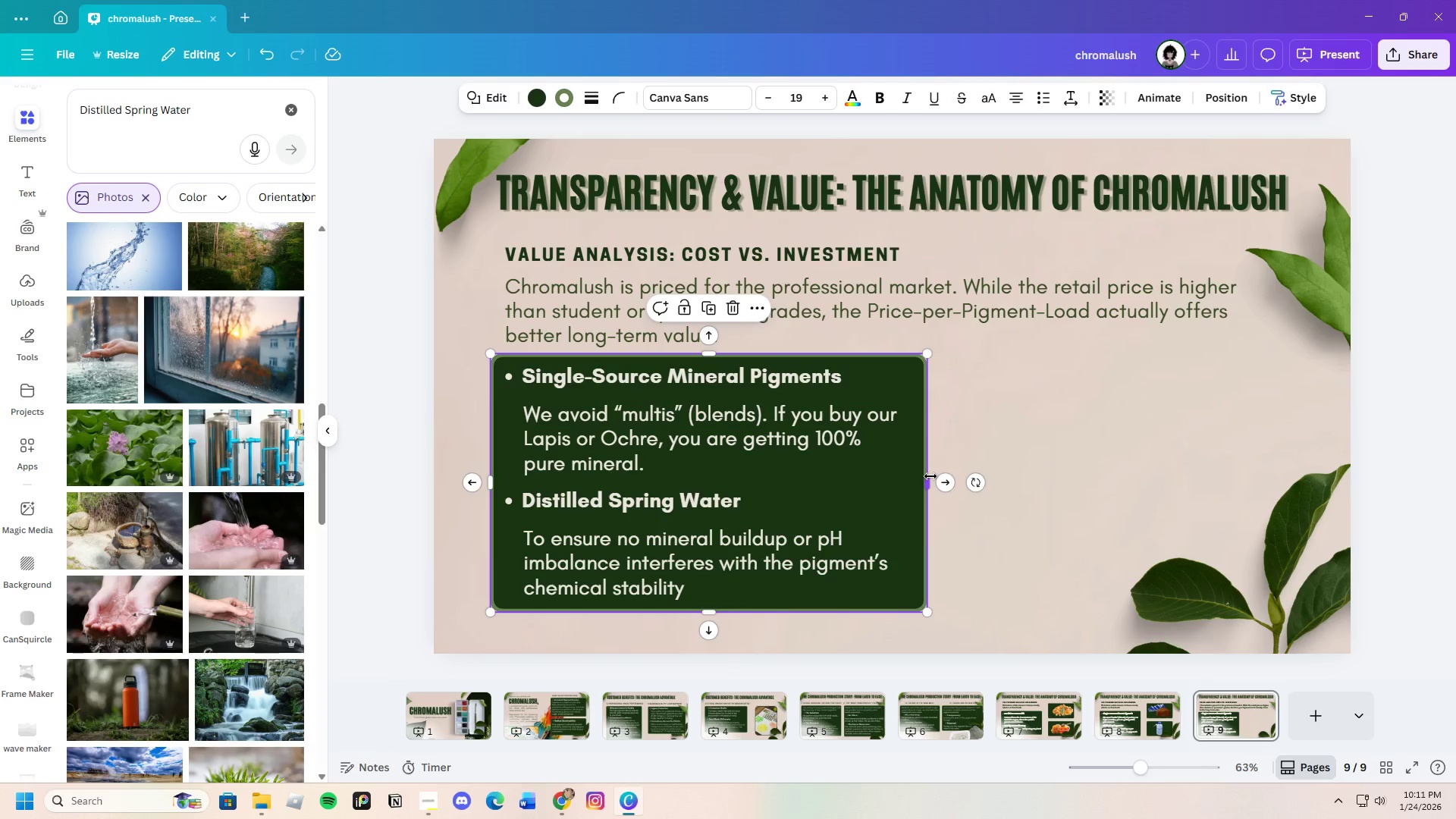 
left_click_drag(start_coordinate=[930, 478], to_coordinate=[1290, 469])
 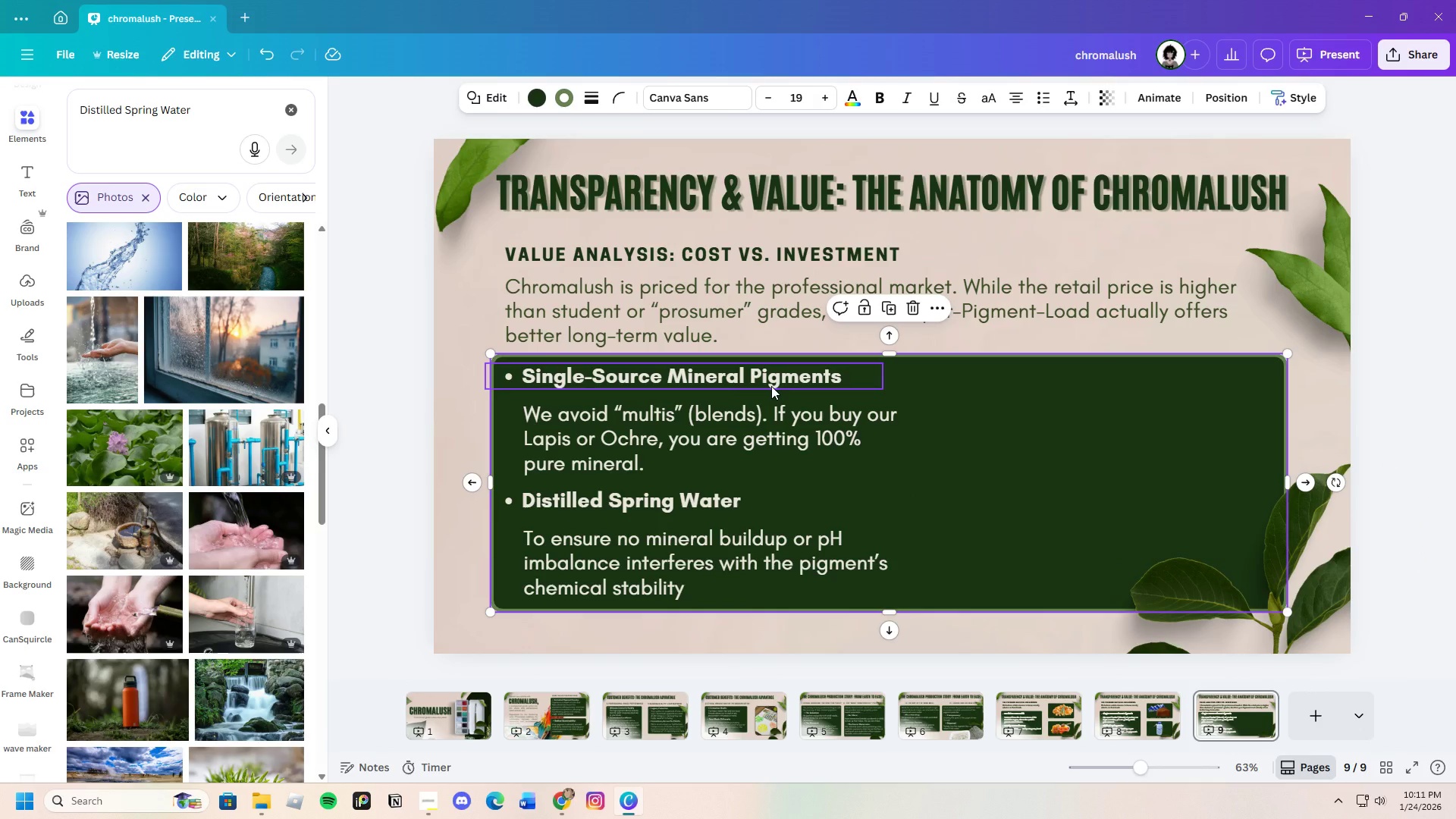 
left_click([771, 386])
 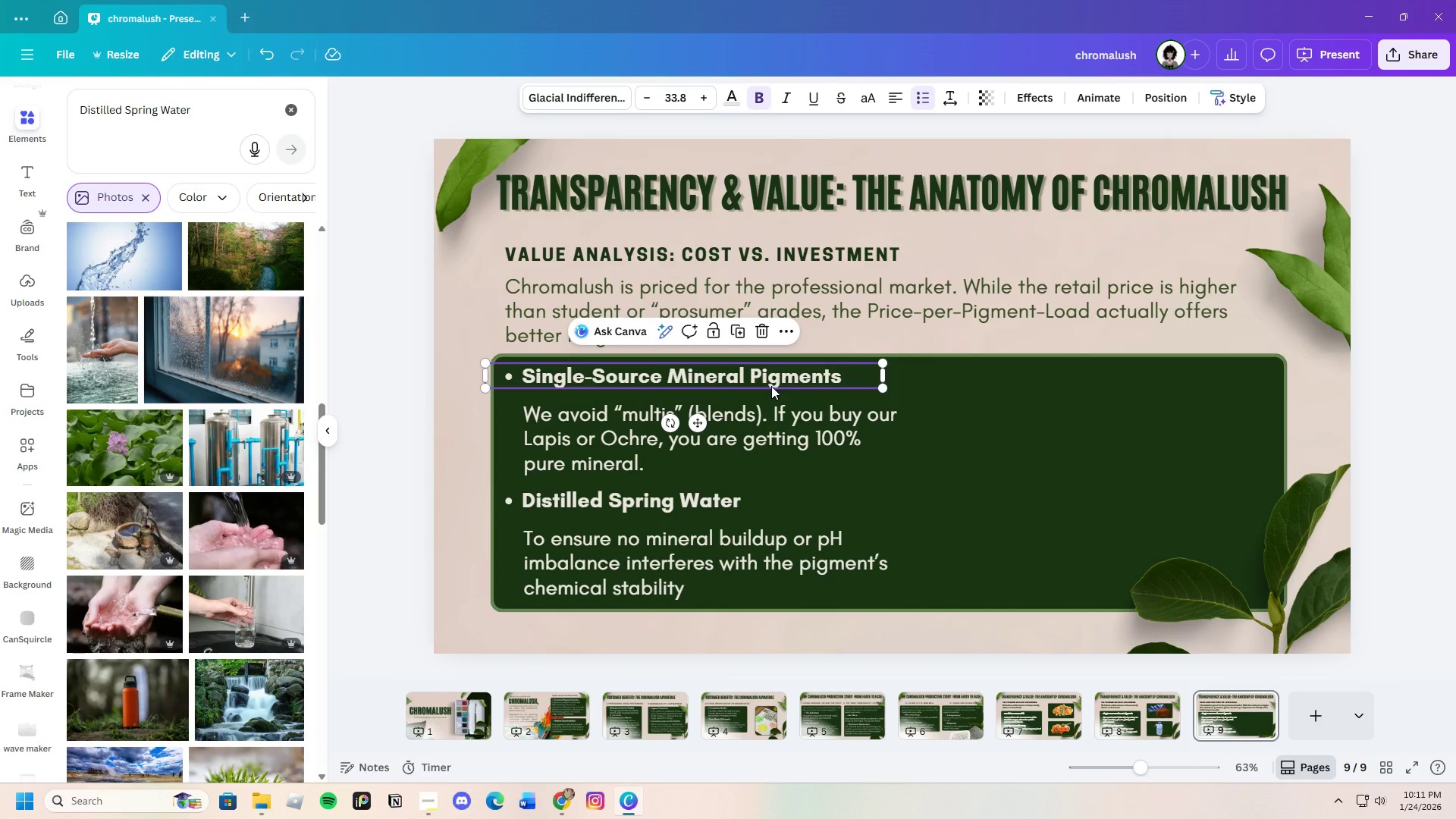 
left_click([771, 386])
 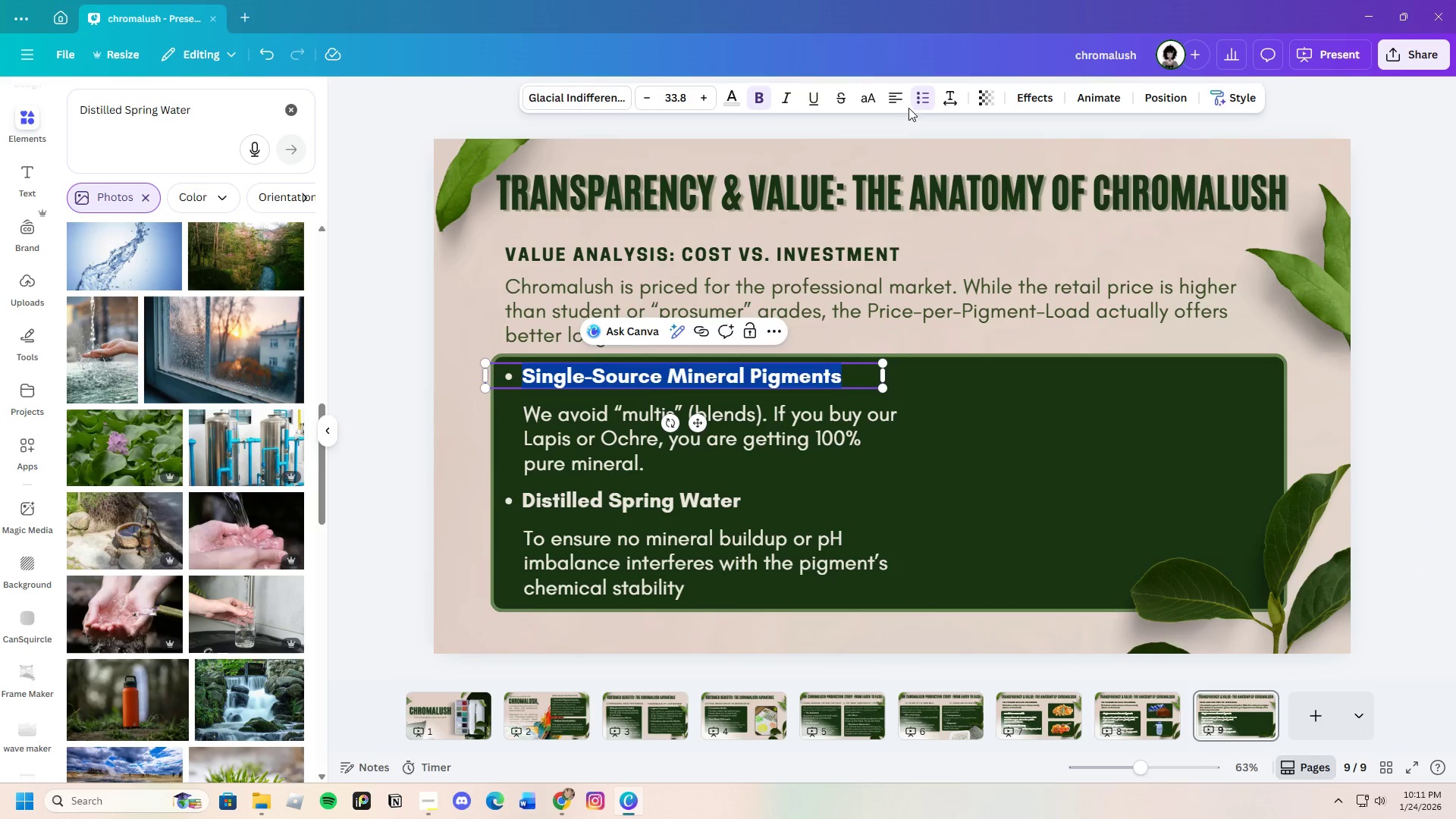 
left_click([925, 98])
 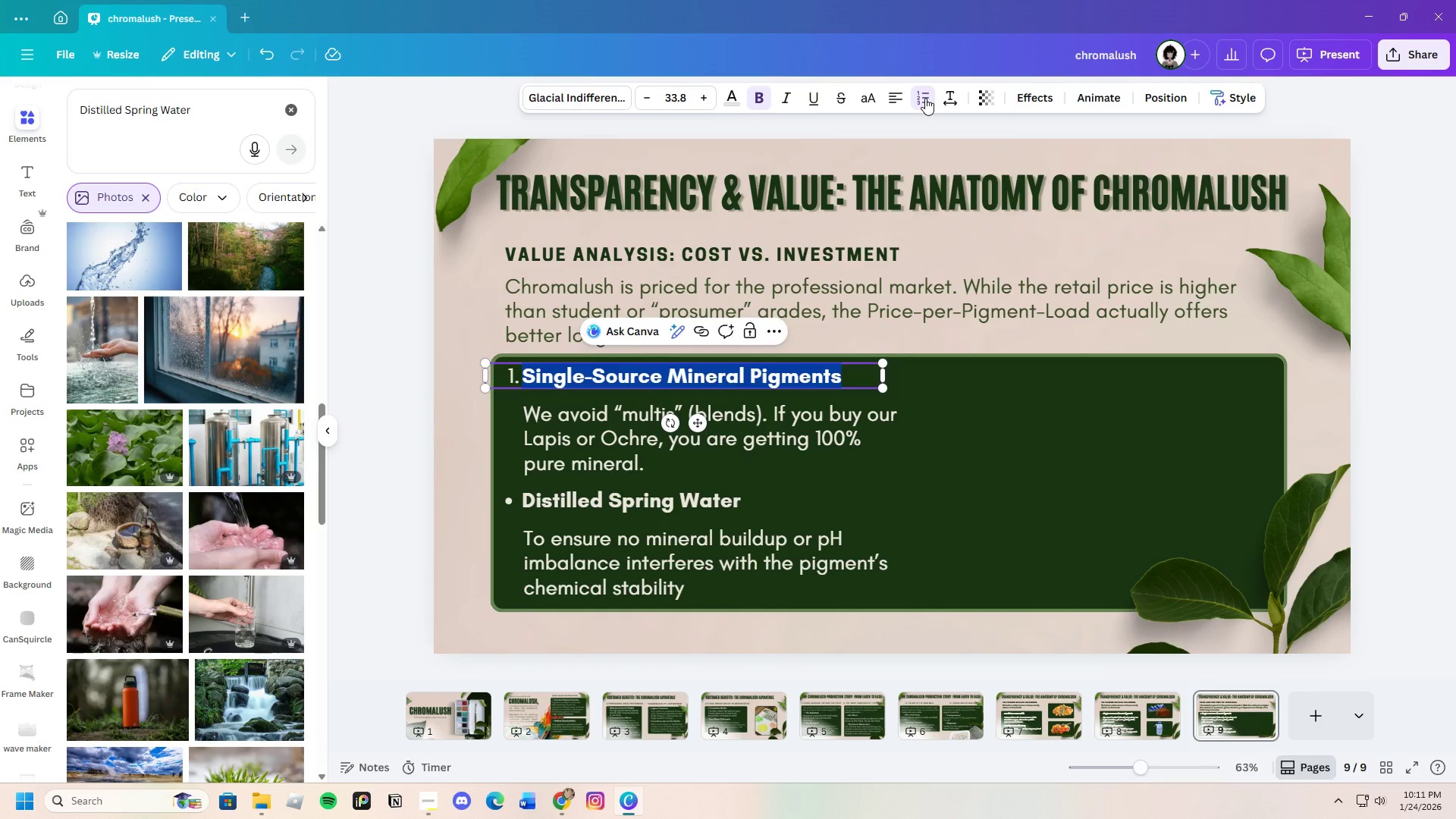 
left_click([925, 98])
 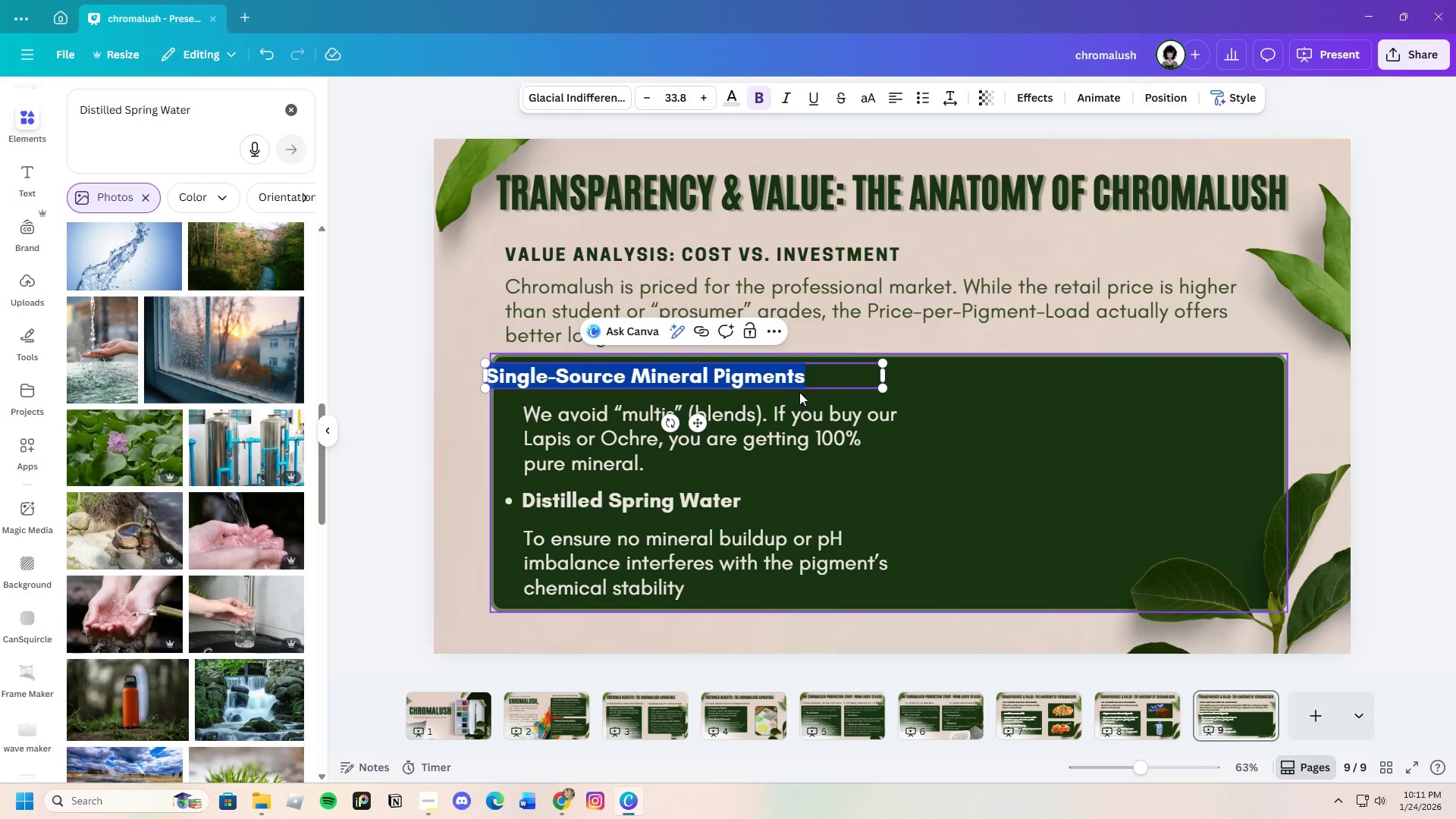 
key(Backspace)
type(Compne)
key(Backspace)
key(Backspace)
type(onet )
key(Backspace)
key(Backspace)
type(nt)
 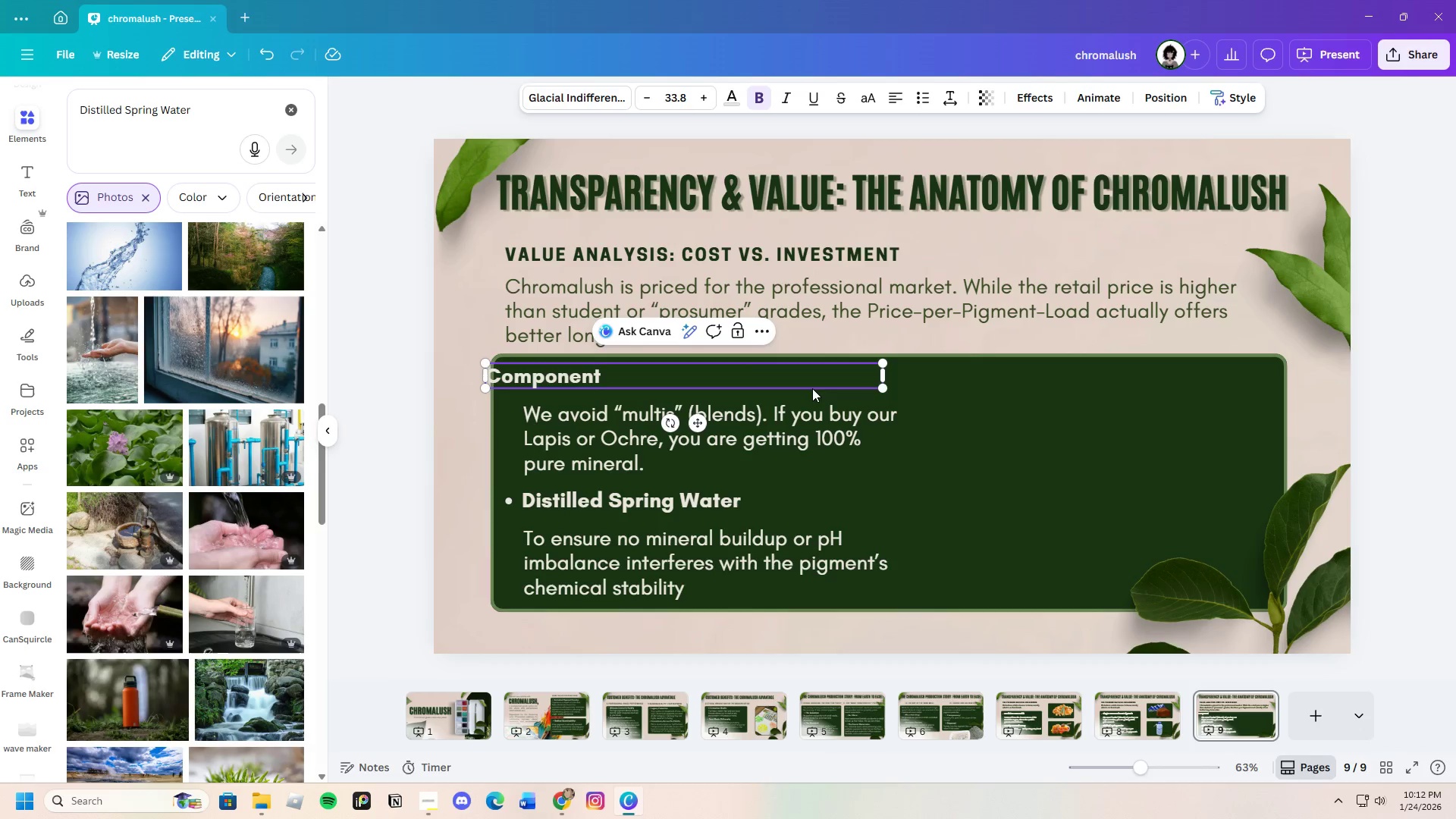 
left_click_drag(start_coordinate=[883, 372], to_coordinate=[608, 356])
 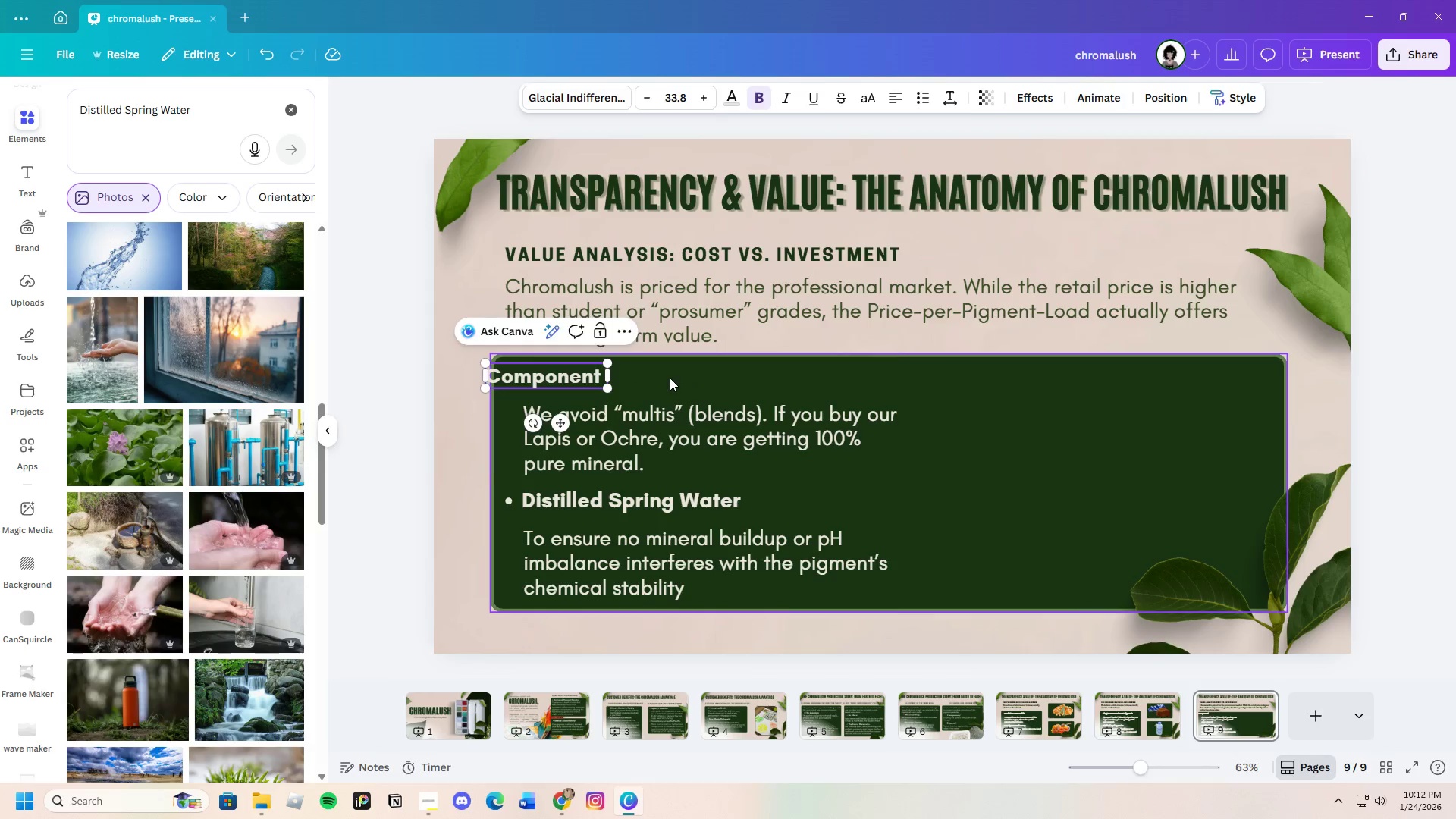 
left_click([670, 378])
 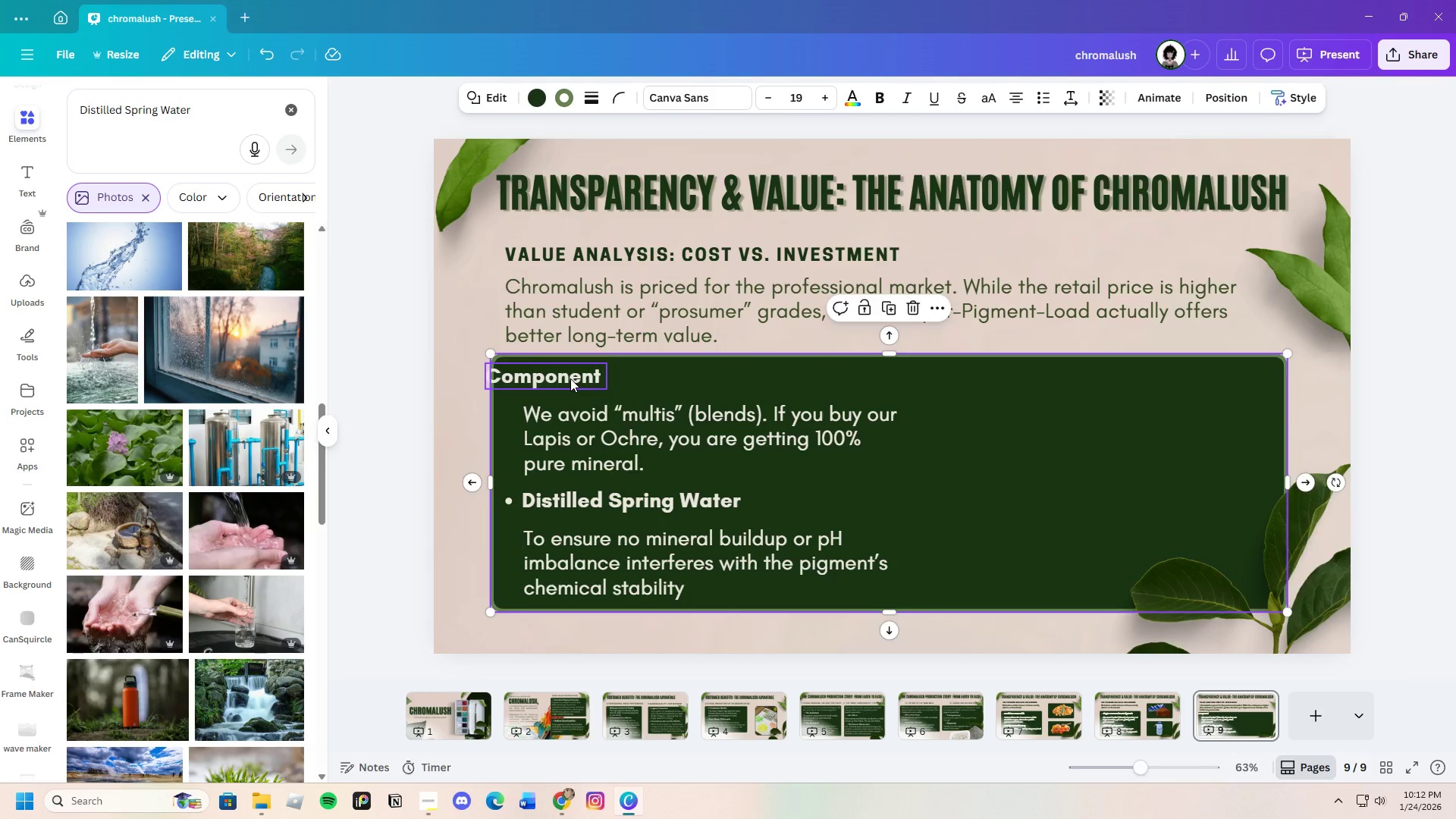 
left_click_drag(start_coordinate=[565, 378], to_coordinate=[603, 378])
 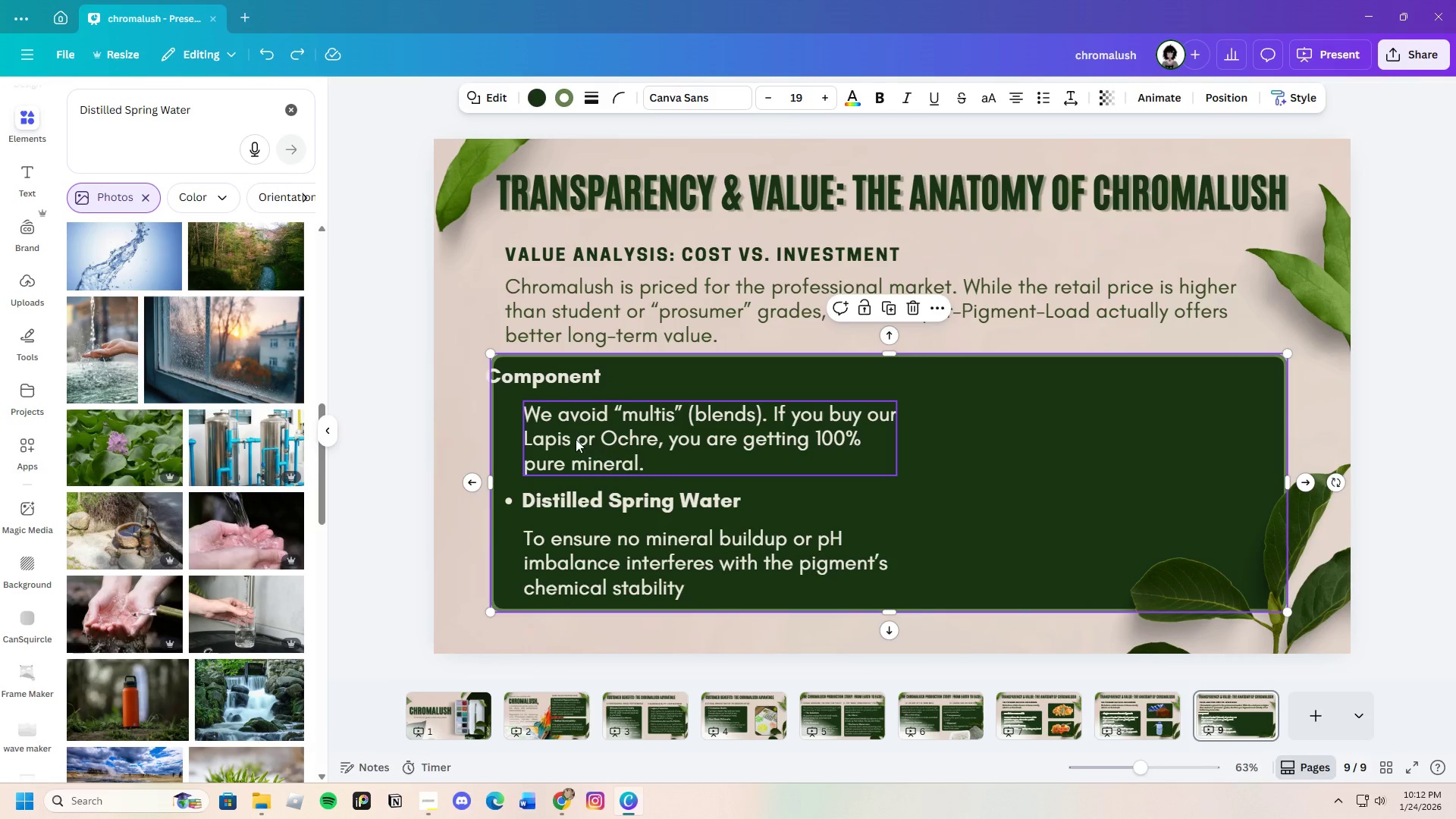 
left_click([570, 372])
 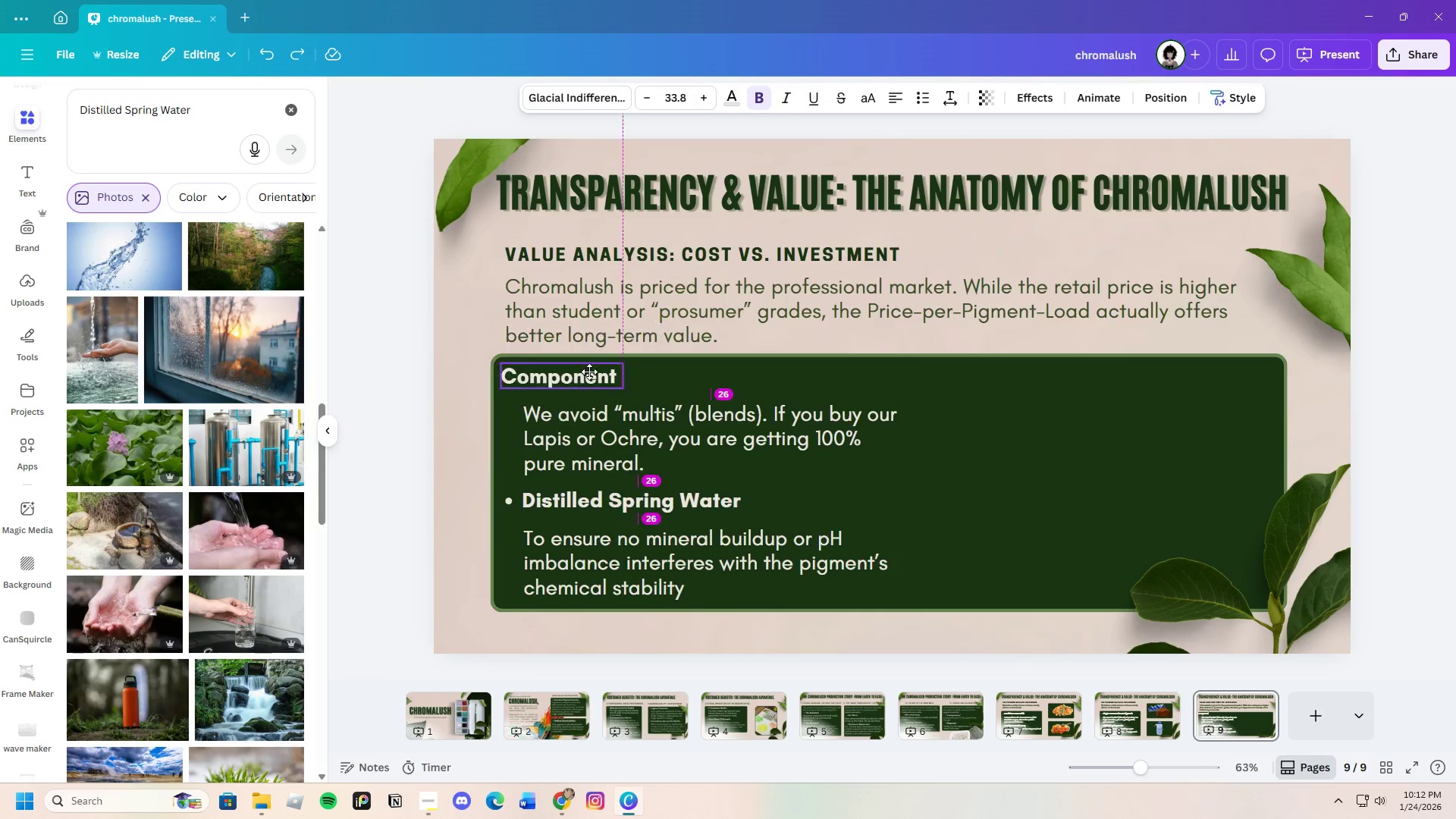 
left_click_drag(start_coordinate=[570, 372], to_coordinate=[596, 372])
 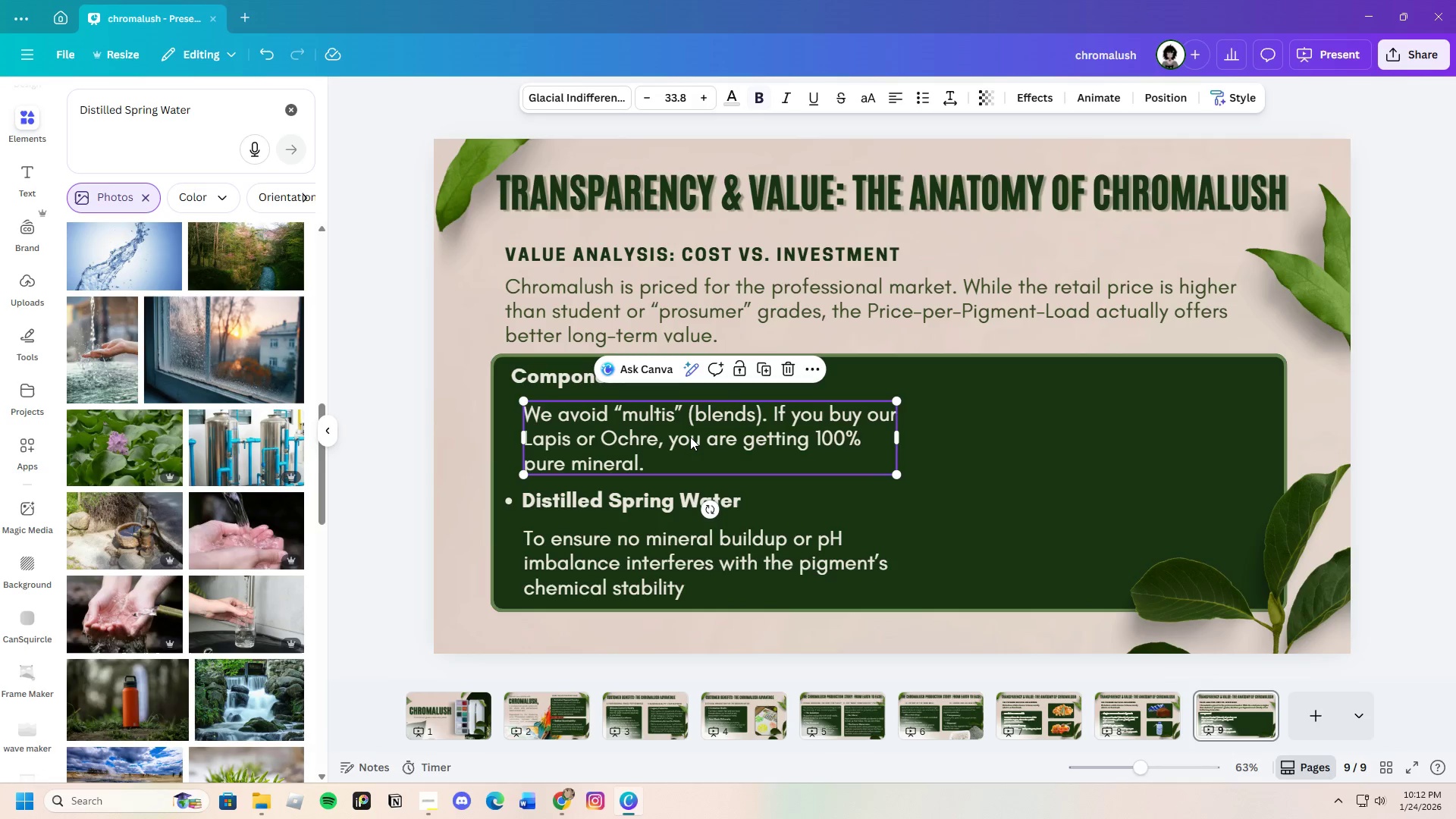 
left_click([690, 437])
 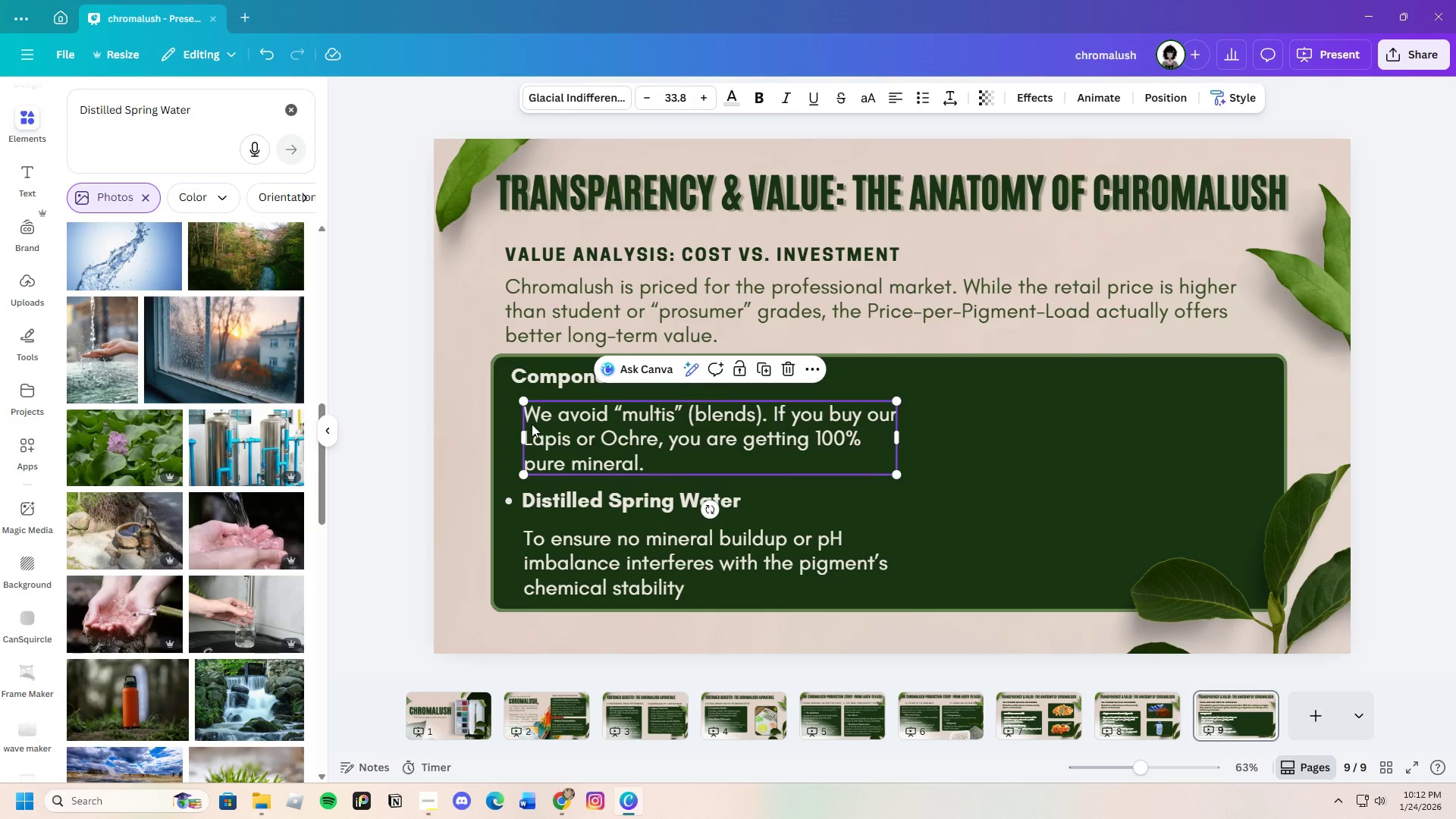 
left_click([557, 413])
 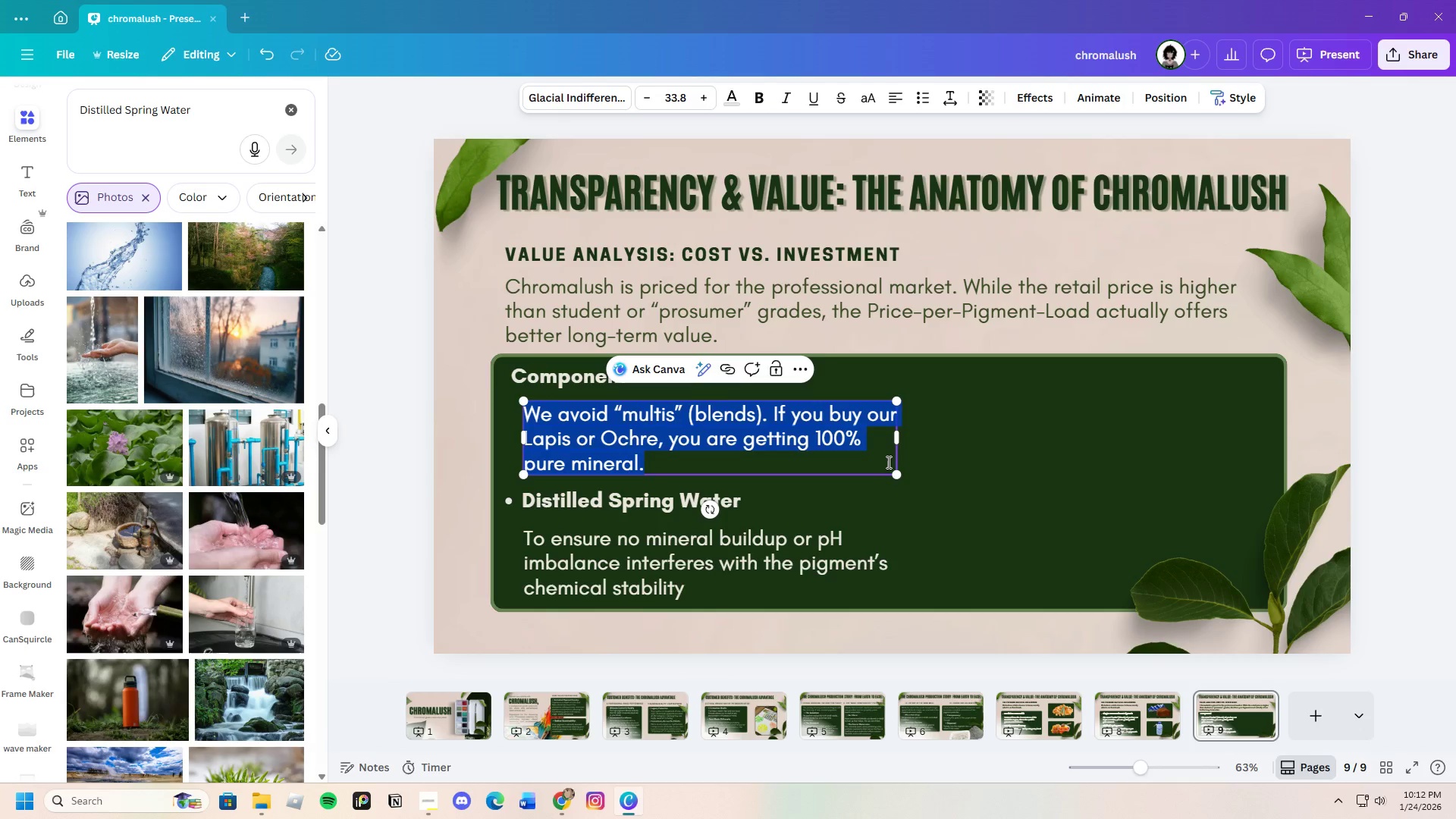 
left_click([965, 466])
 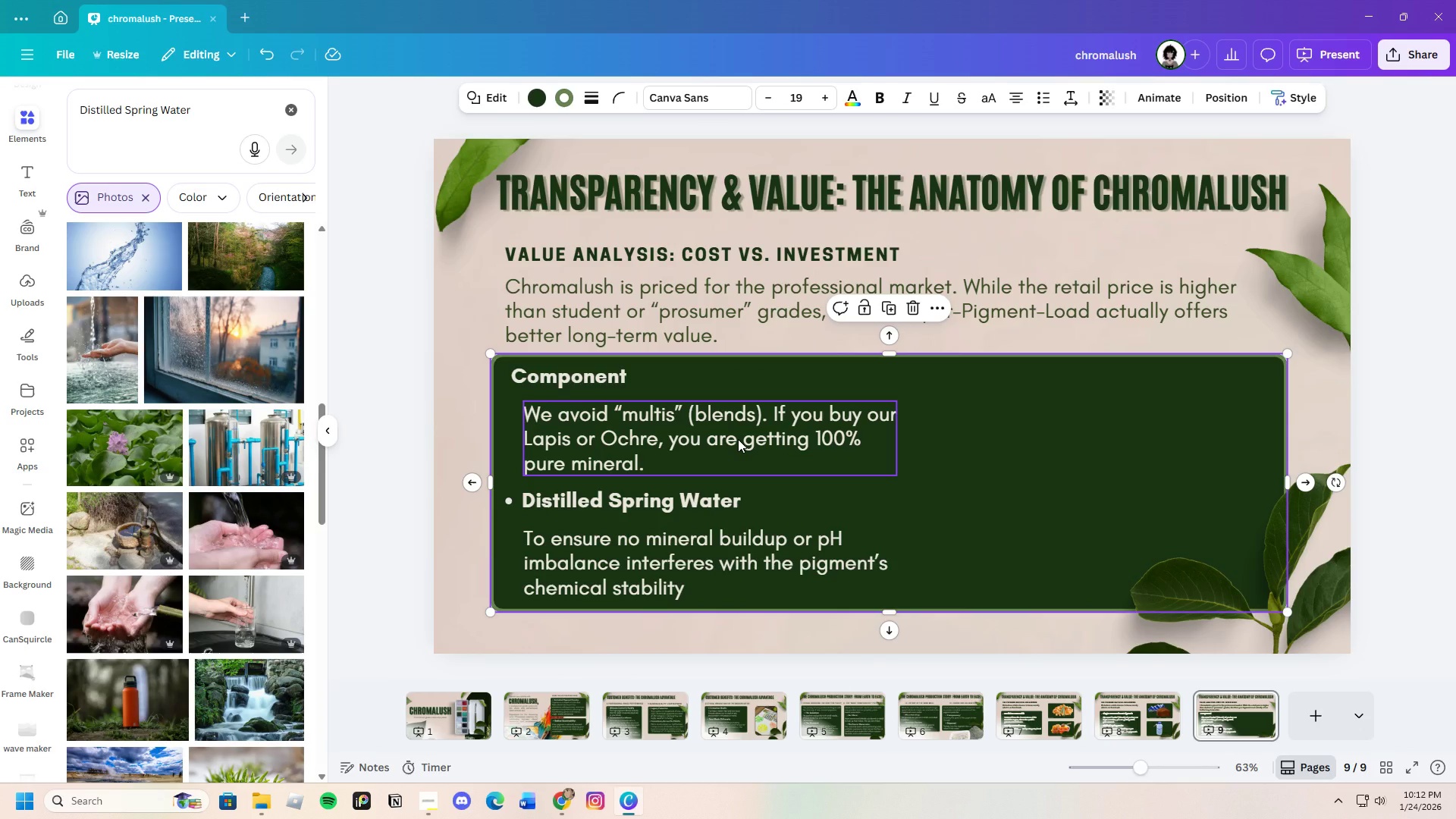 
wait(8.8)
 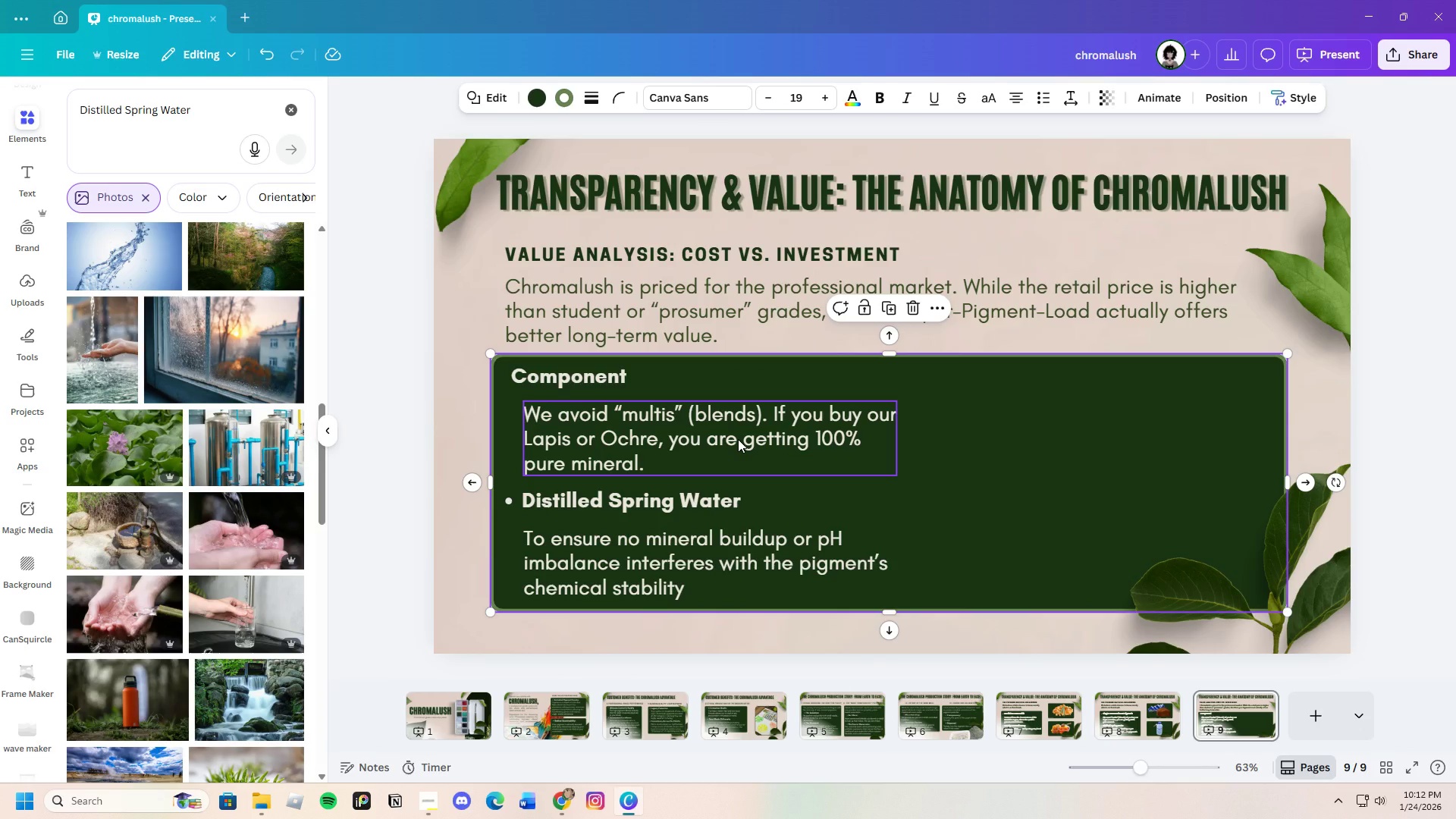 
left_click([611, 378])
 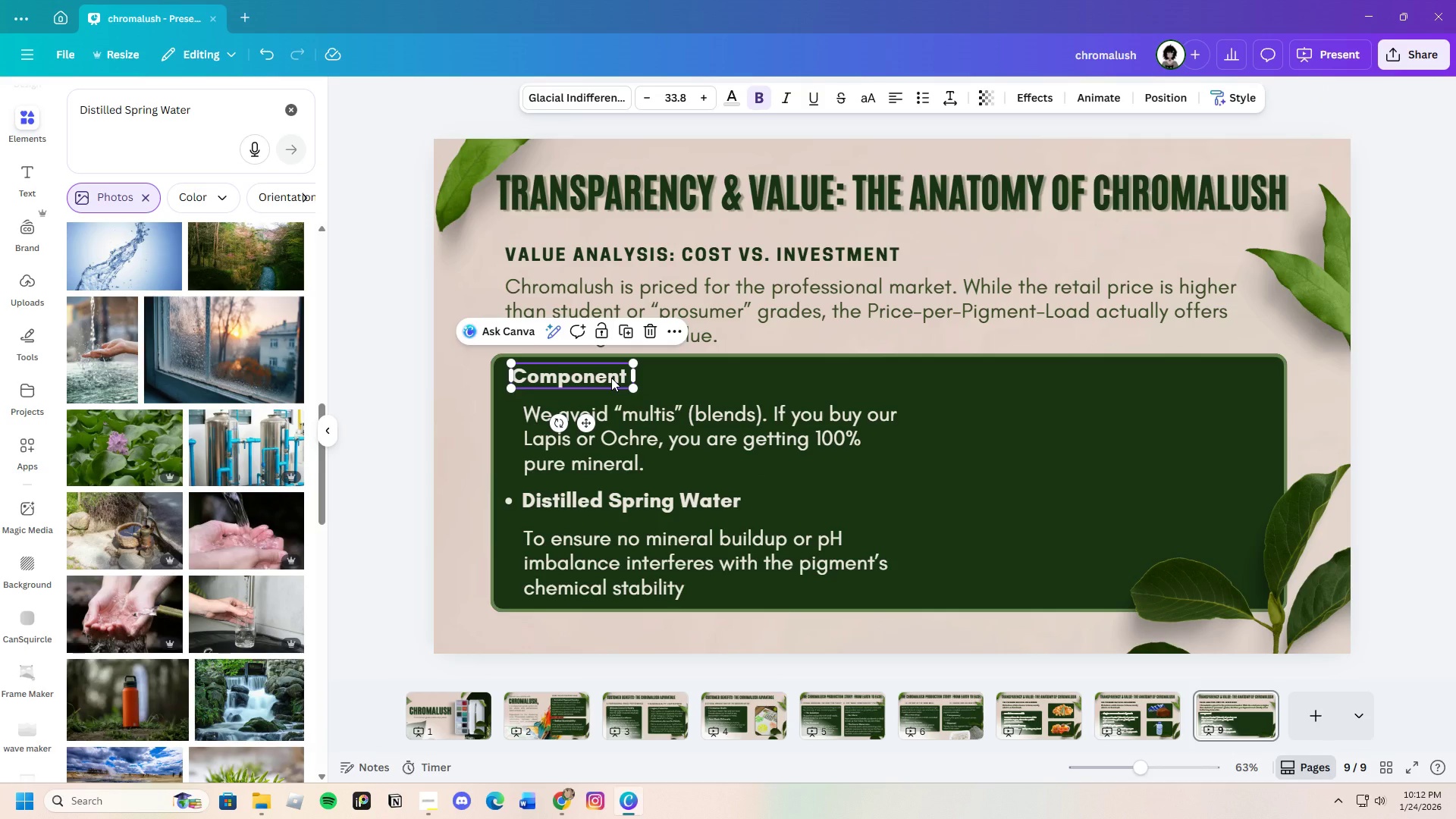 
key(Control+C)
 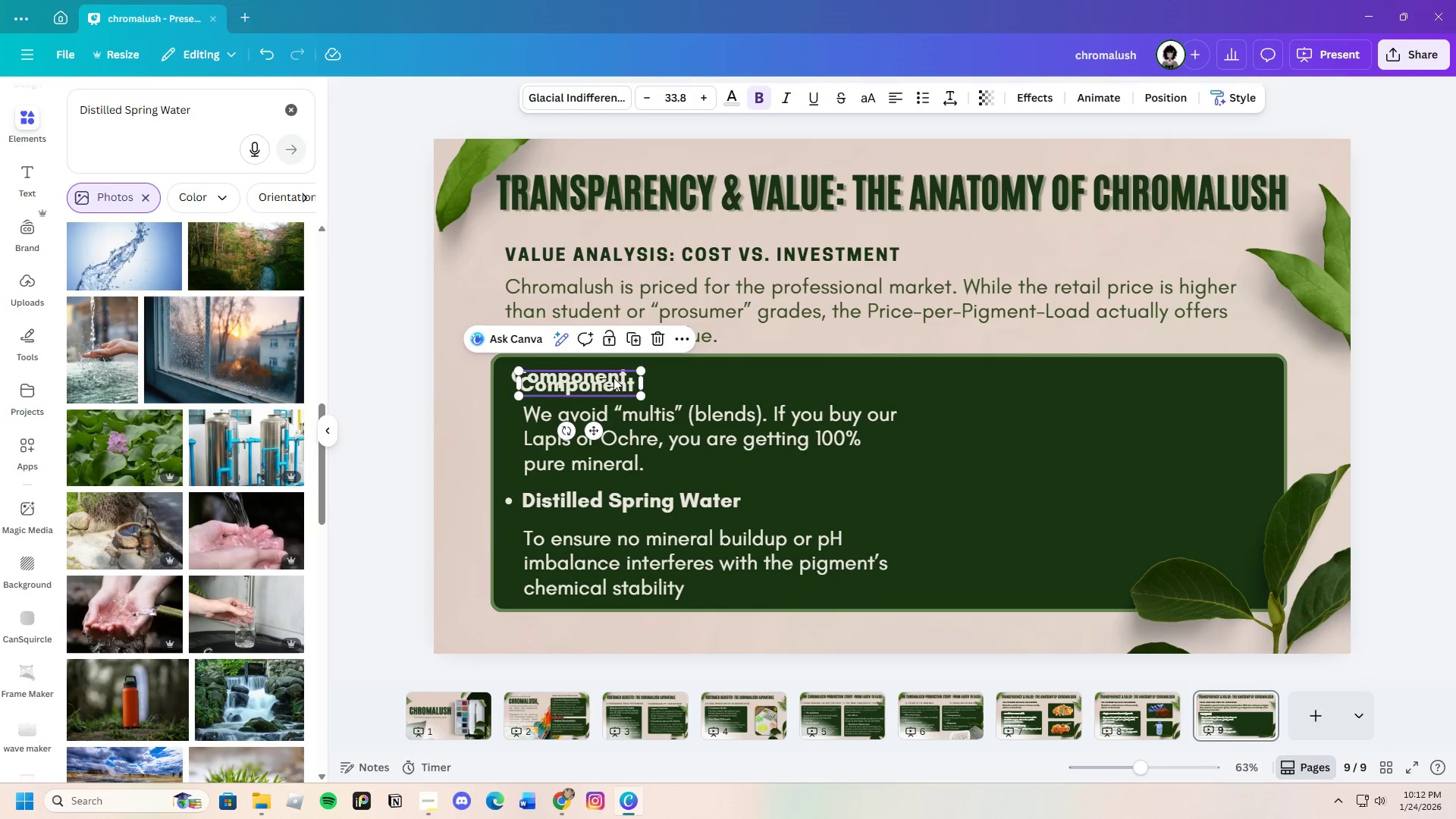 
key(Control+V)
 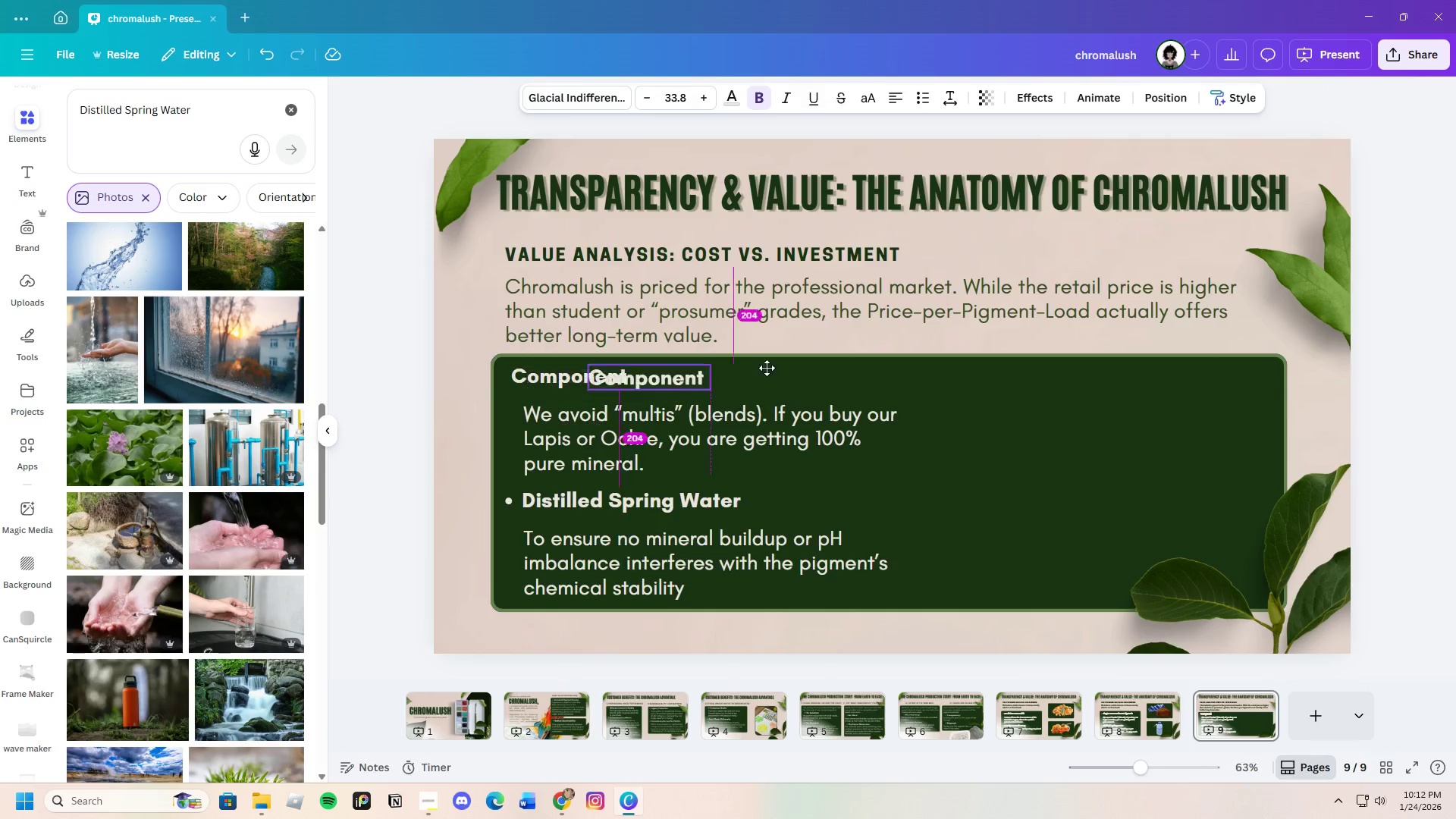 
left_click_drag(start_coordinate=[616, 379], to_coordinate=[797, 372])
 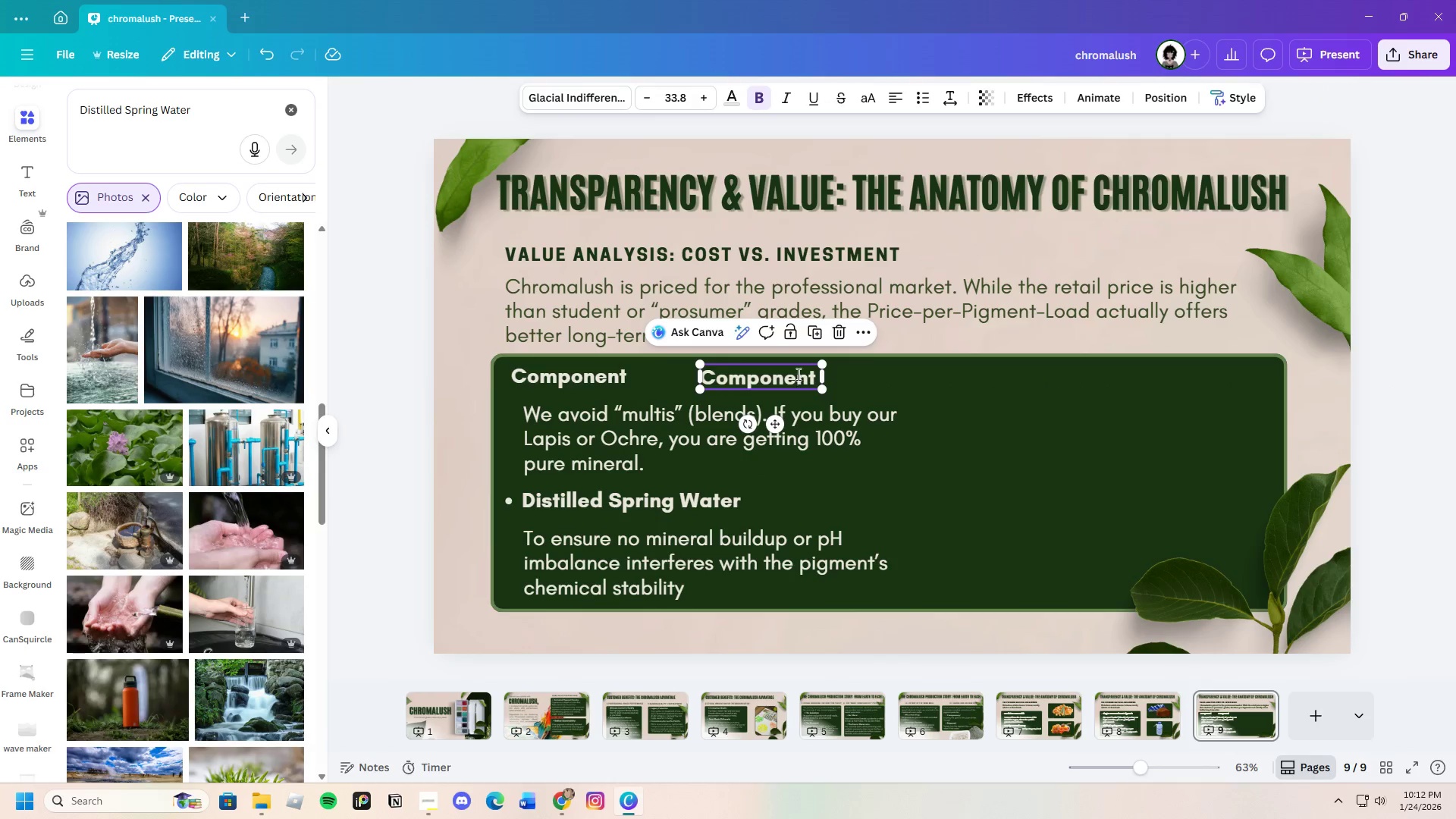 
left_click([797, 374])
 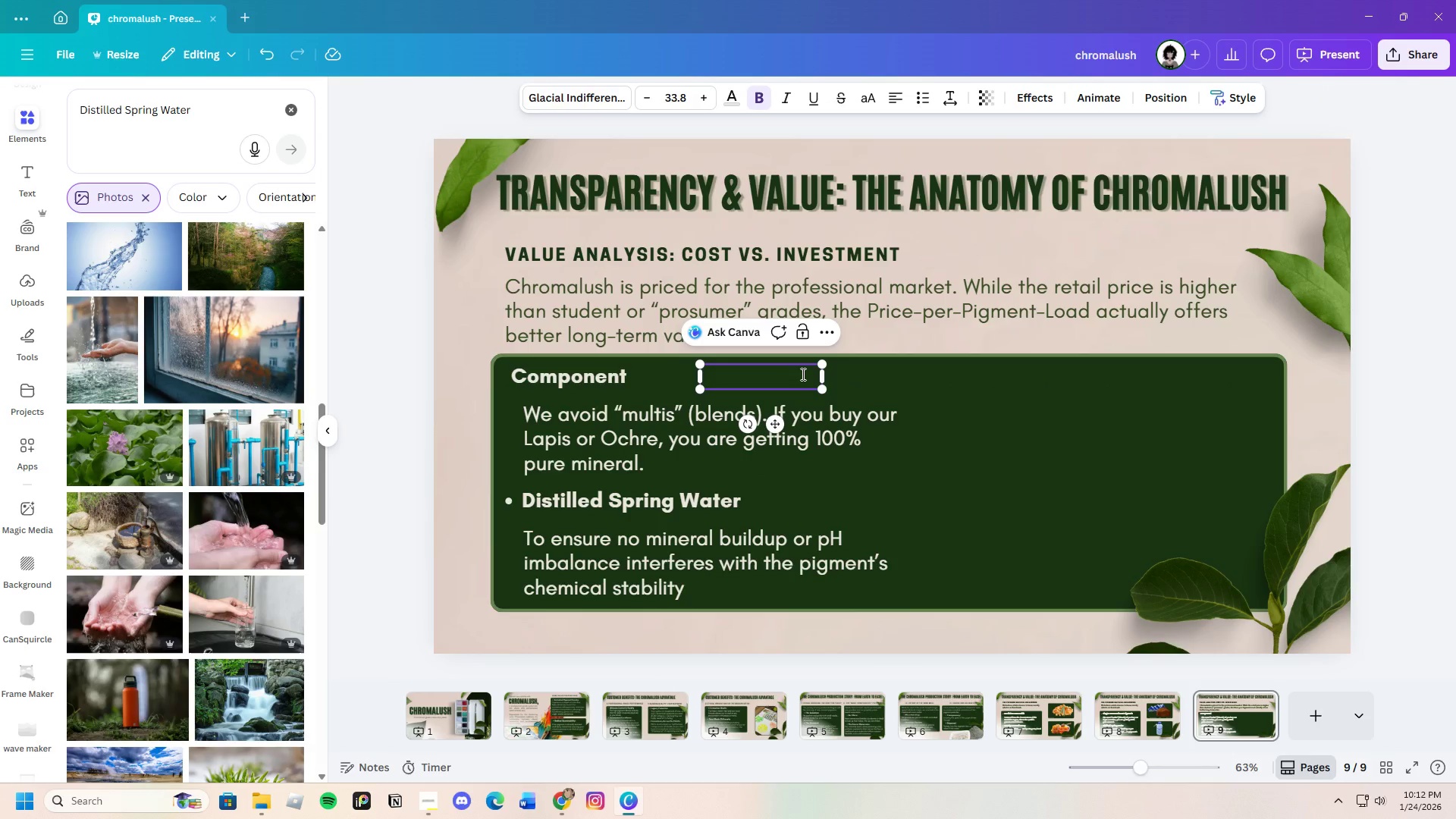 
key(Backspace)
type(Ins)
key(Backspace)
type(dustry STandard (Mid-Tier))
 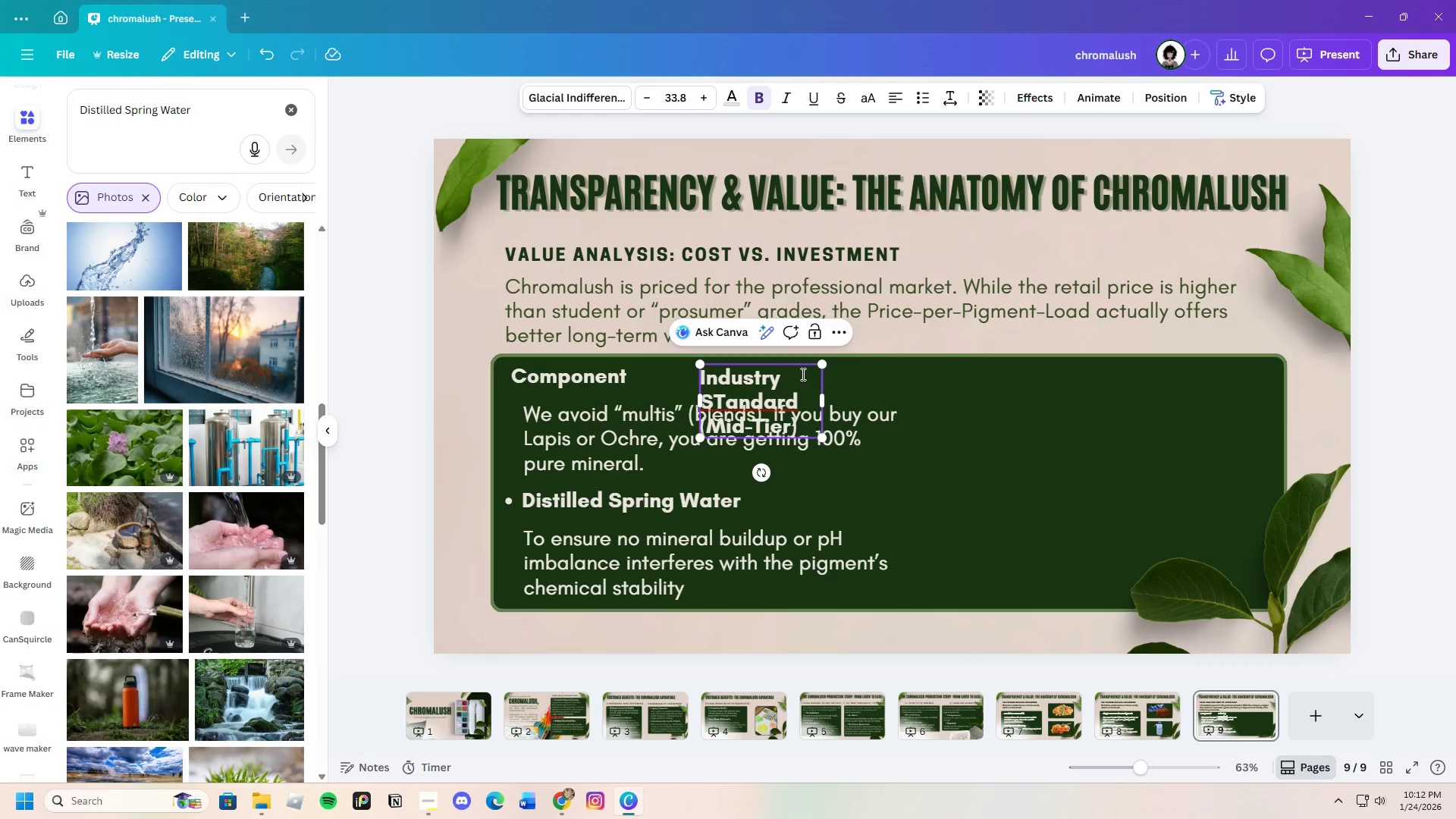 
left_click_drag(start_coordinate=[824, 400], to_coordinate=[985, 391])
 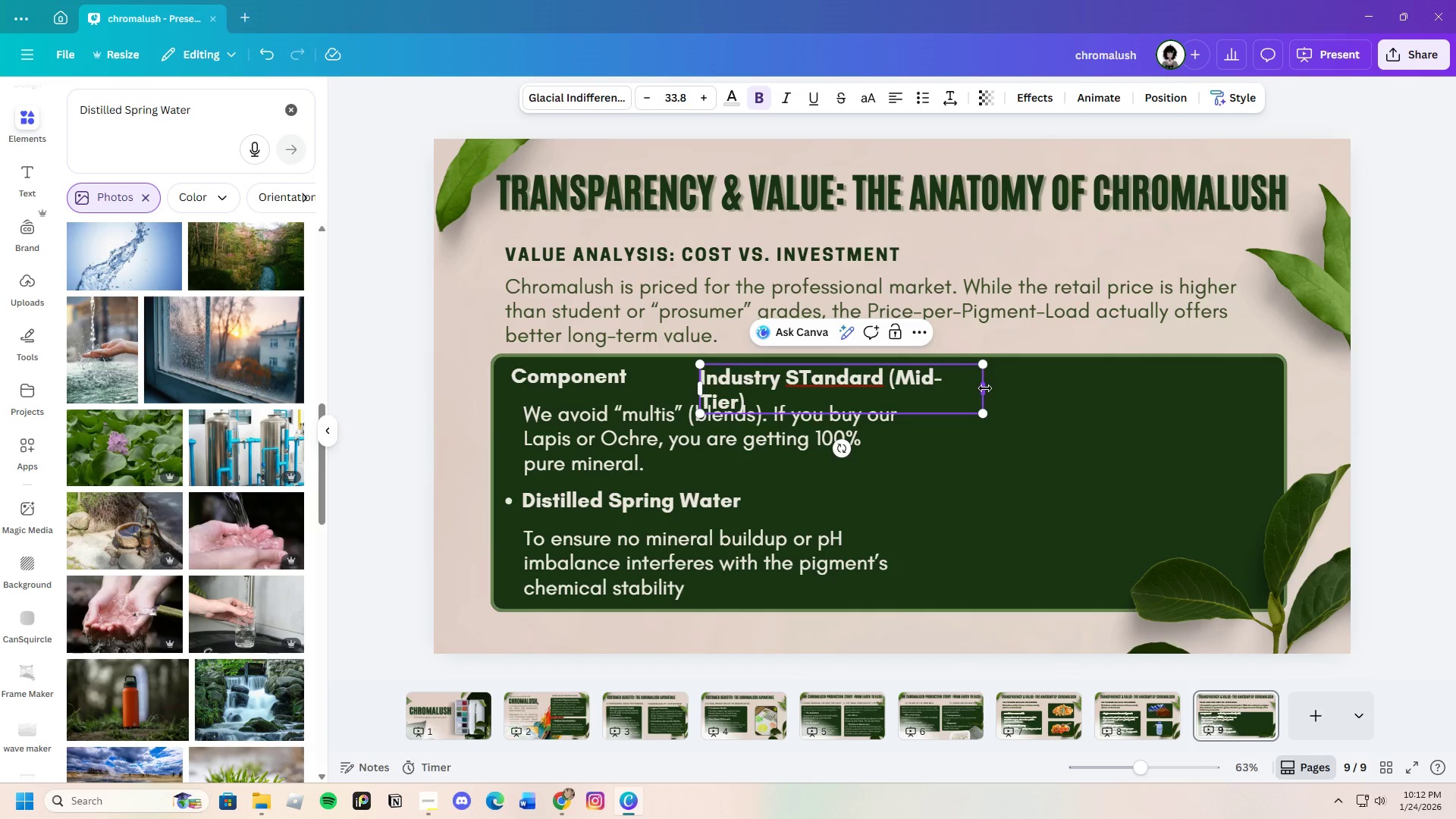 
left_click_drag(start_coordinate=[985, 388], to_coordinate=[1010, 388])
 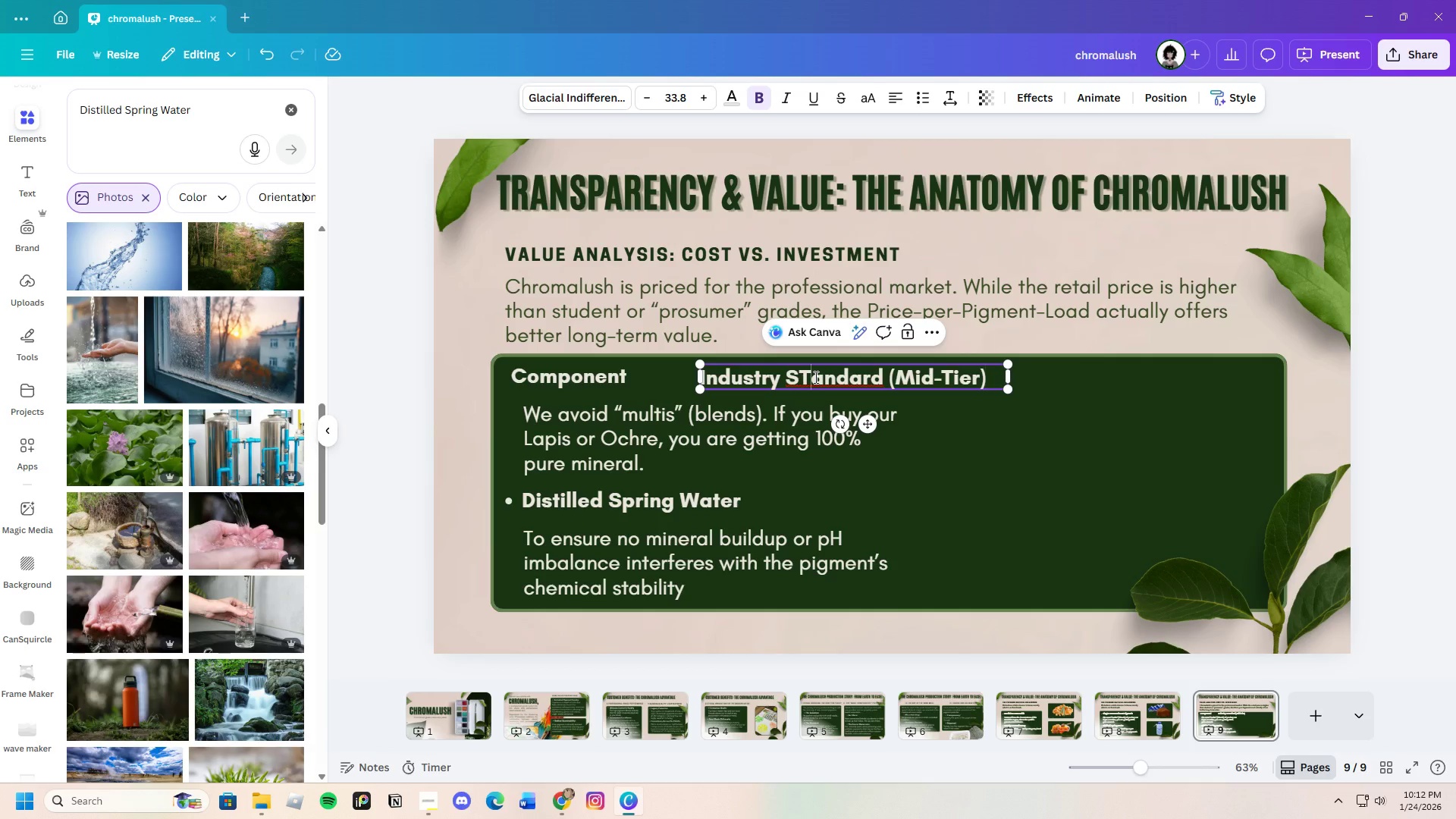 
left_click([814, 377])
 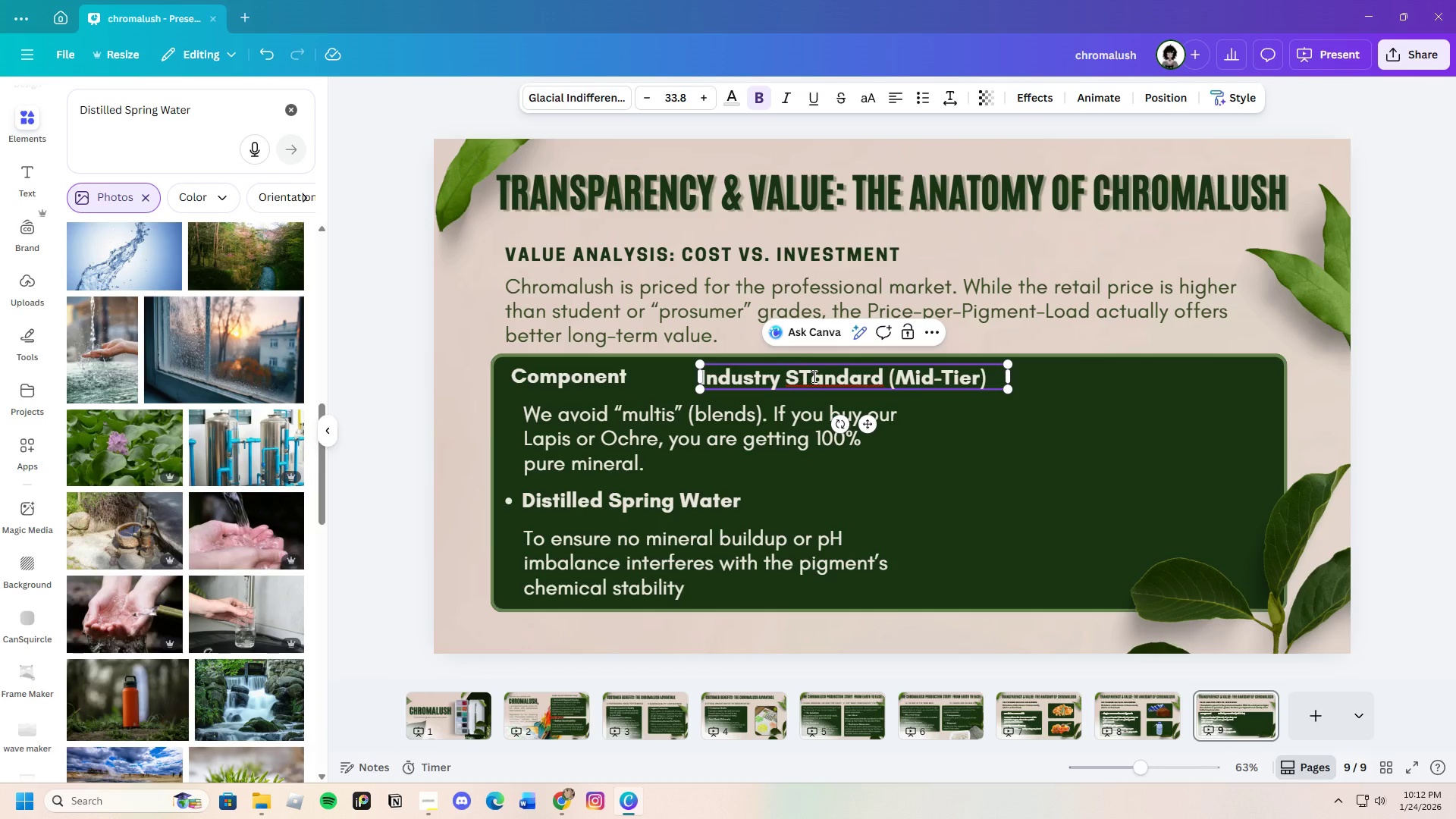 
key(Backspace)
 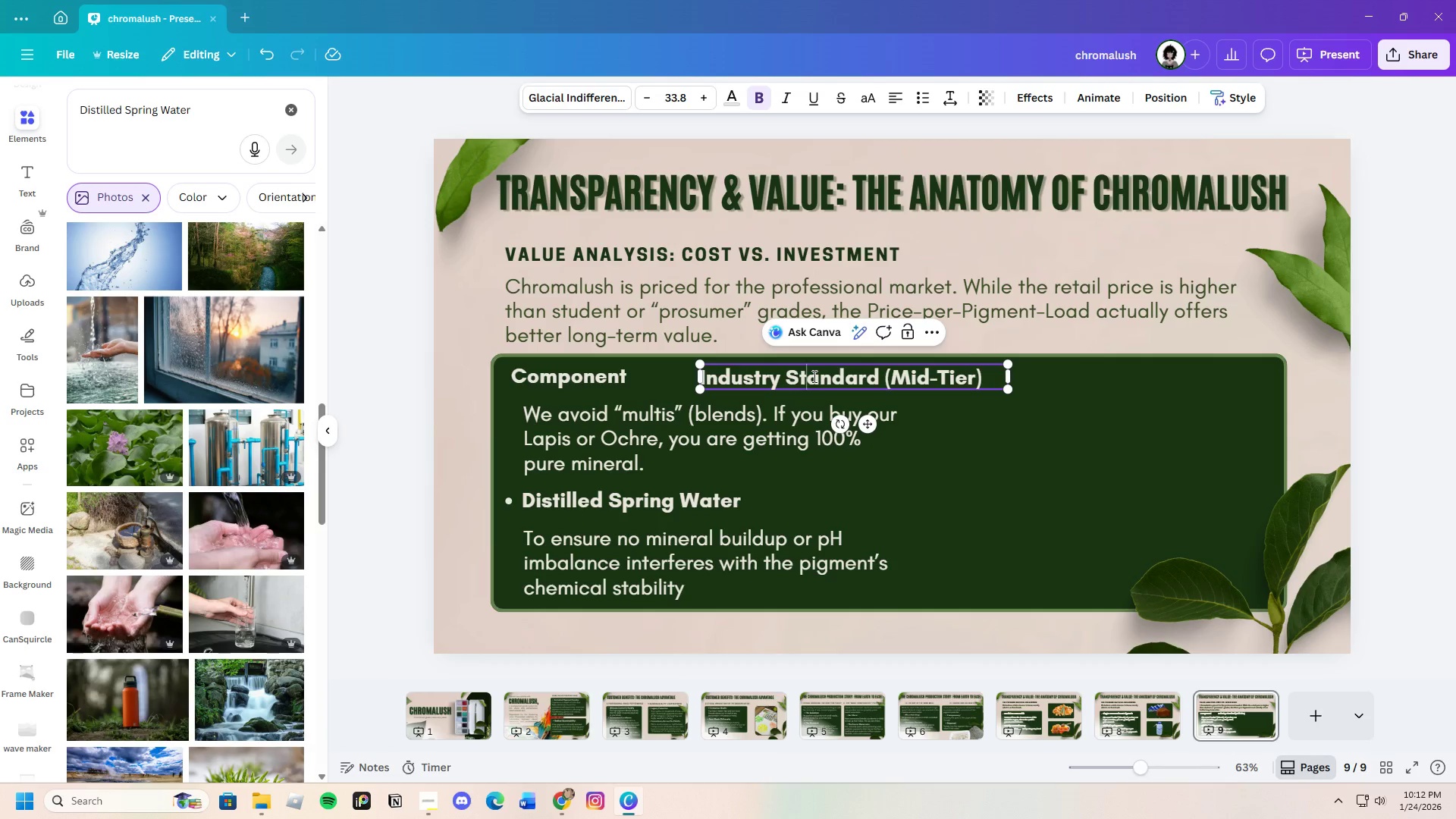 
key(T)
 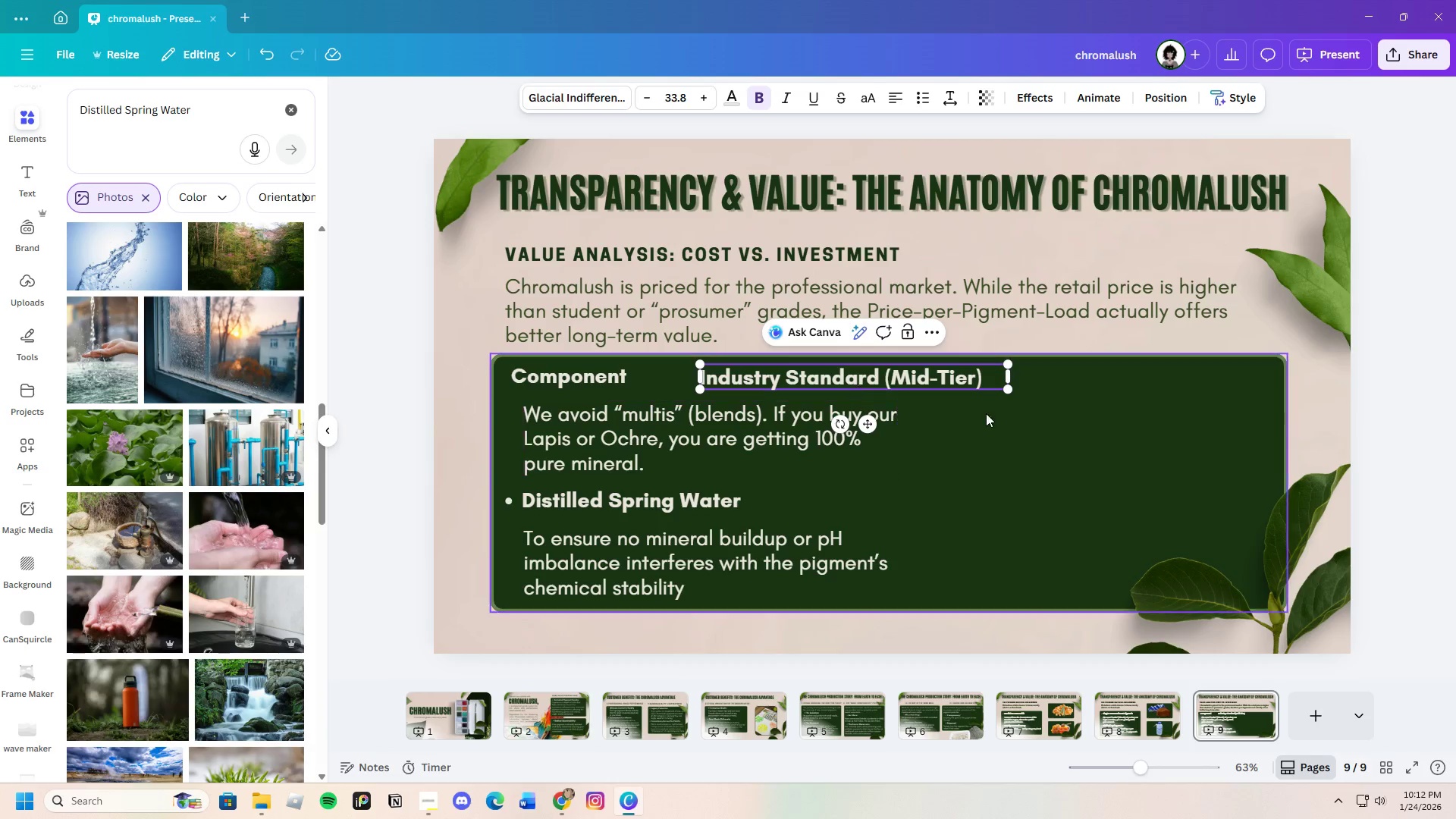 
left_click([1022, 418])
 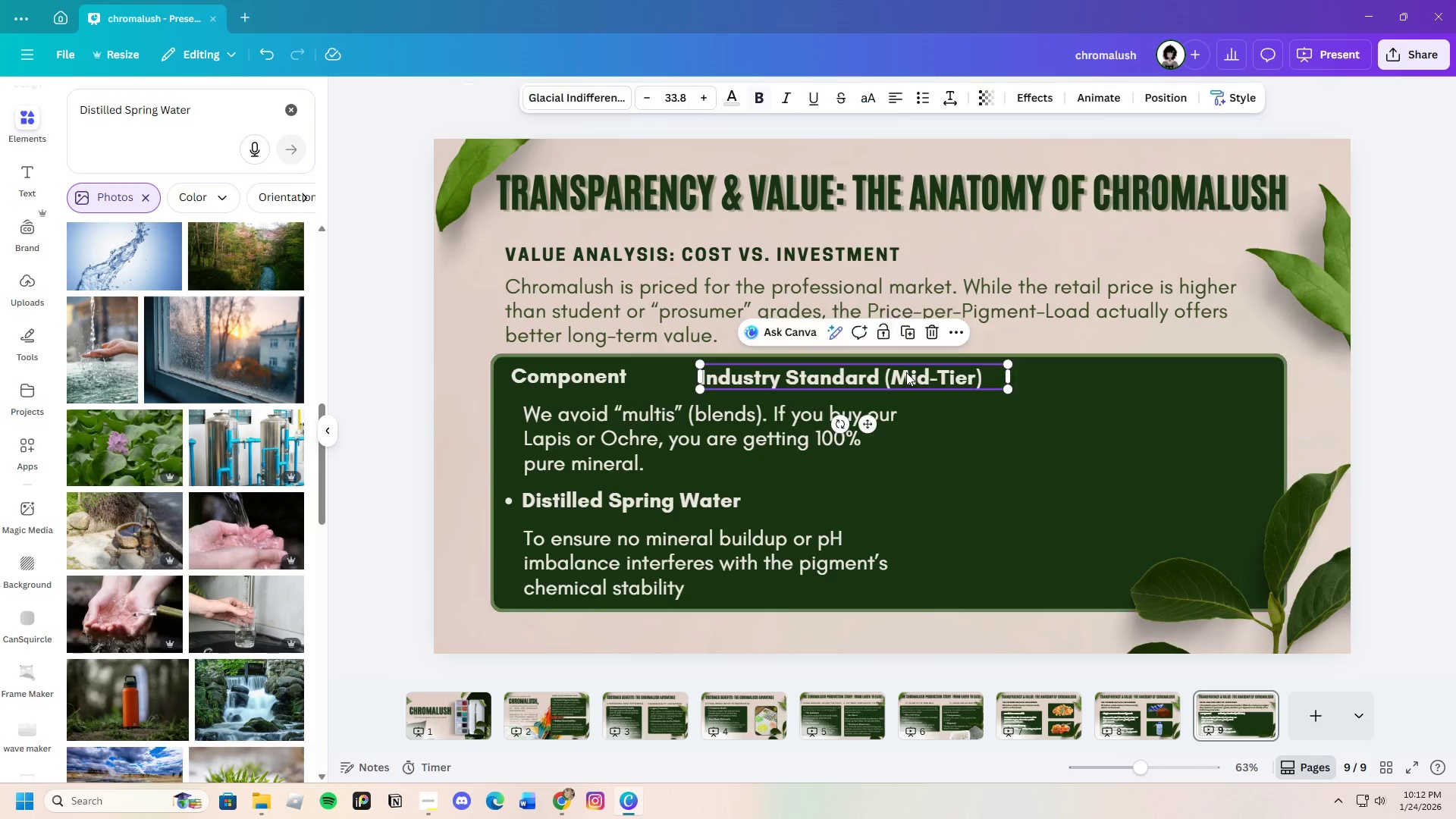 
left_click([906, 372])
 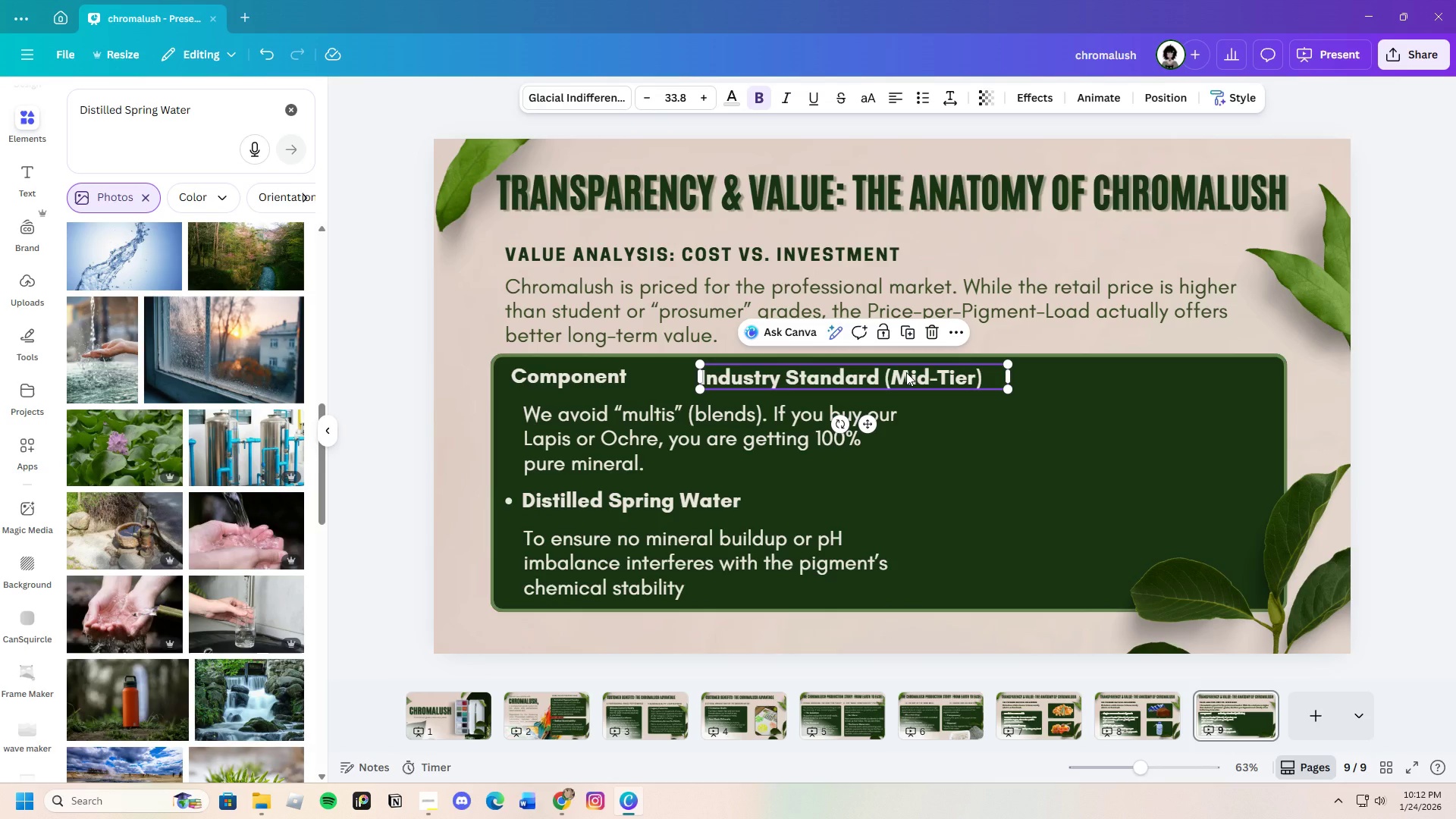 
key(Control+C)
 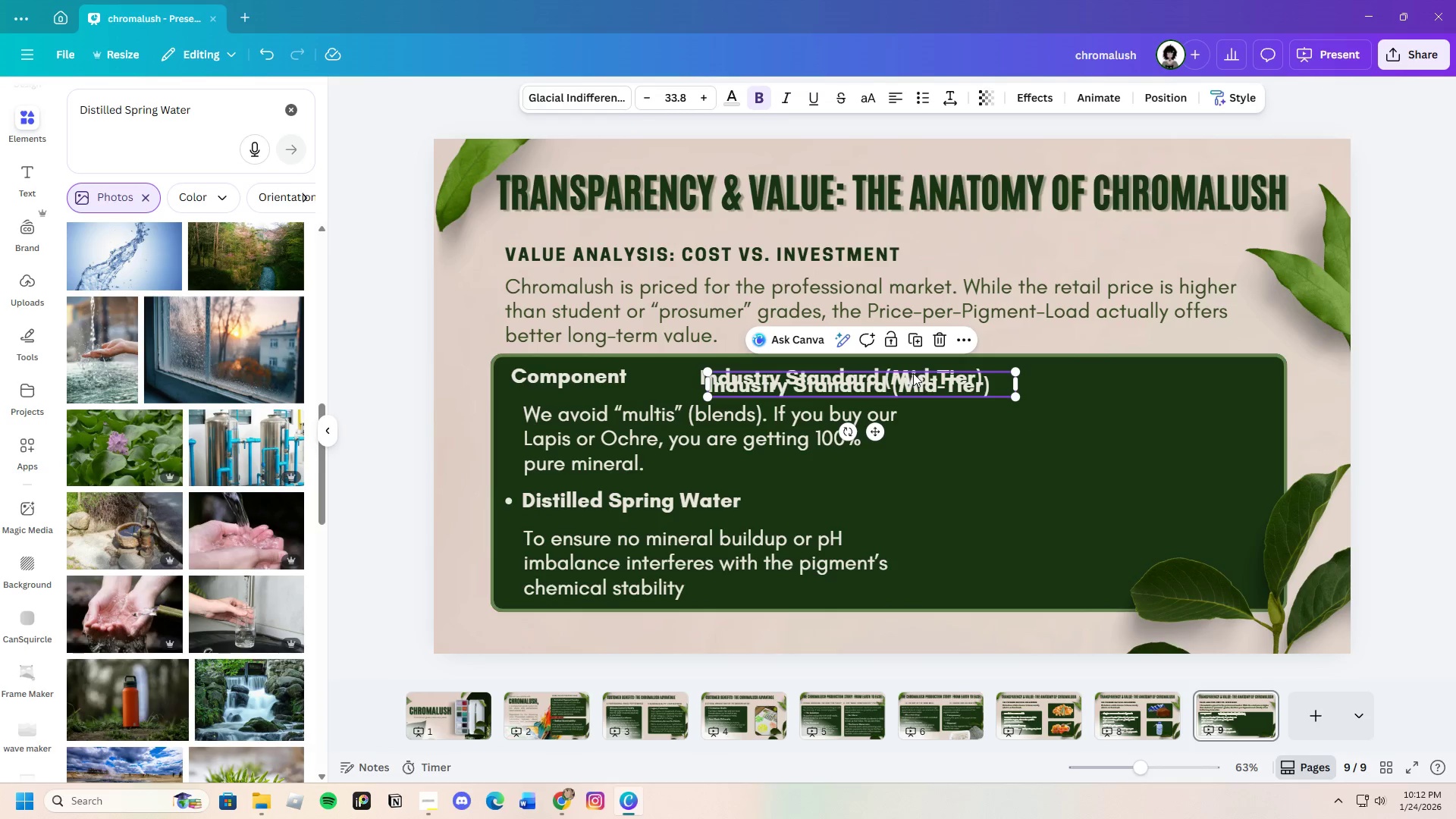 
key(Control+V)
 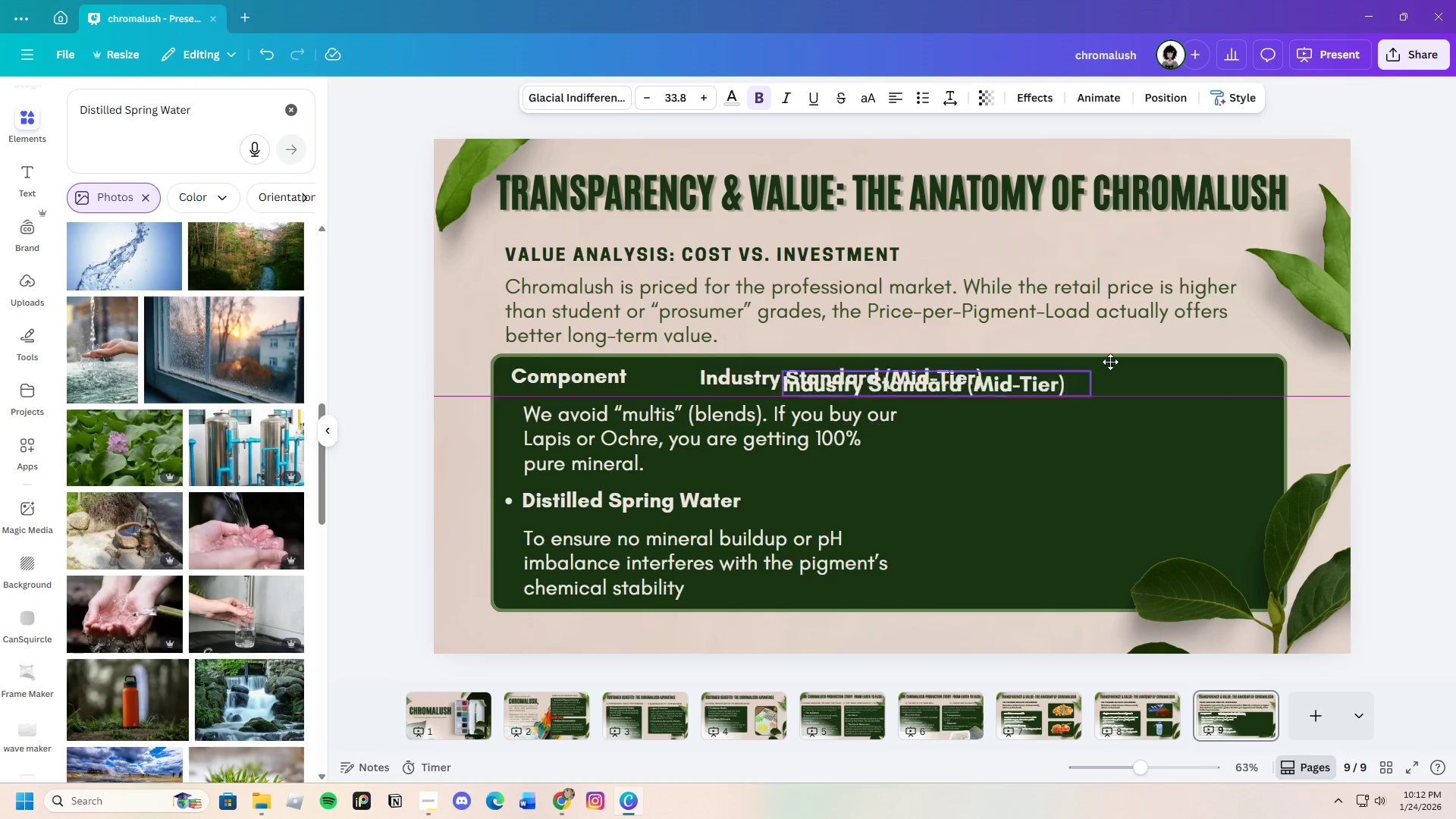 
left_click_drag(start_coordinate=[922, 382], to_coordinate=[1185, 374])
 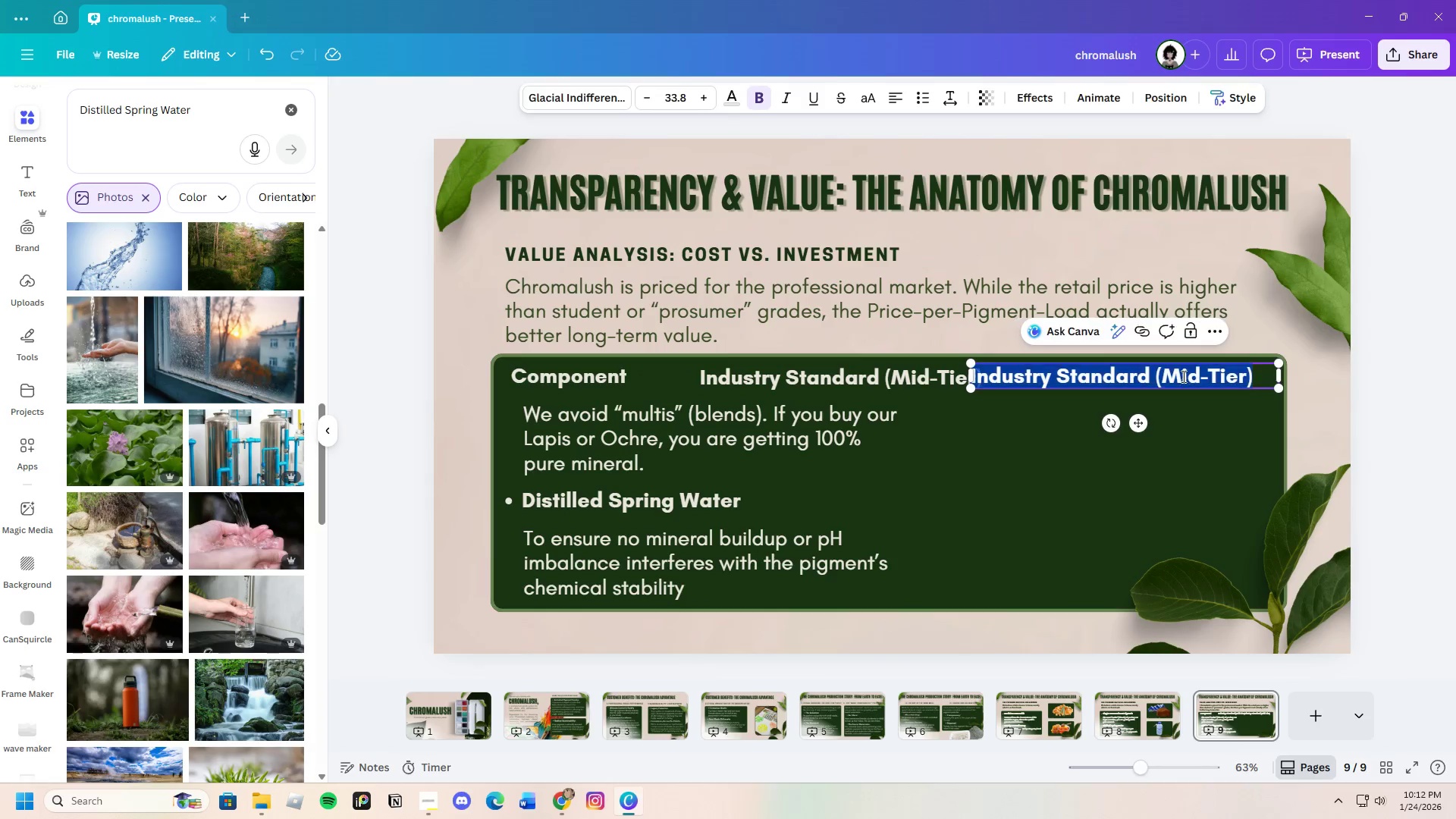 
left_click([1182, 376])
 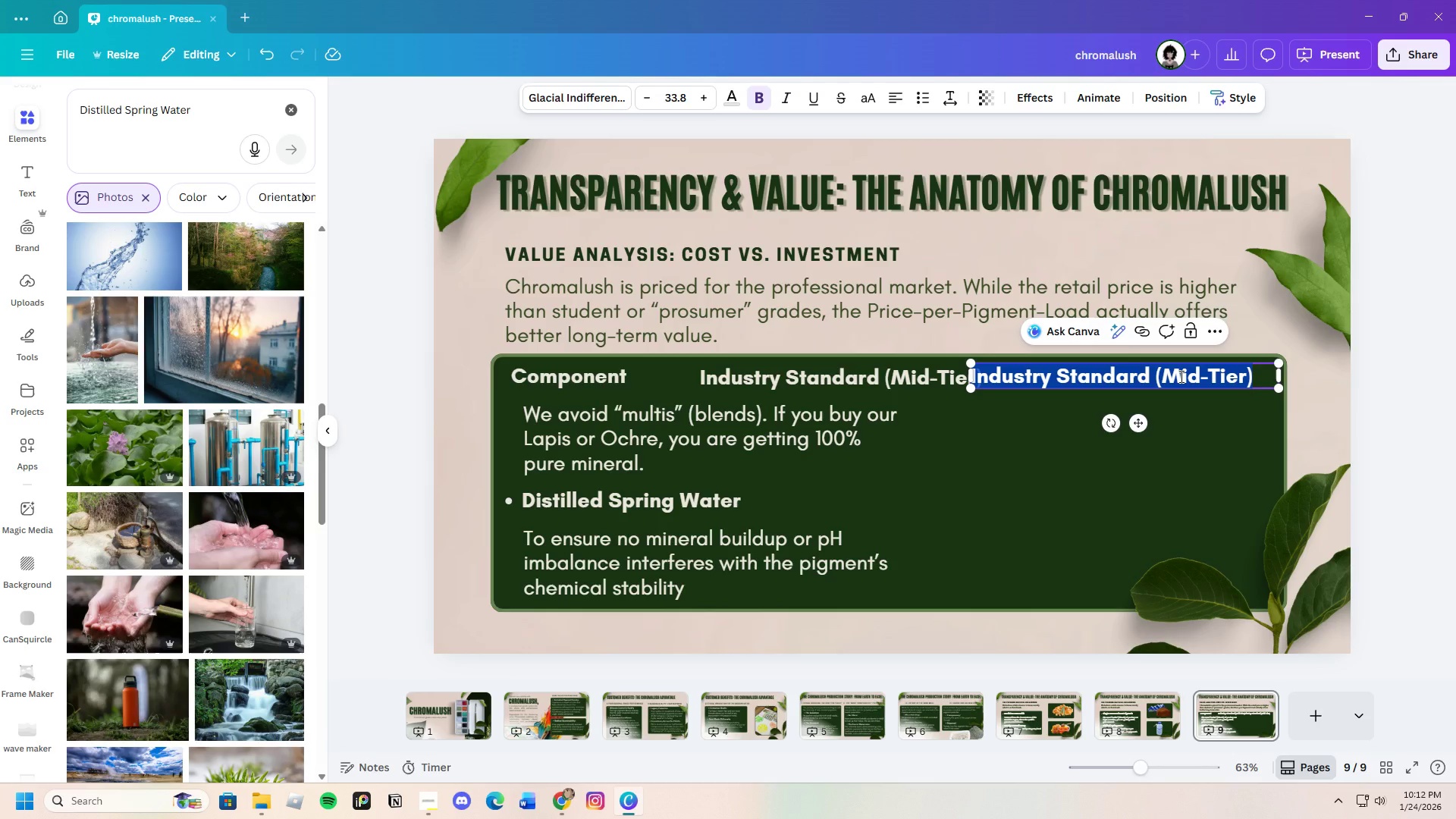 
key(Backspace)
type(Chromalush (Premium))
 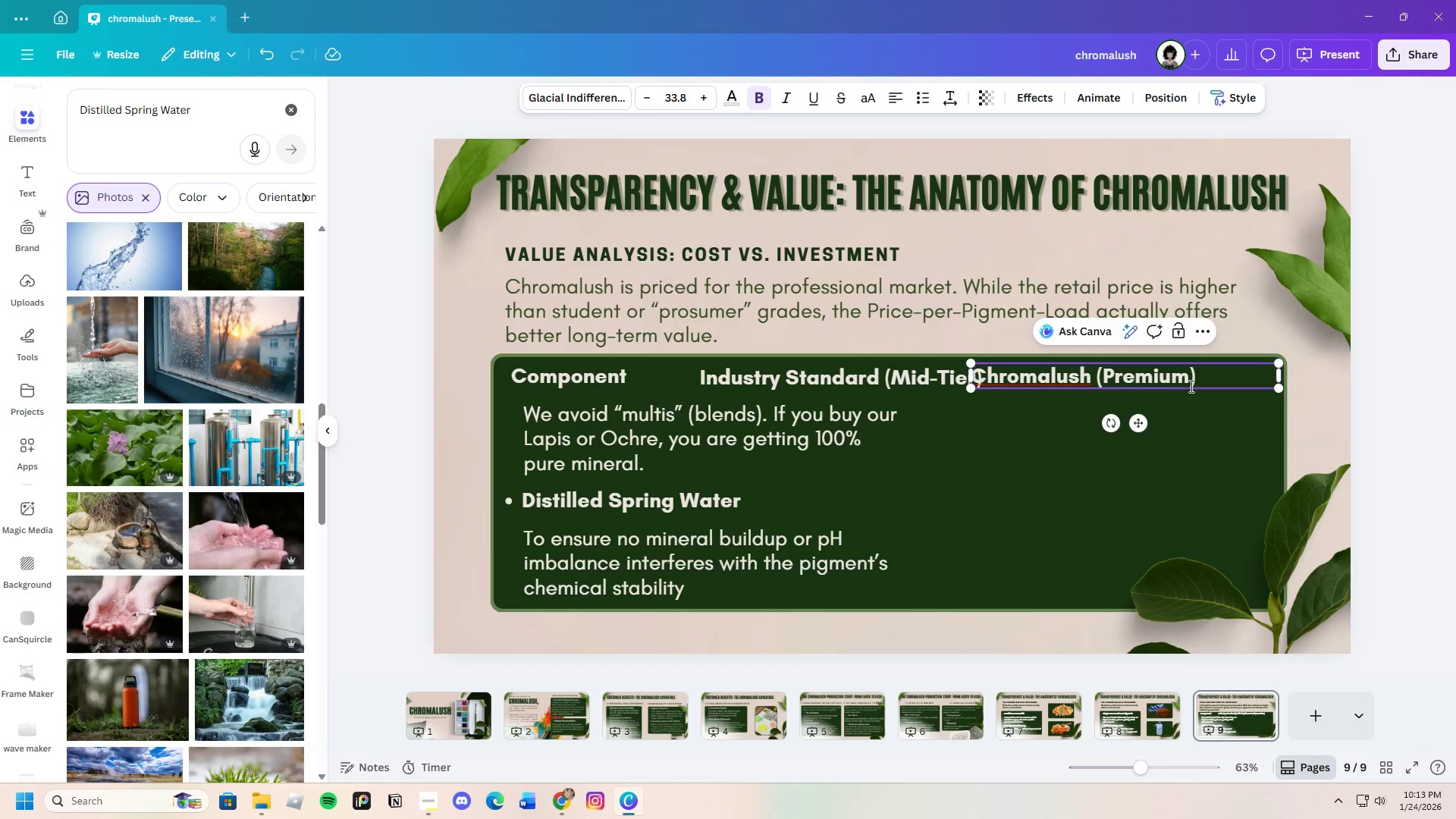 
left_click_drag(start_coordinate=[1282, 373], to_coordinate=[1209, 372])
 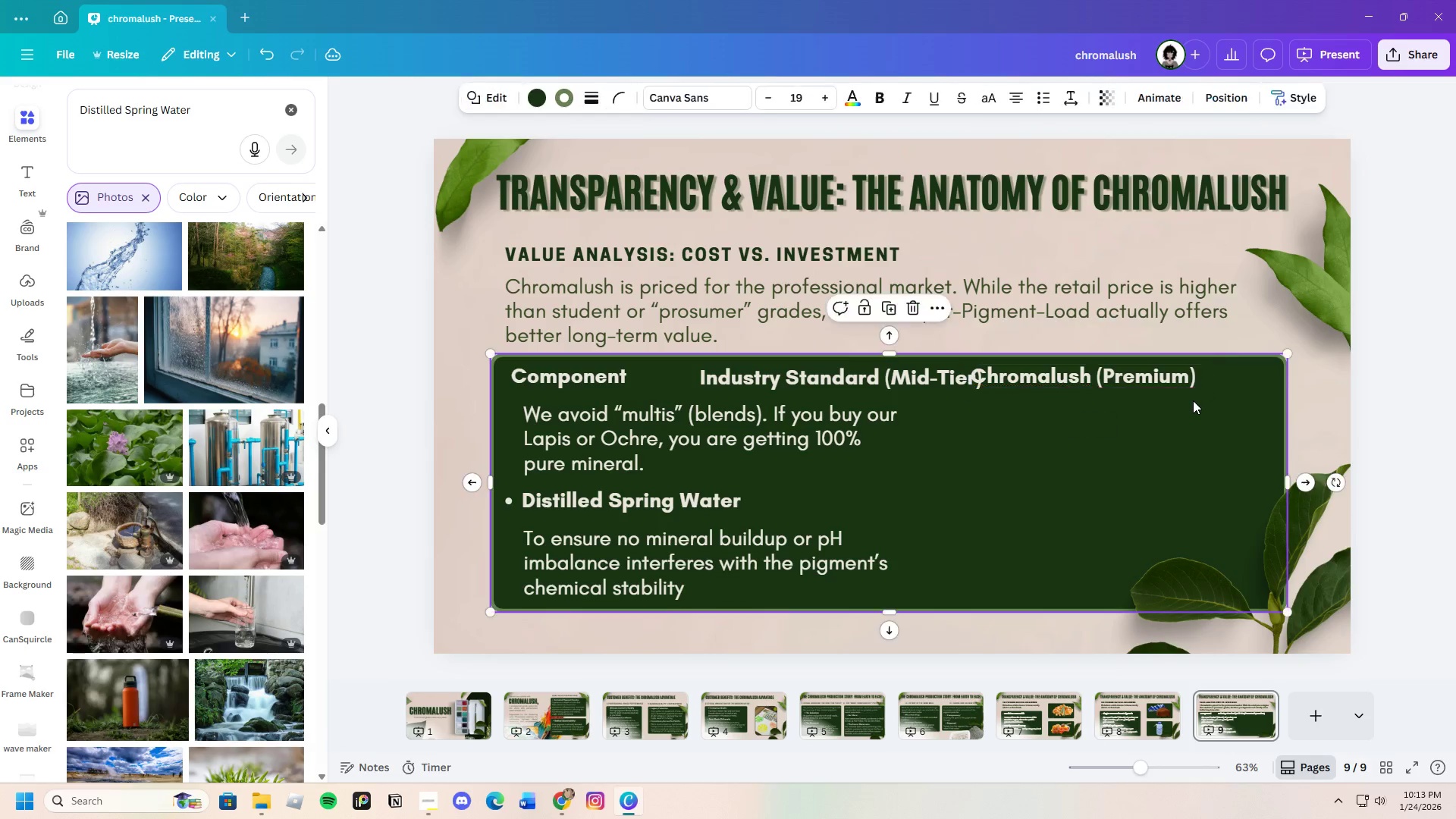 
left_click([1193, 400])
 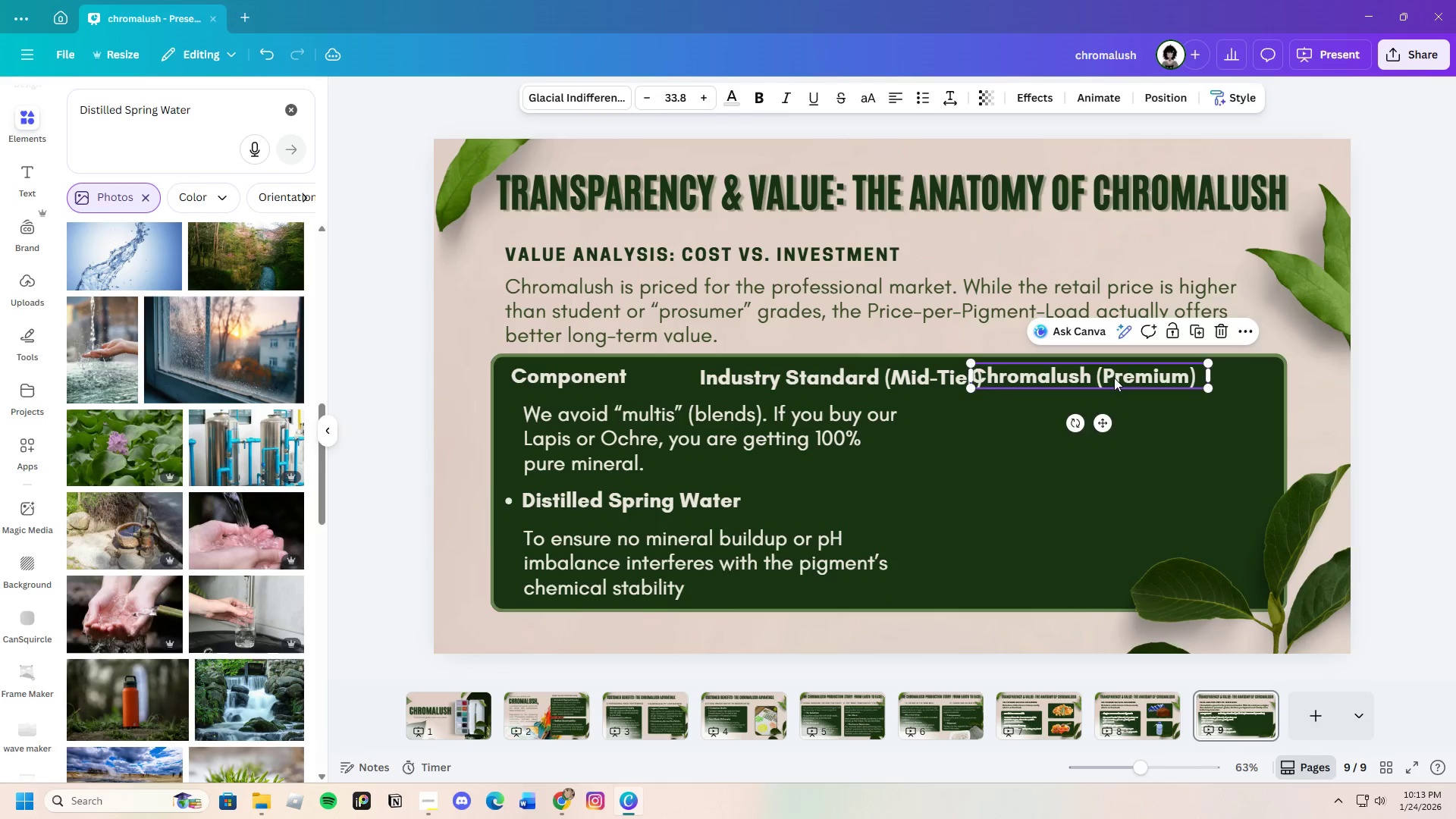 
left_click_drag(start_coordinate=[1114, 378], to_coordinate=[1182, 377])
 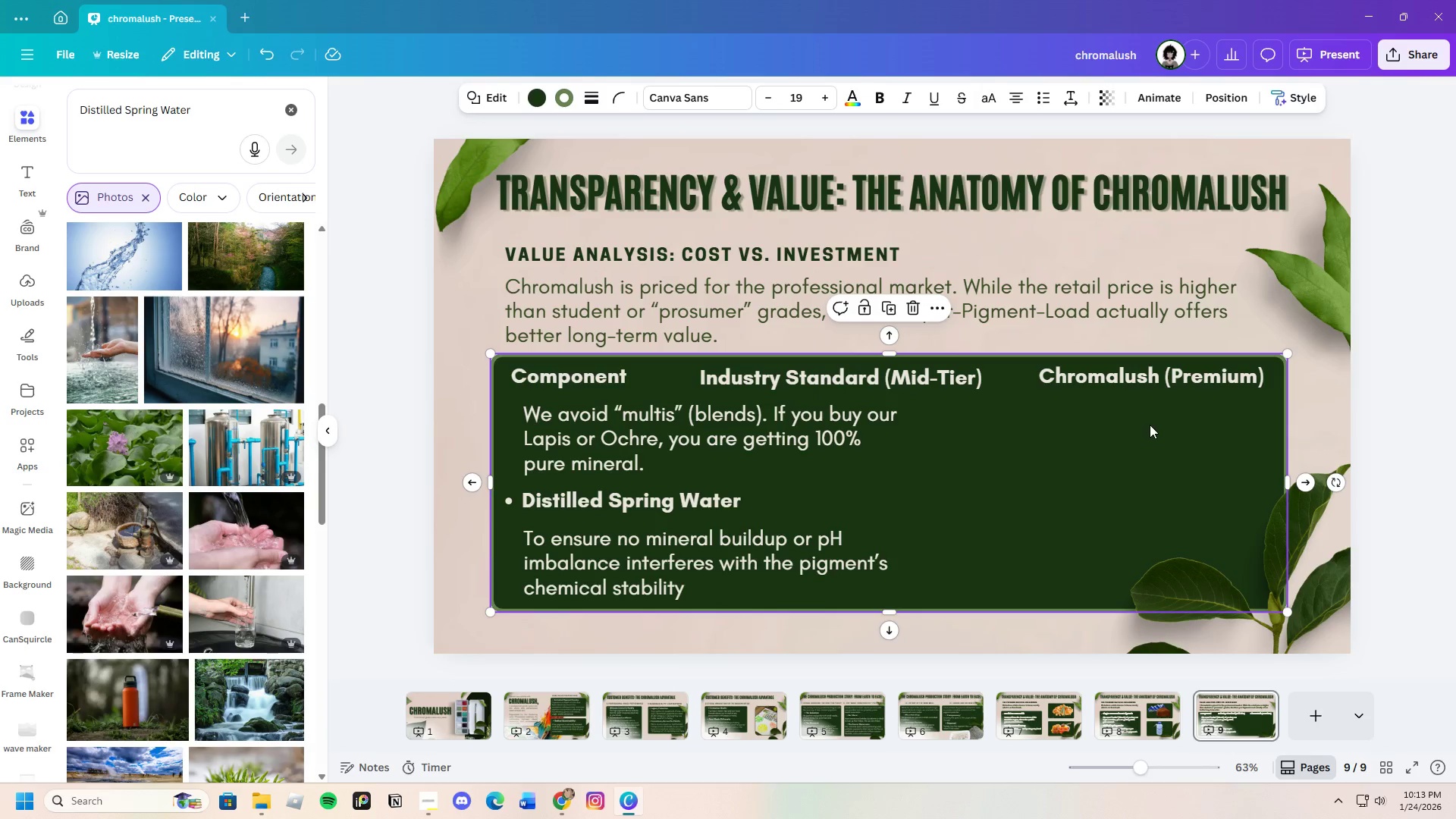 
left_click([1158, 424])
 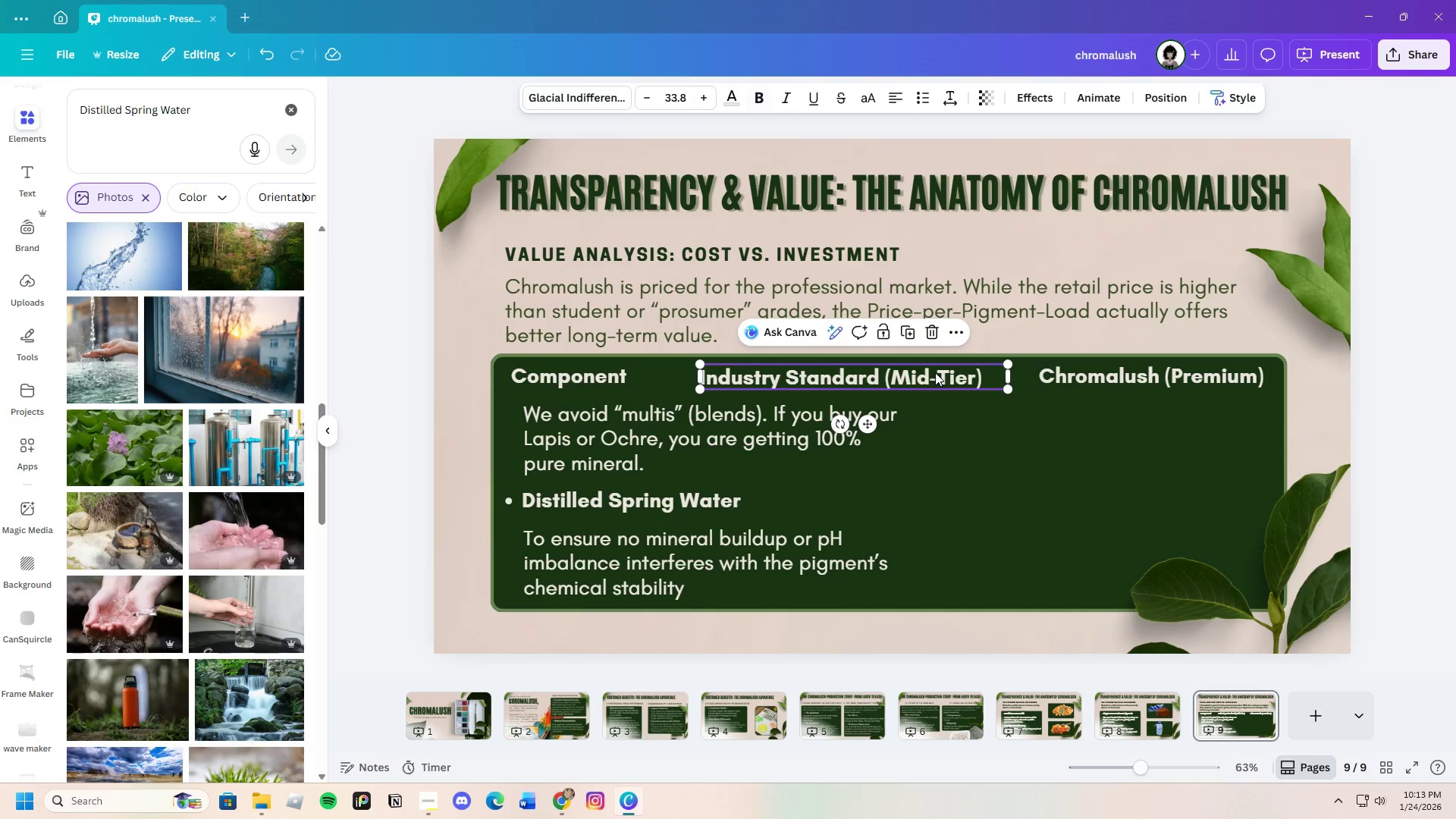 
left_click_drag(start_coordinate=[935, 372], to_coordinate=[952, 372])
 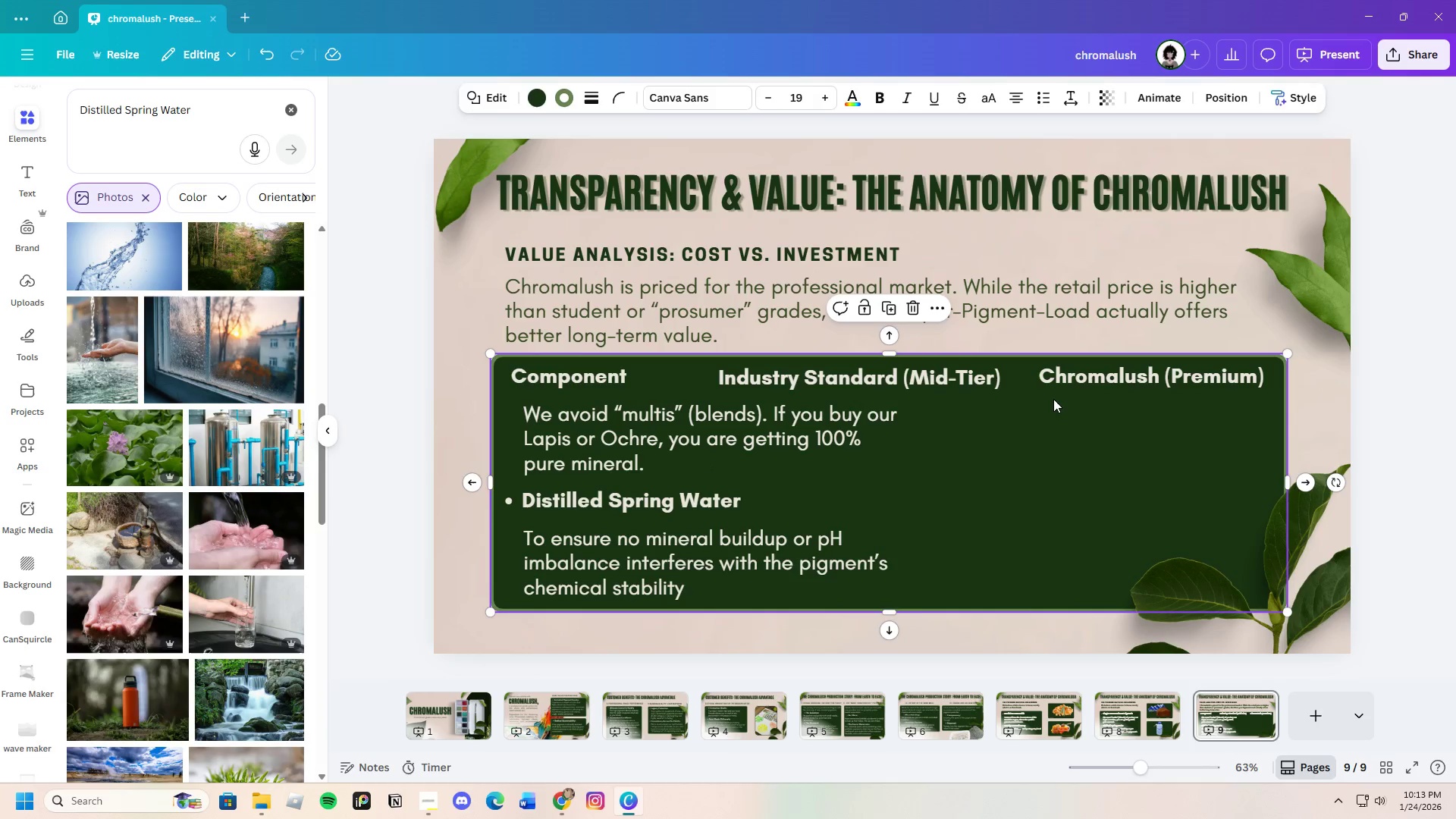 
left_click([1053, 399])
 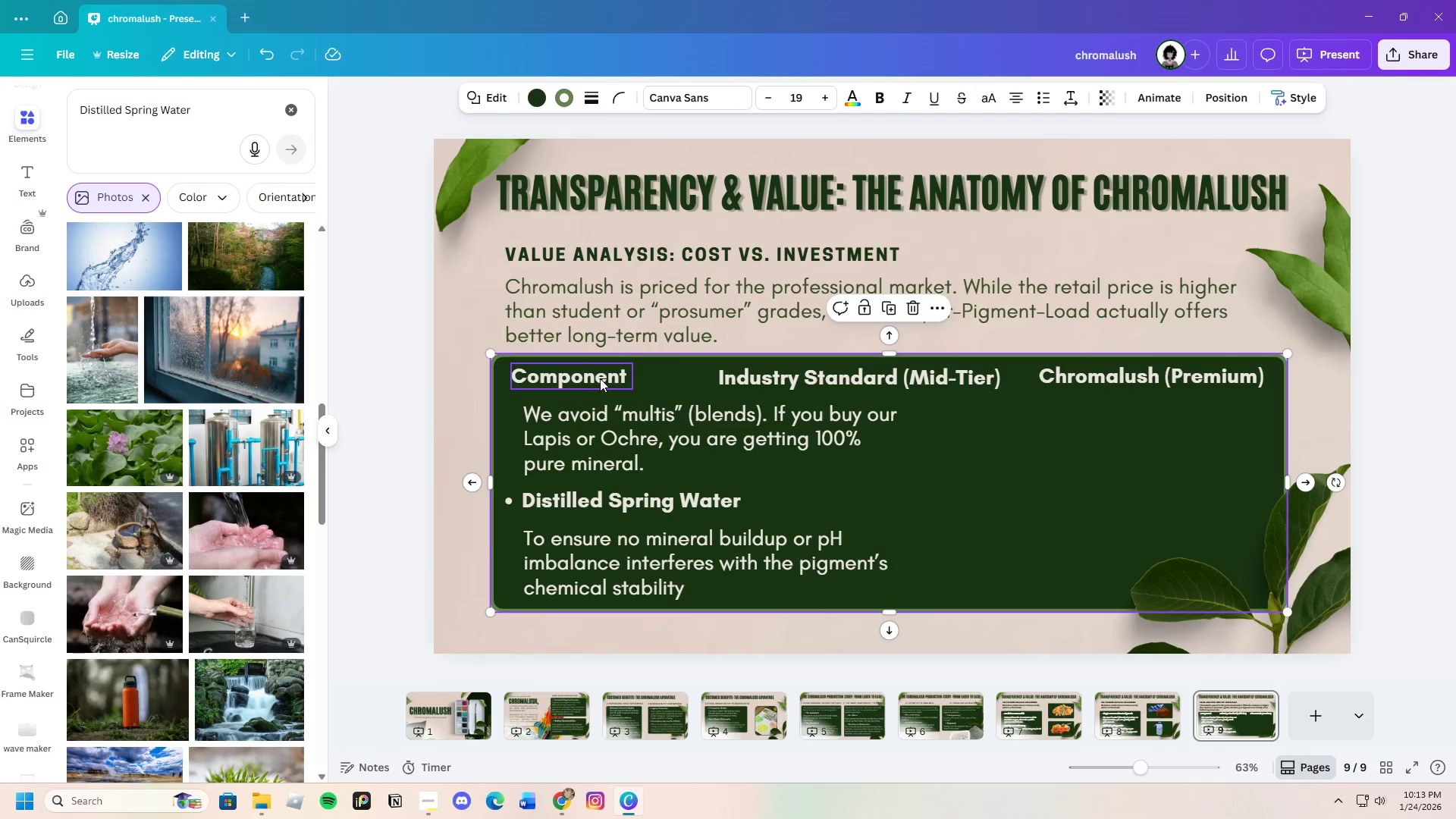 
left_click_drag(start_coordinate=[600, 378], to_coordinate=[613, 378])
 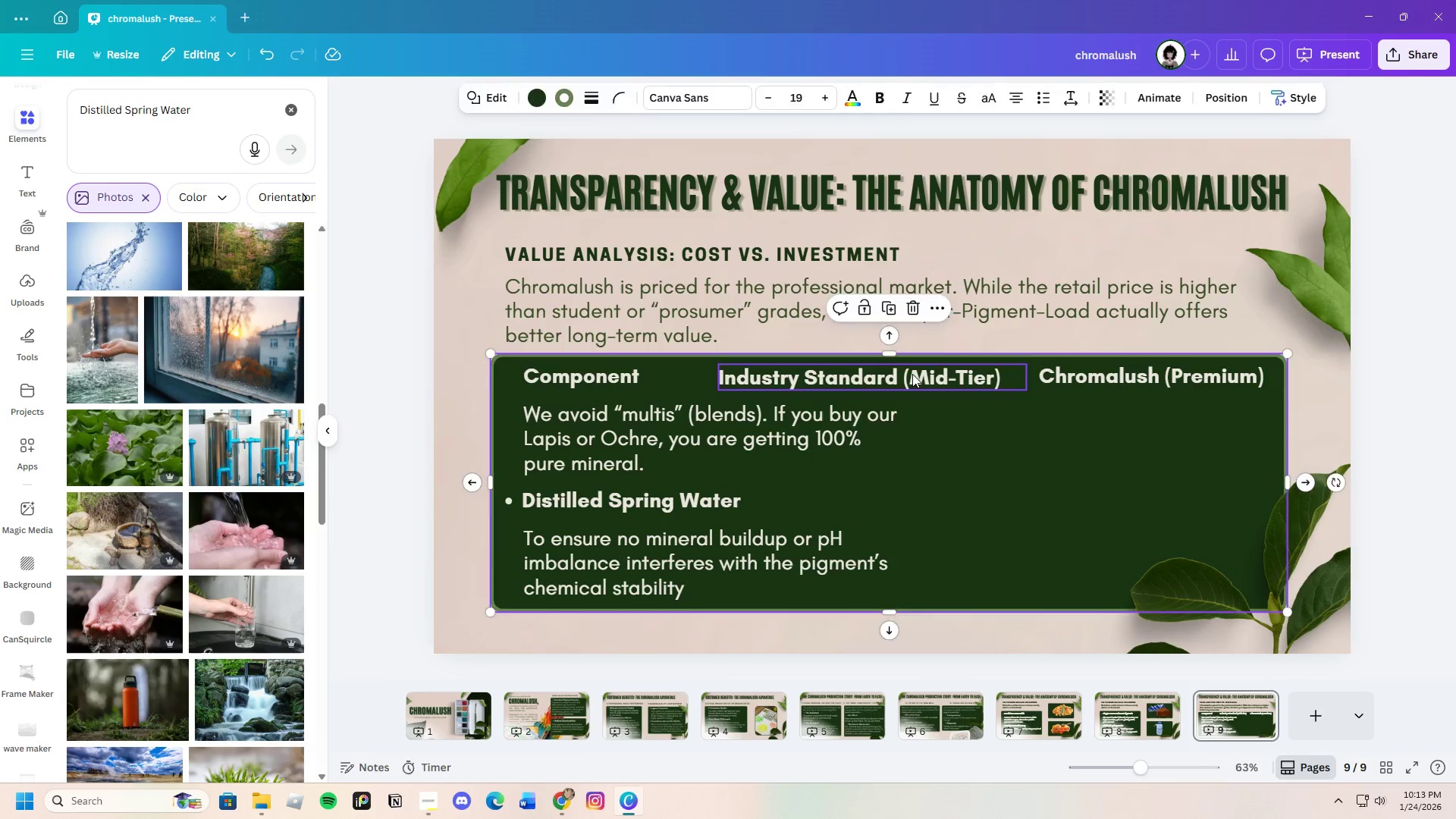 
left_click_drag(start_coordinate=[912, 374], to_coordinate=[882, 375])
 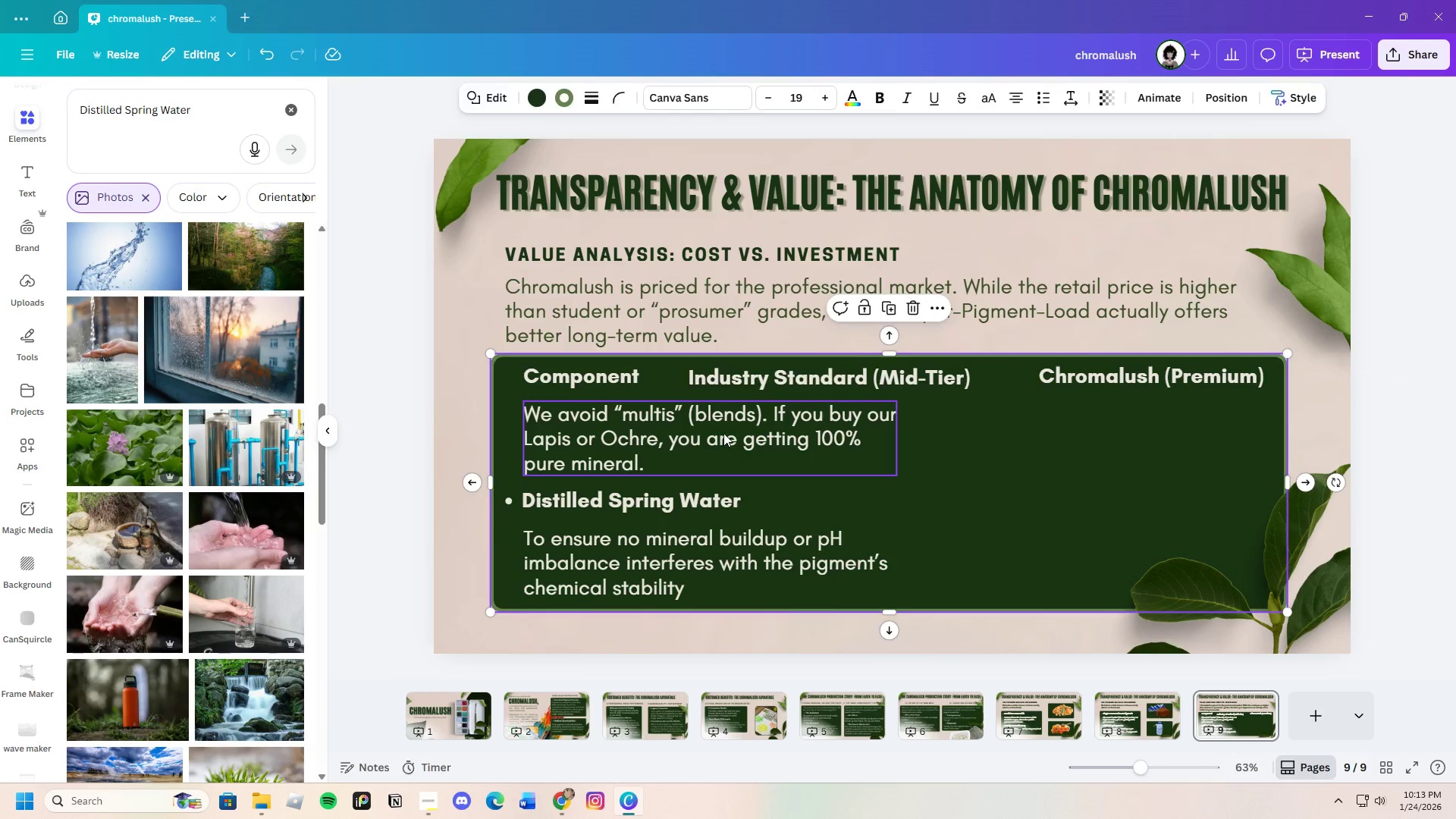 
double_click([723, 433])
 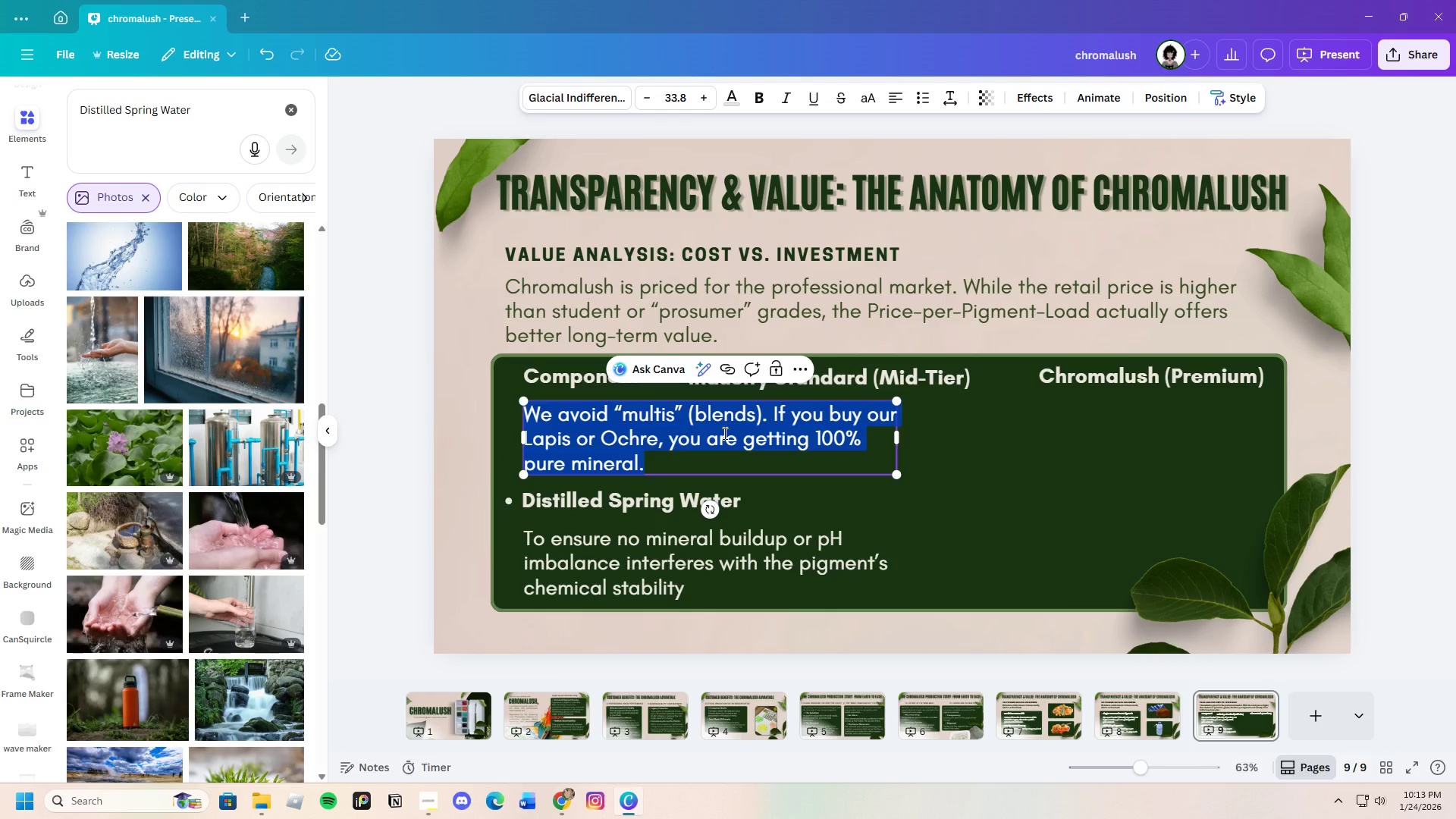 
left_click([904, 483])
 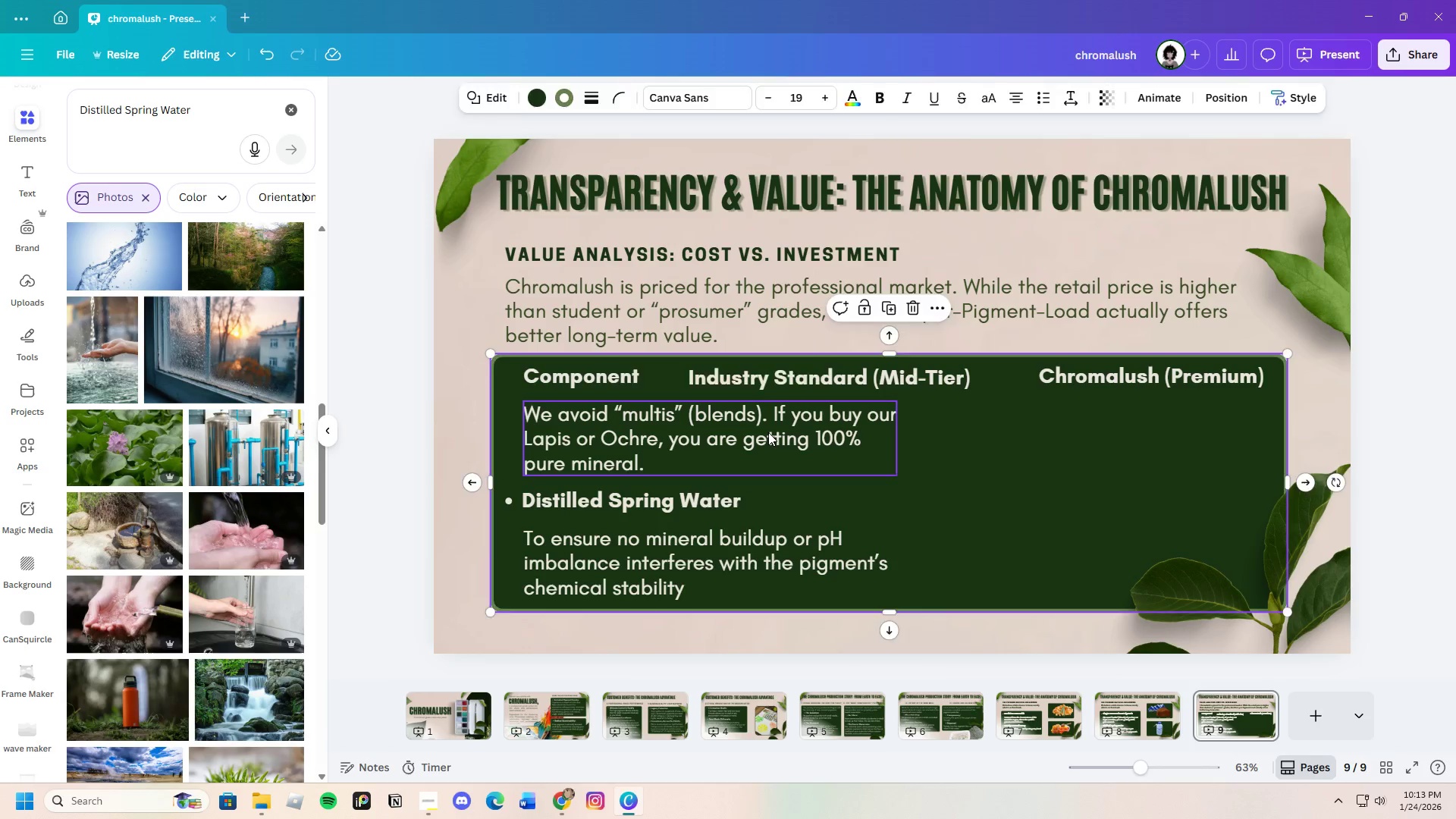 
left_click([768, 432])
 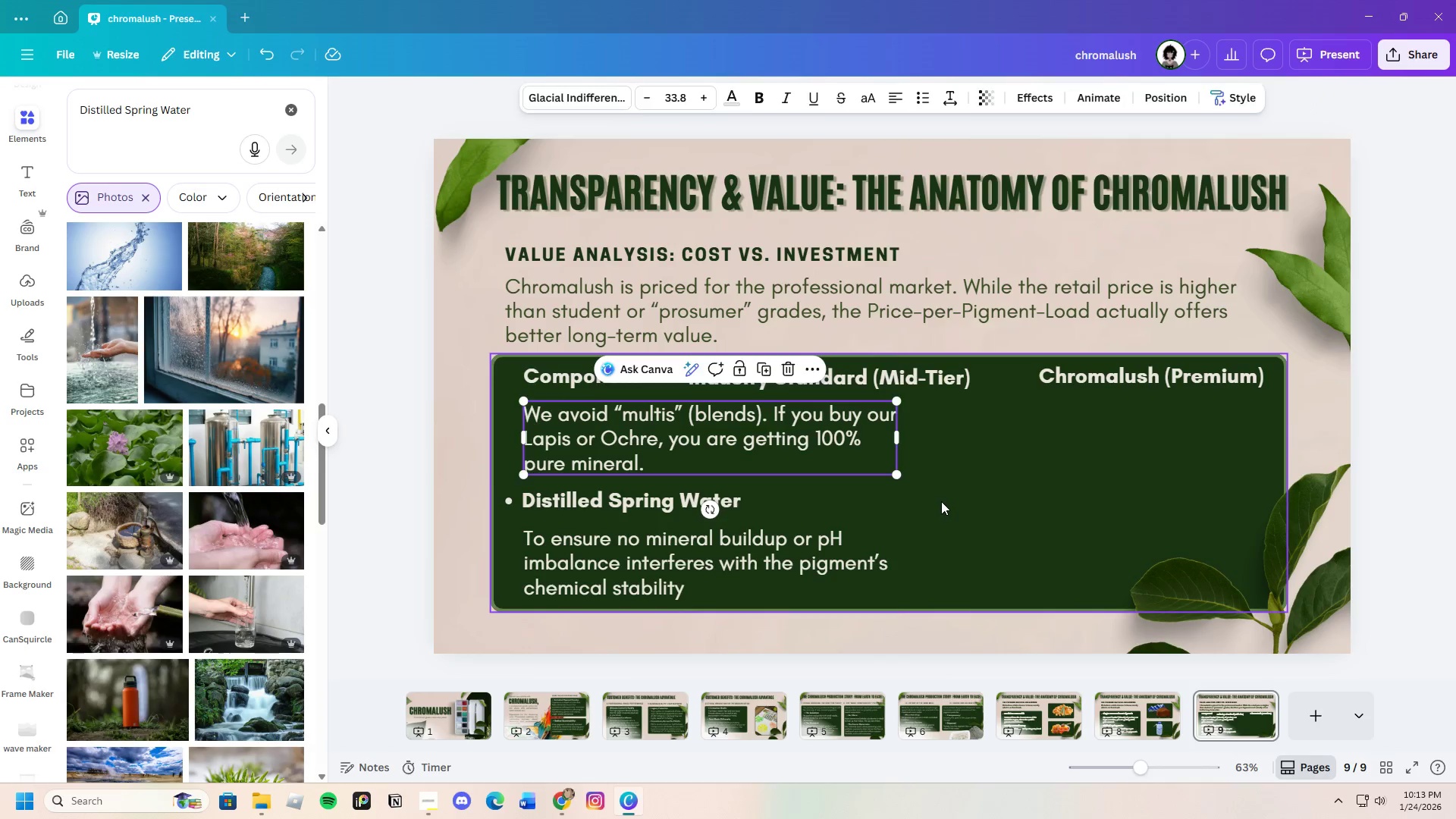 
left_click([941, 501])
 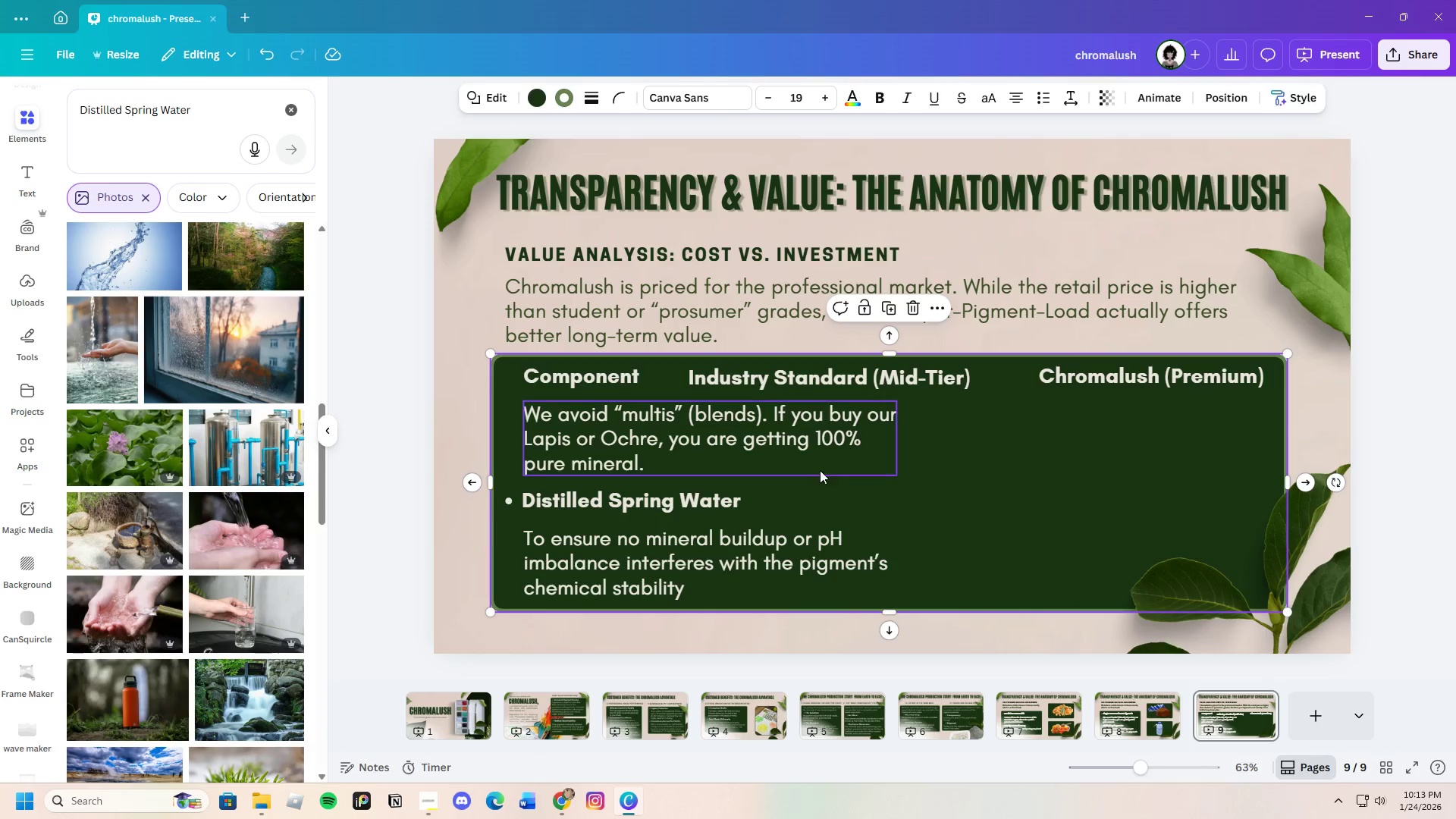 
left_click_drag(start_coordinate=[789, 450], to_coordinate=[980, 462])
 